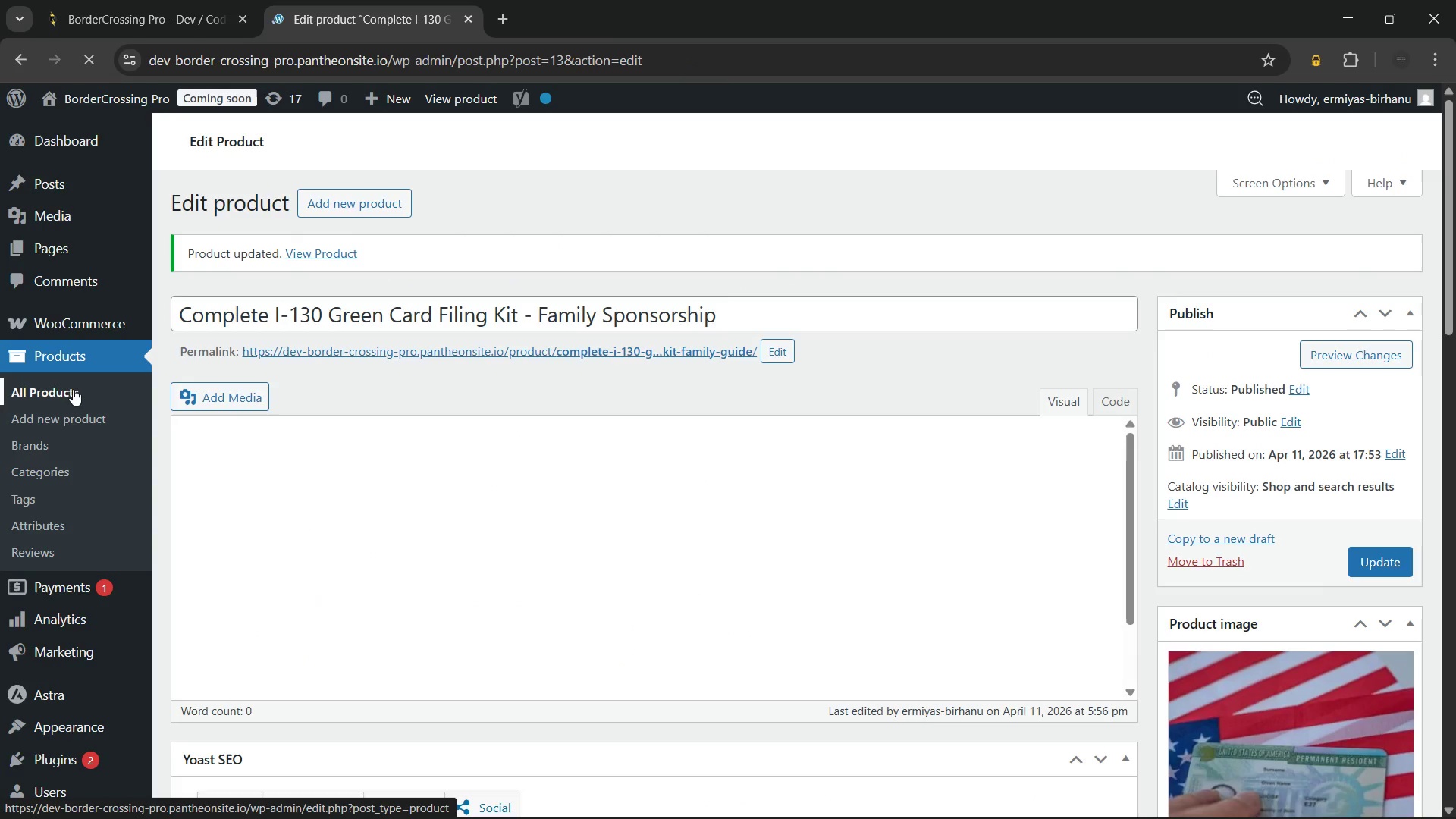 
wait(15.67)
 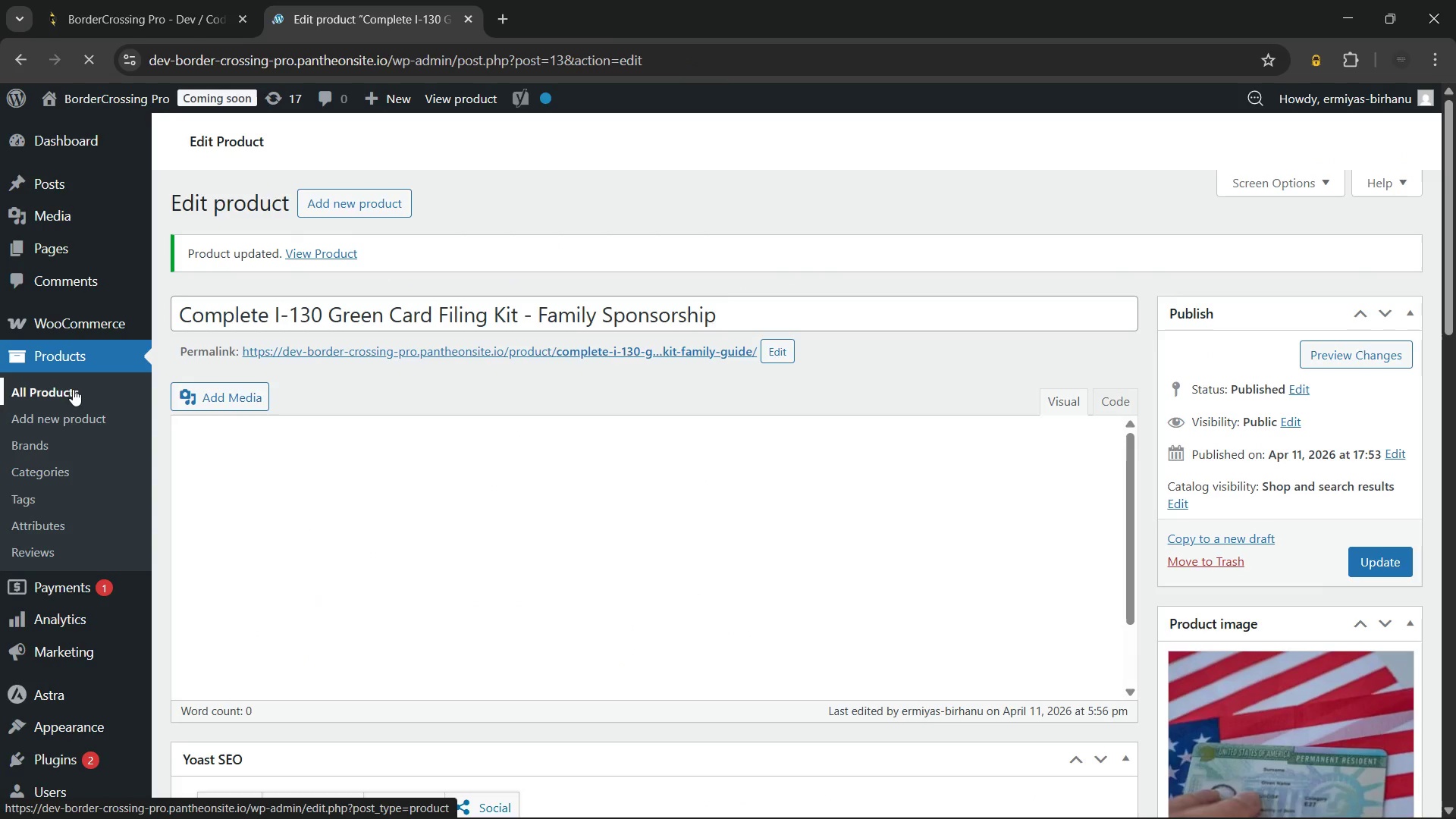 
left_click([606, 778])
 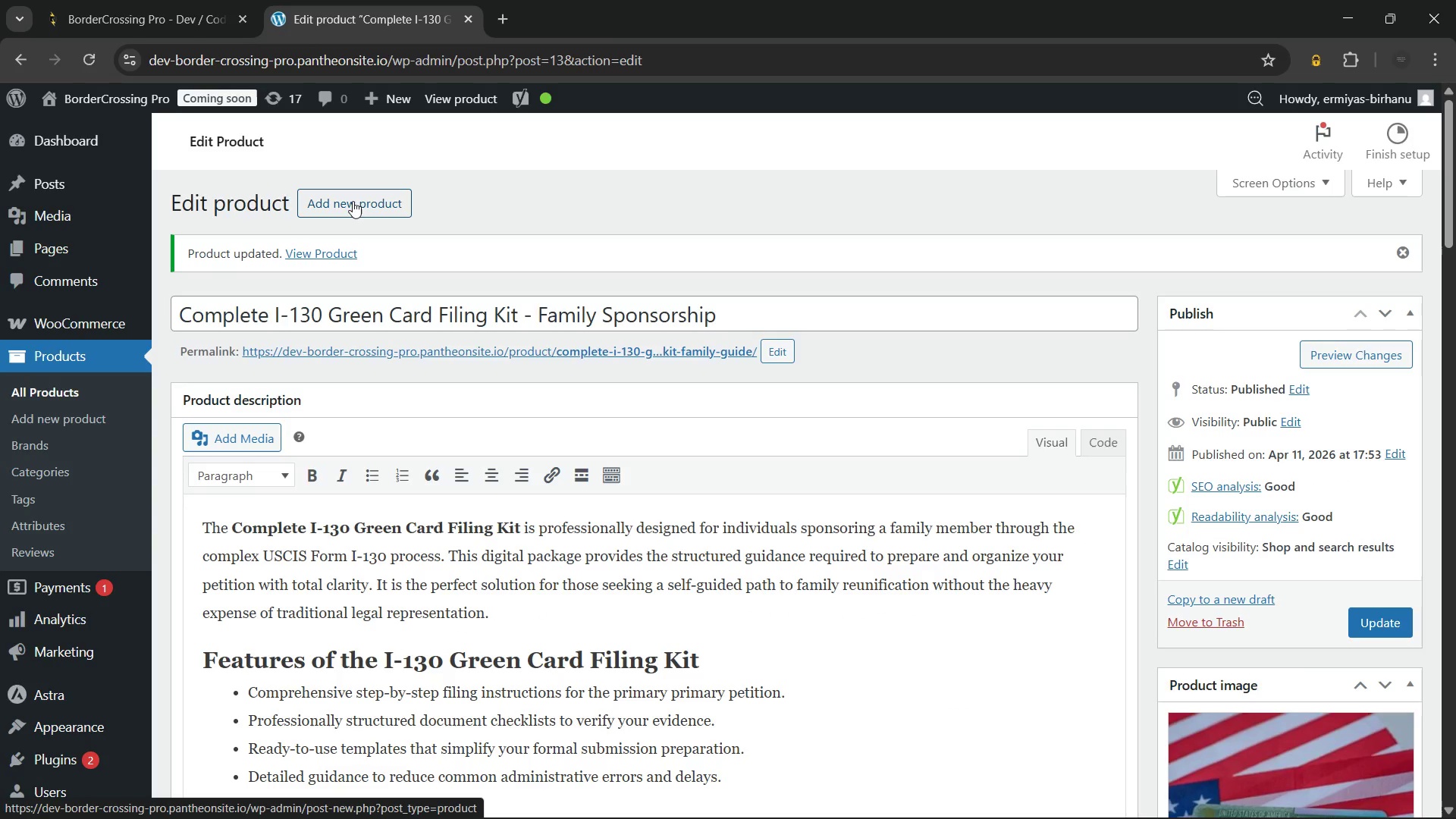 
left_click([353, 201])
 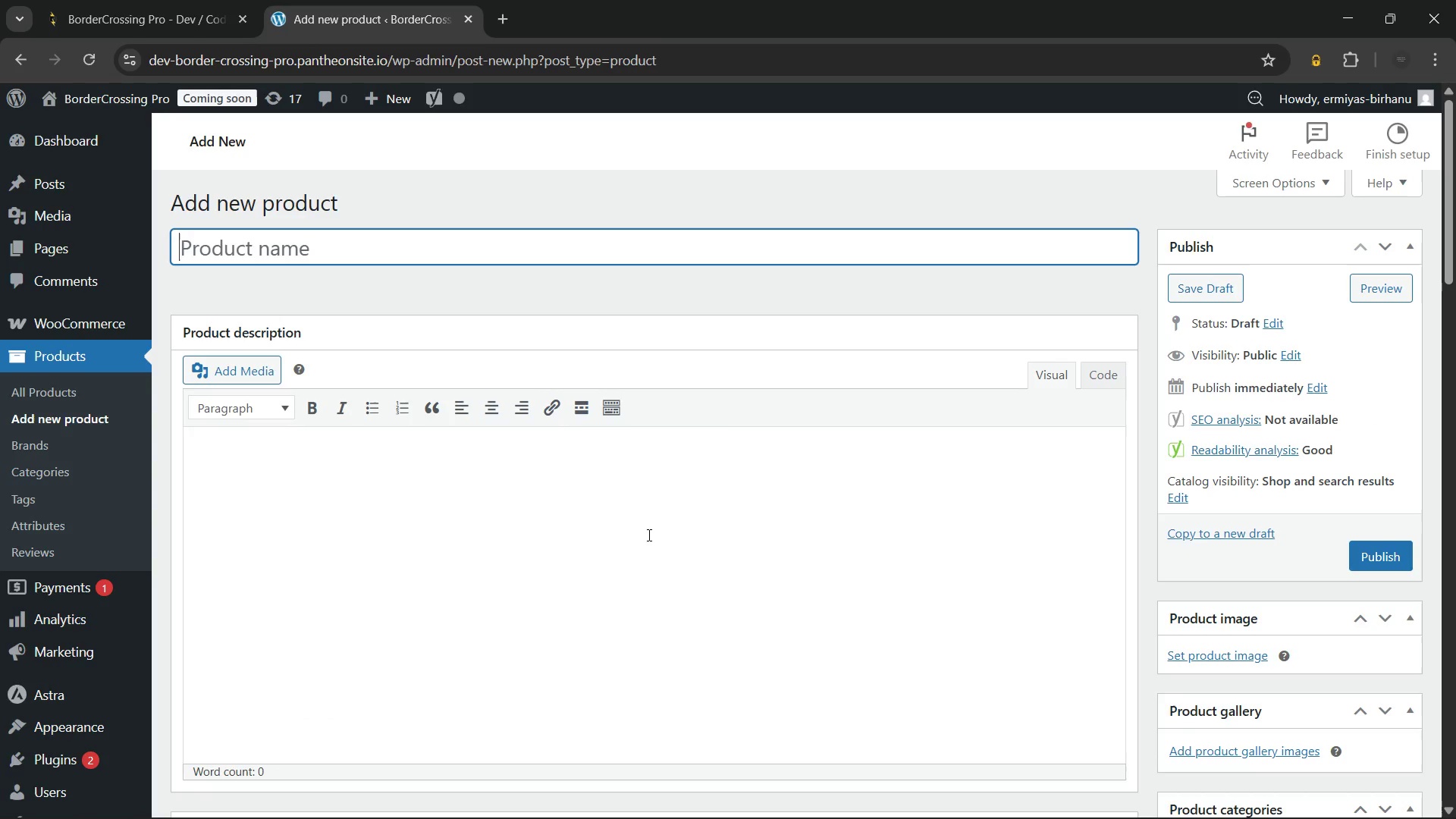 
wait(21.06)
 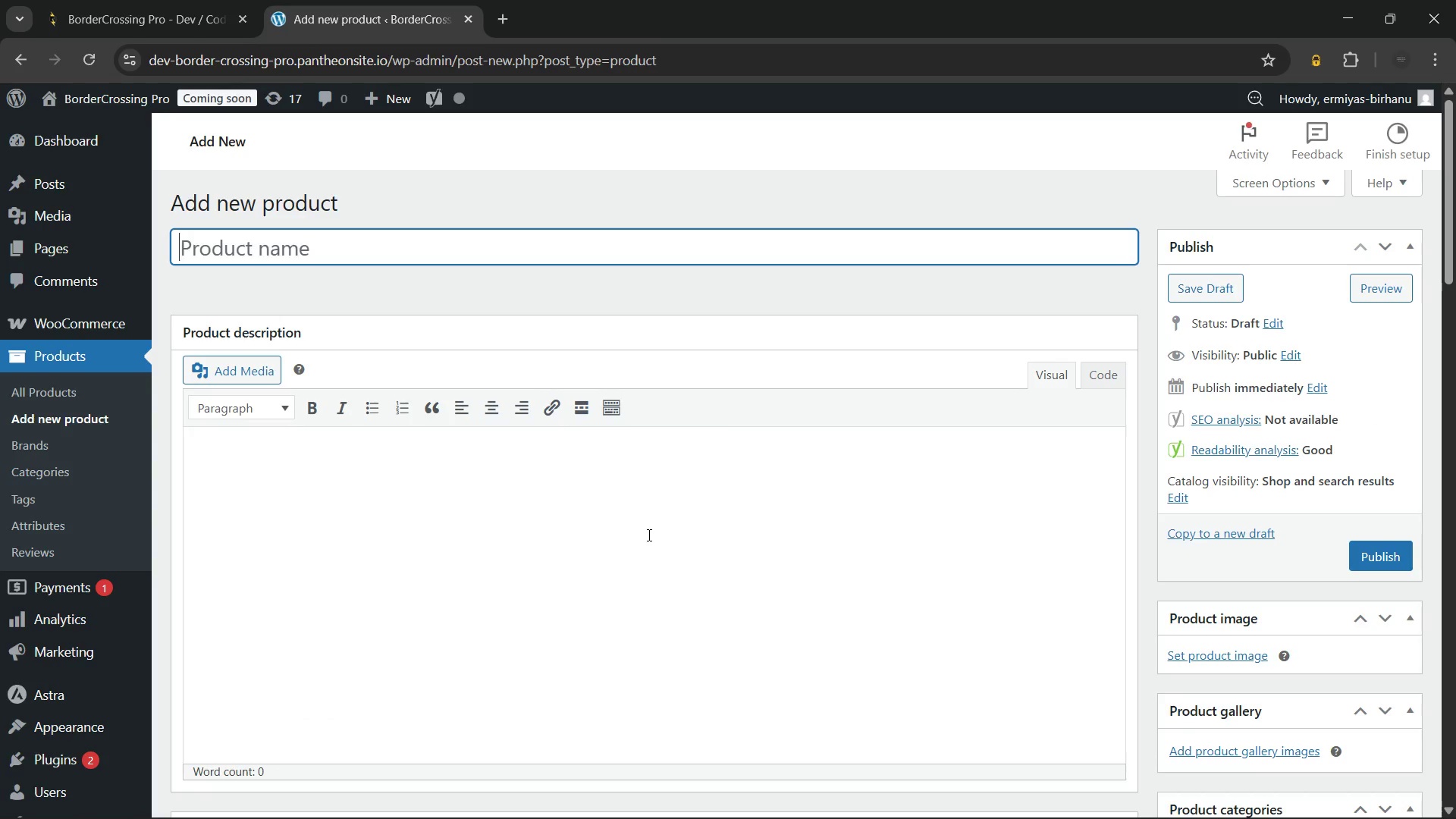 
key(Shift+F)
 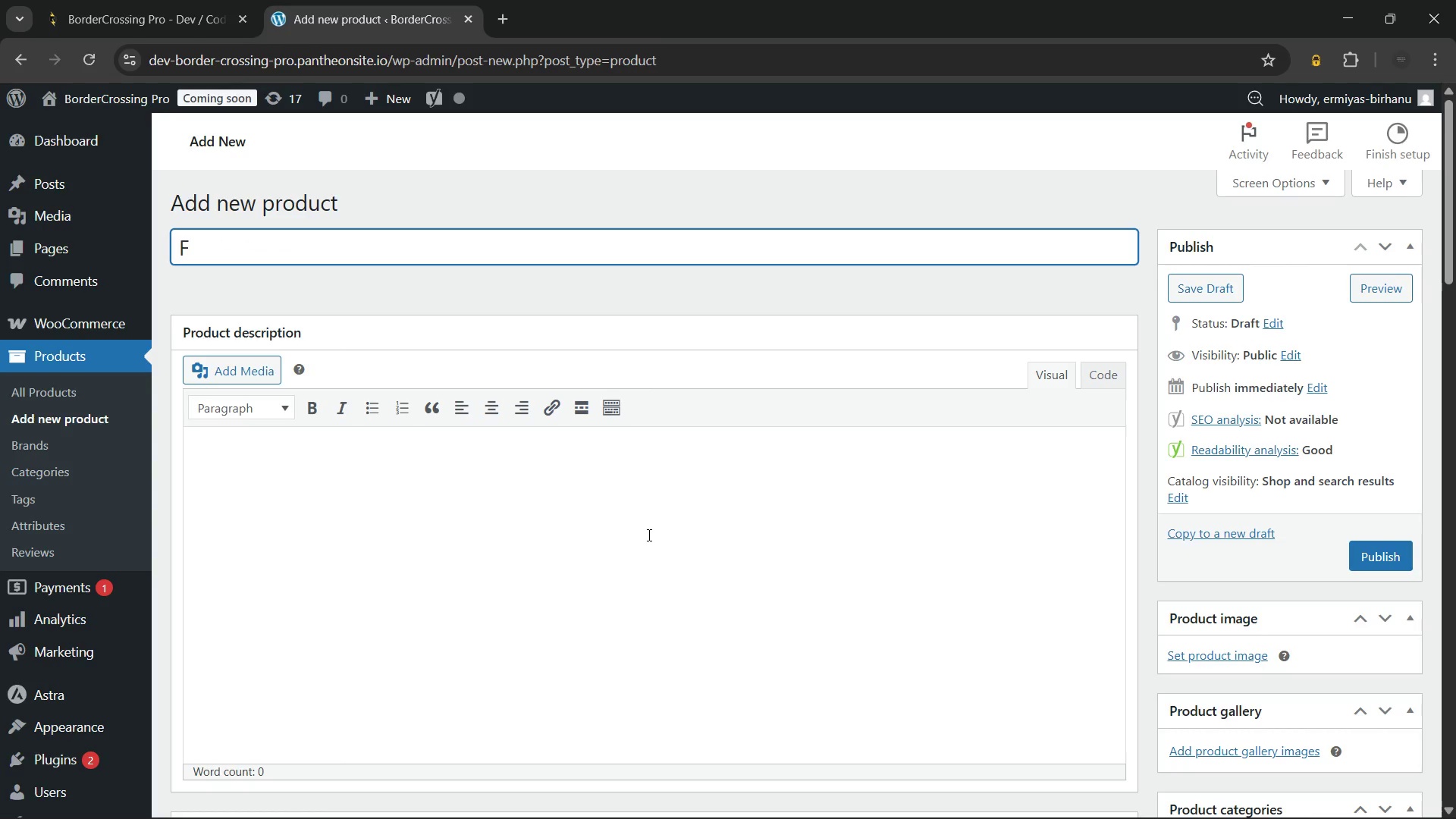 
key(Minus)
 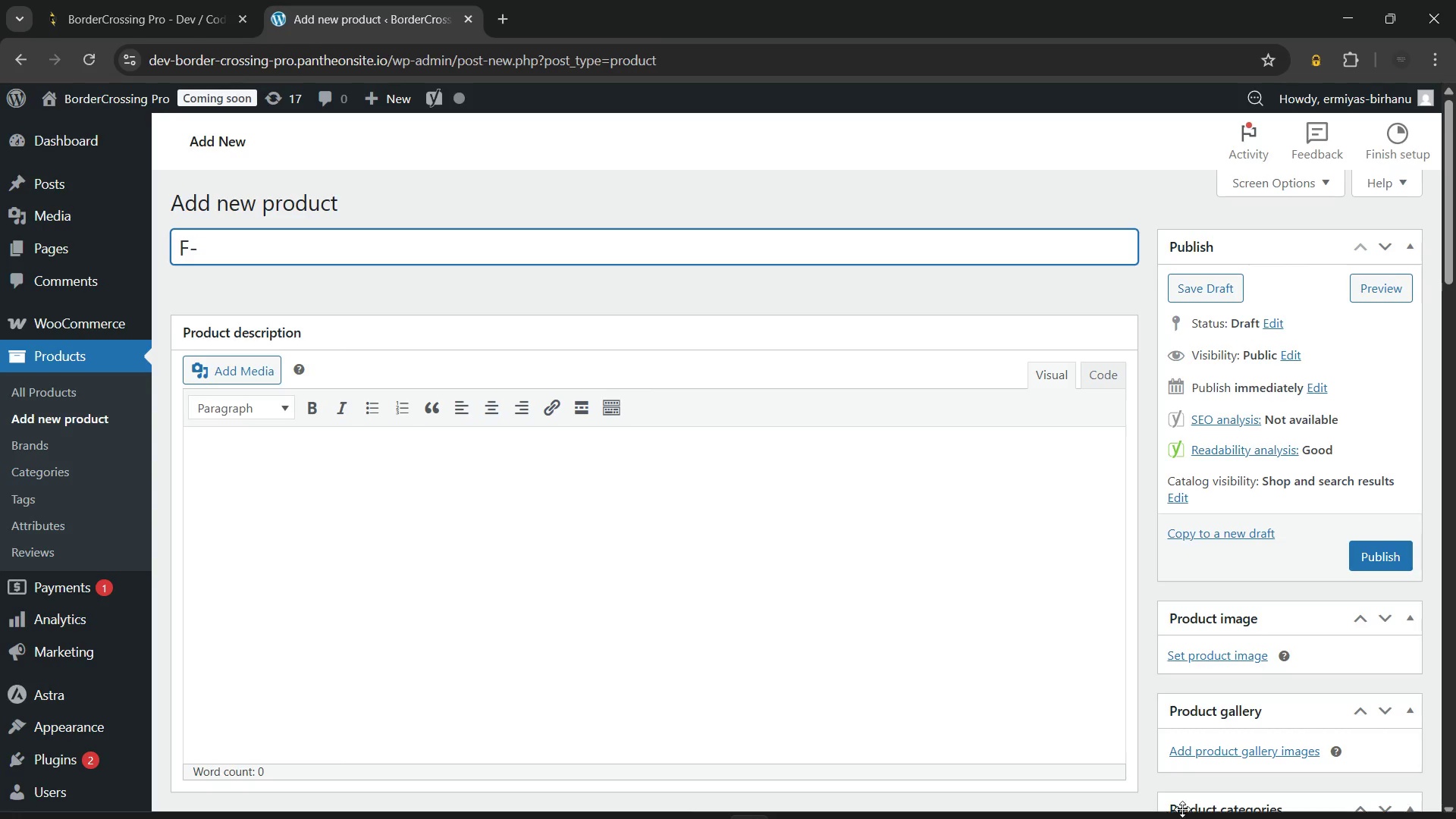 
left_click([1279, 802])
 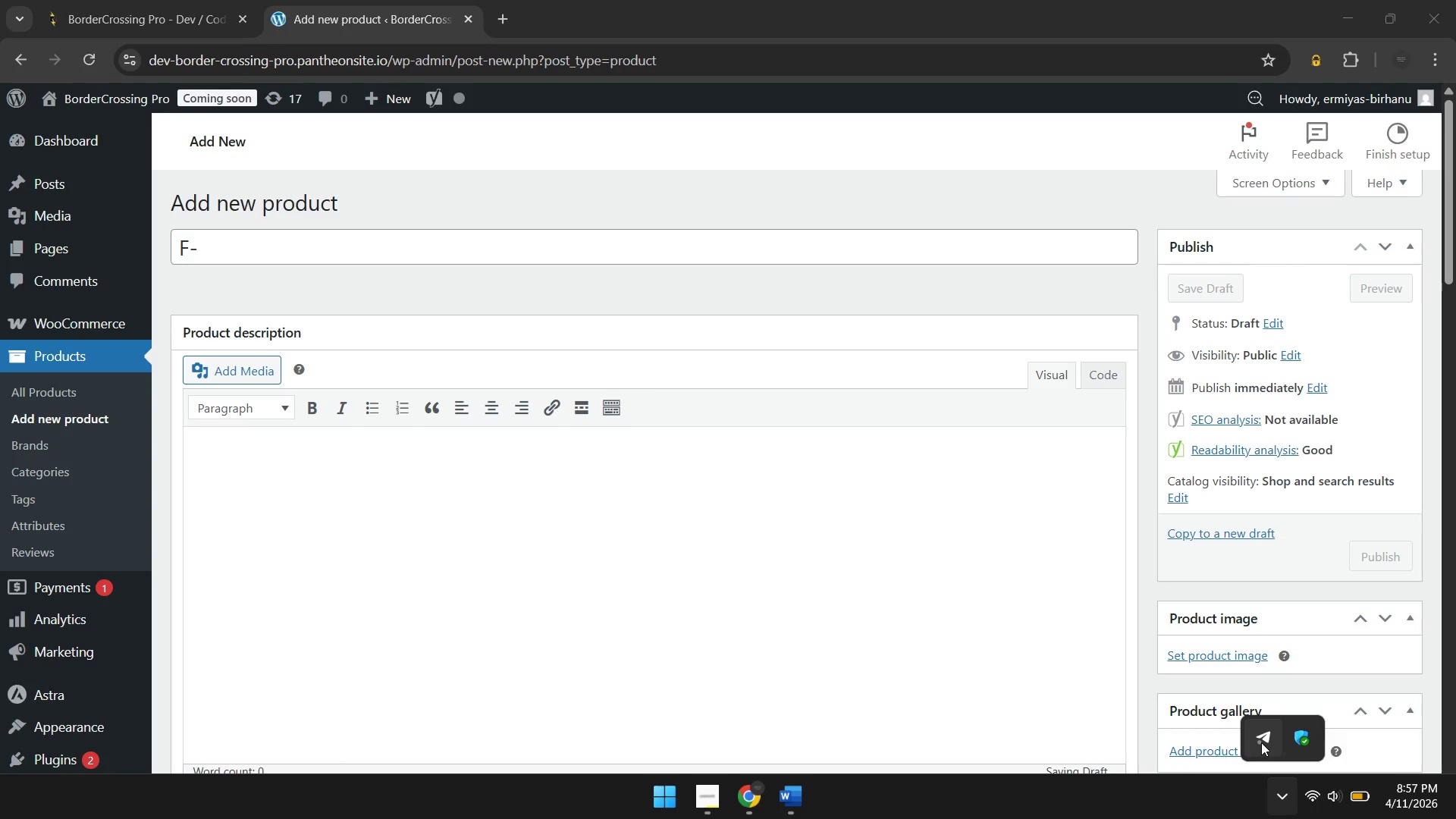 
left_click([1261, 742])
 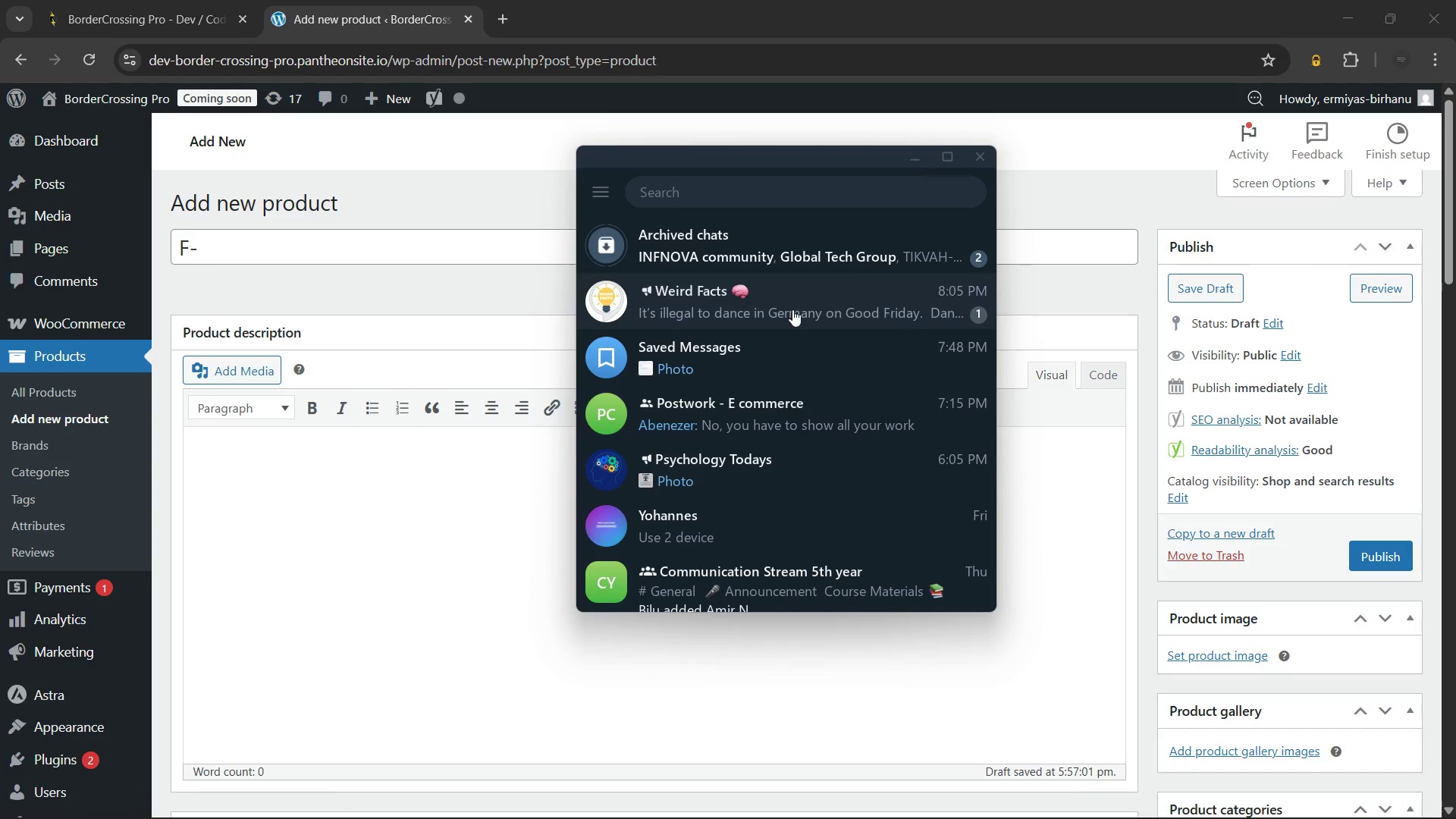 
left_click([793, 259])
 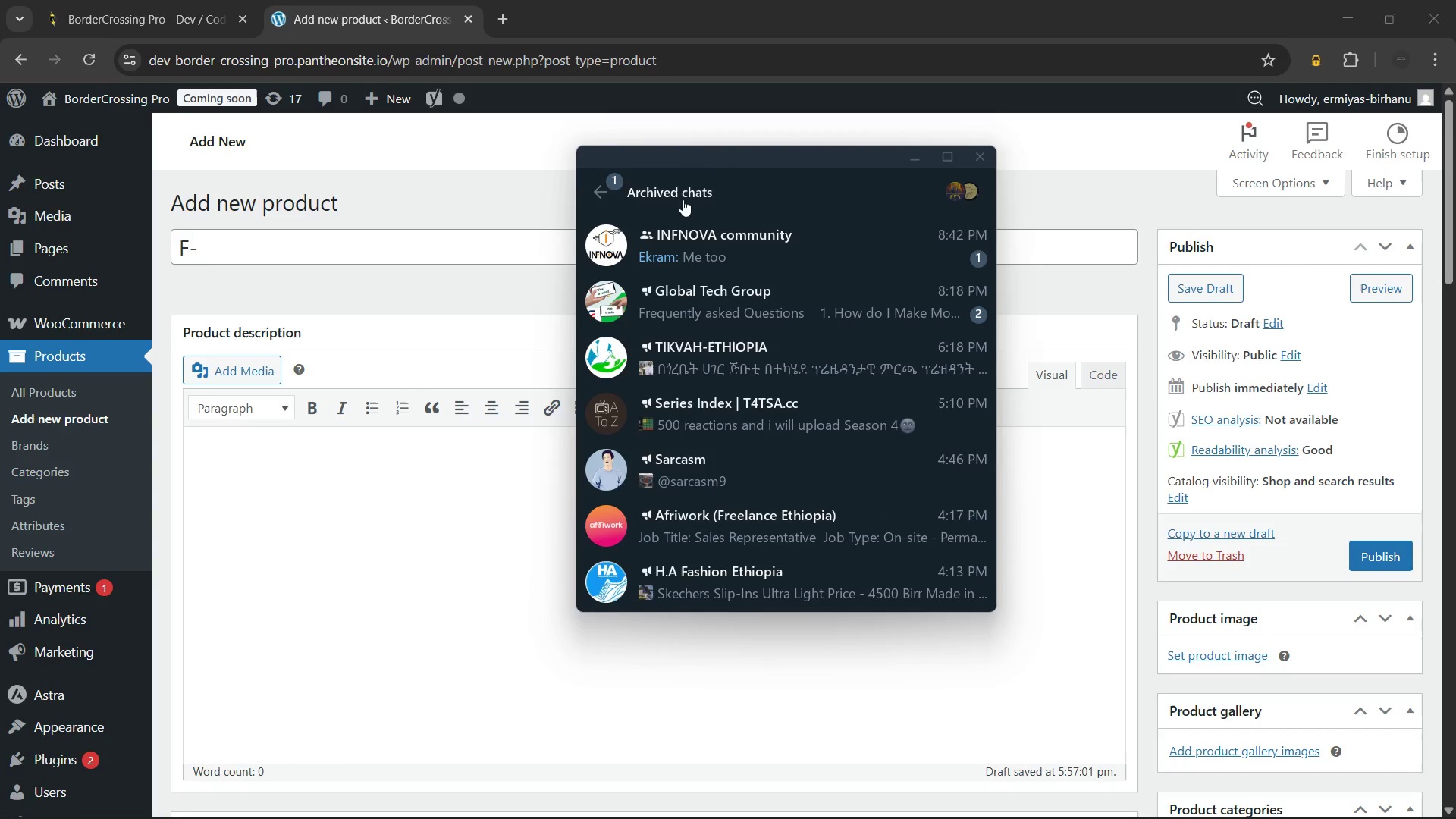 
left_click([611, 184])
 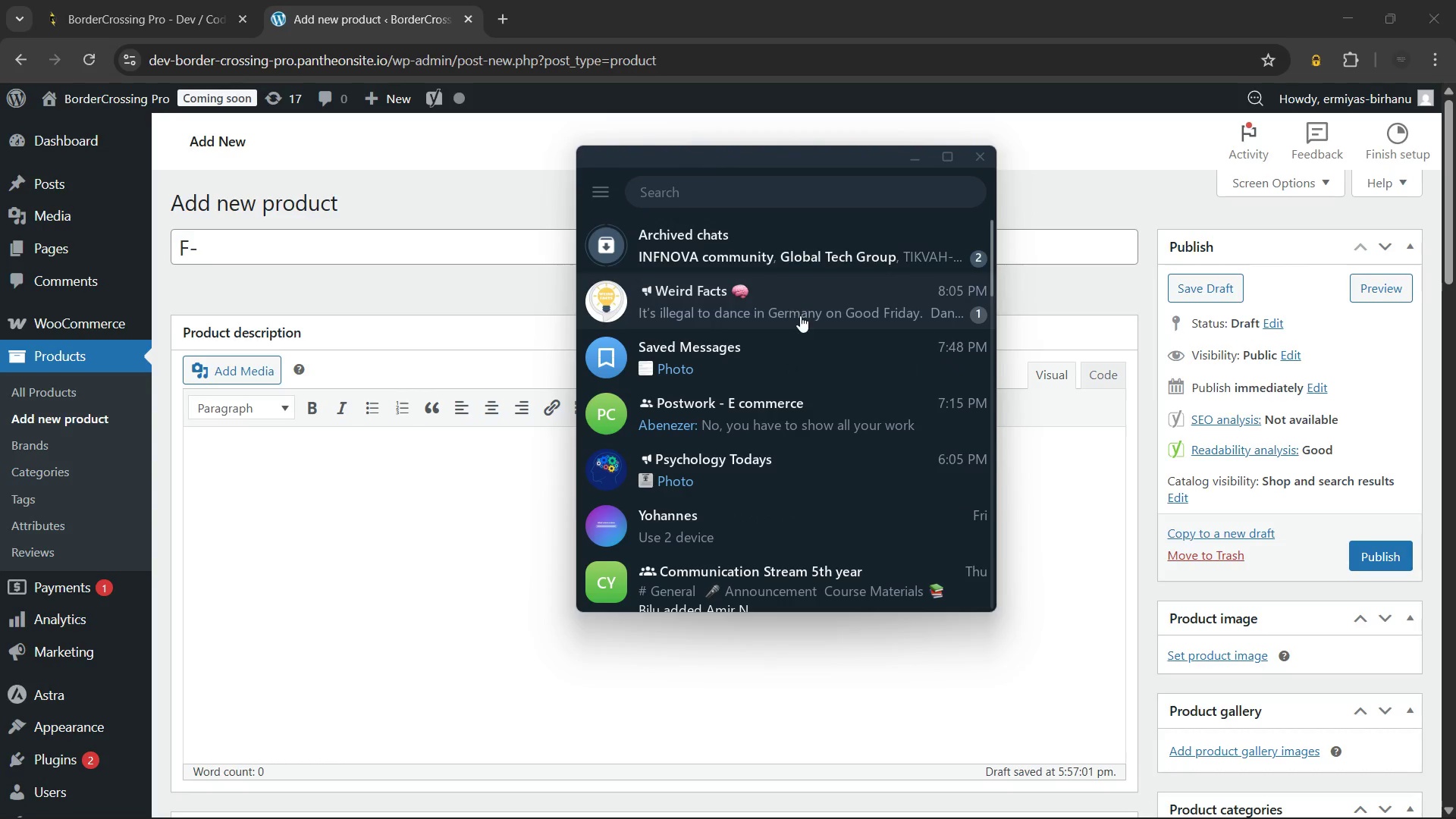 
right_click([800, 315])
 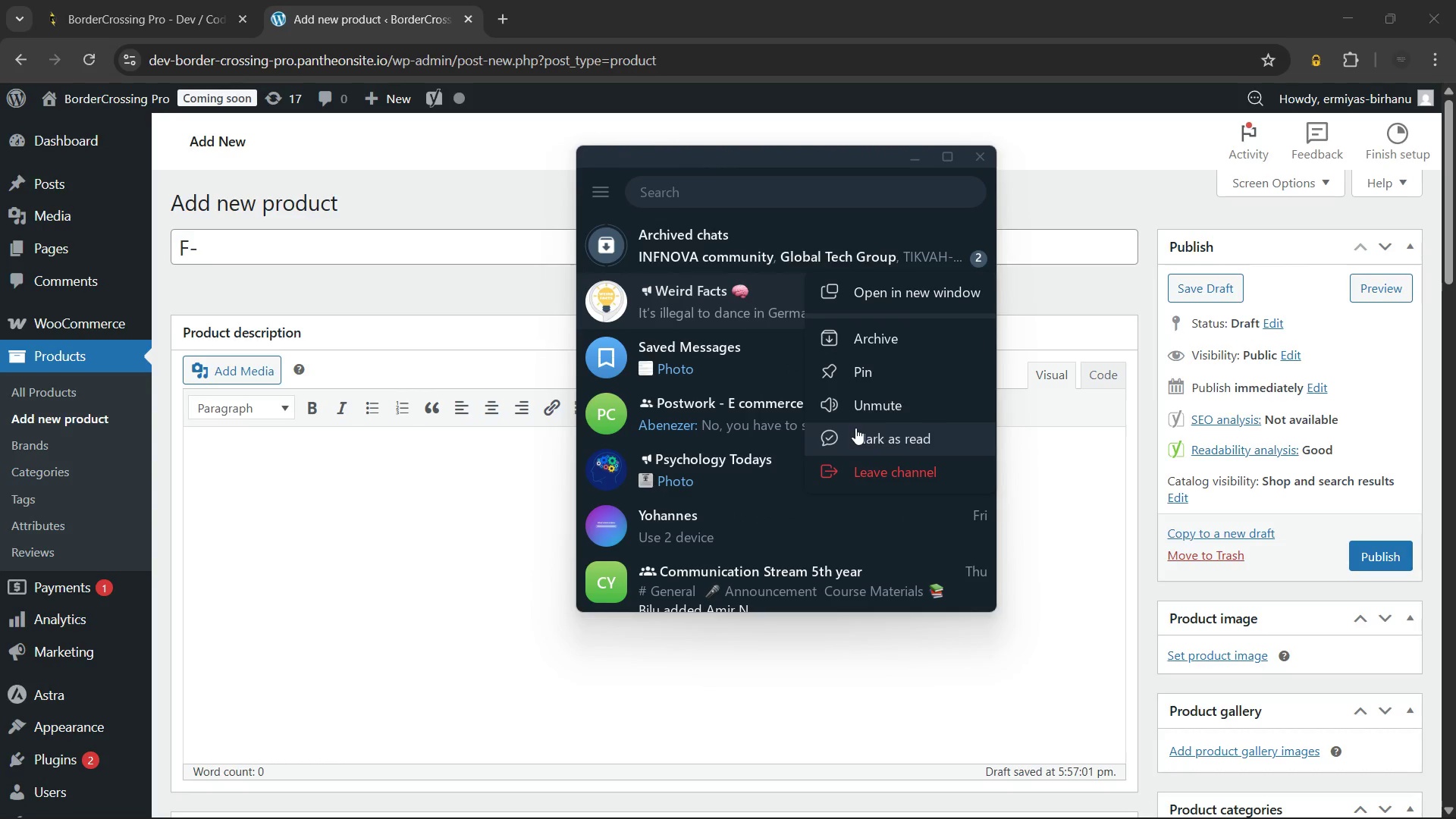 
left_click([855, 428])
 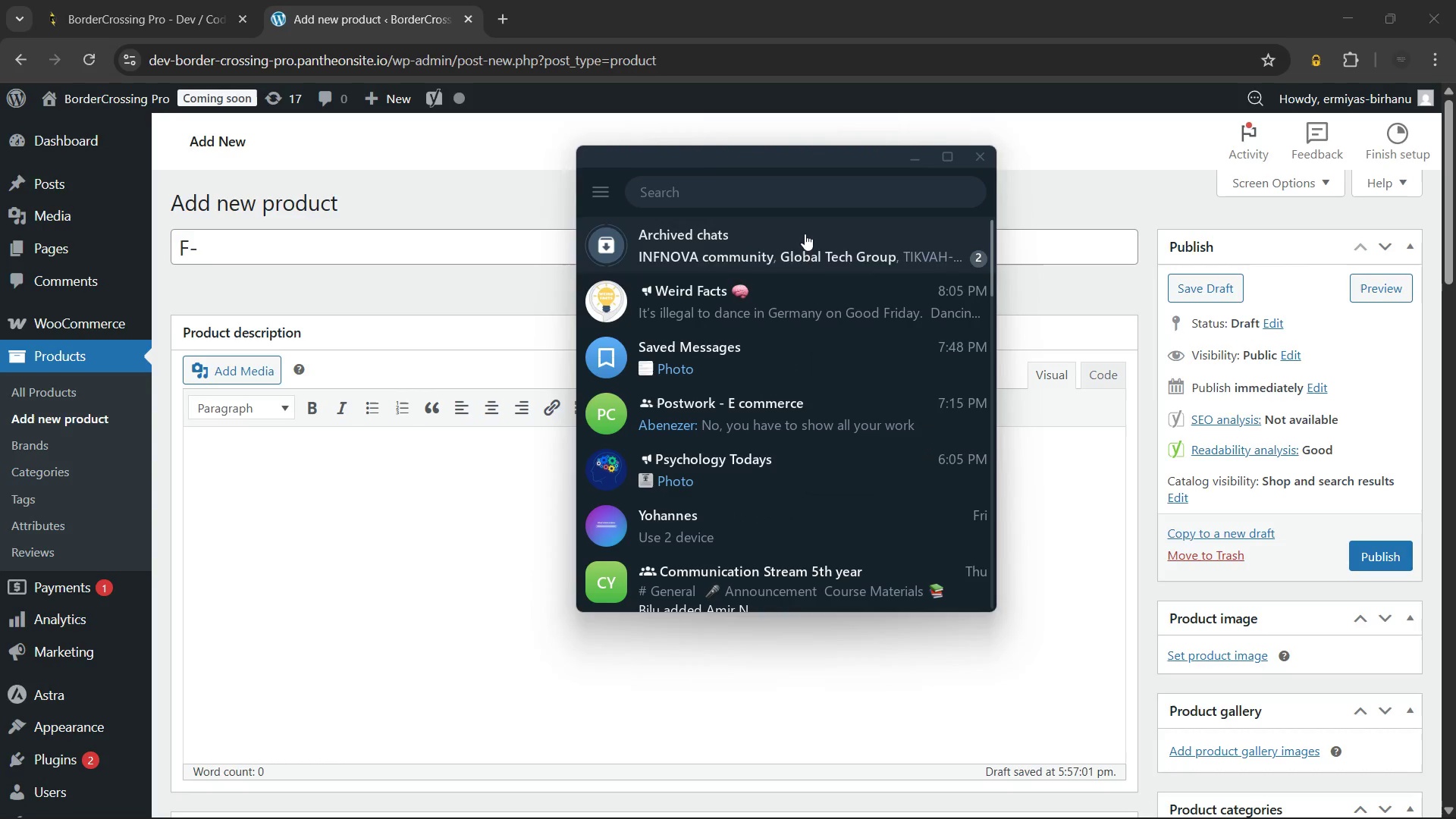 
right_click([805, 234])
 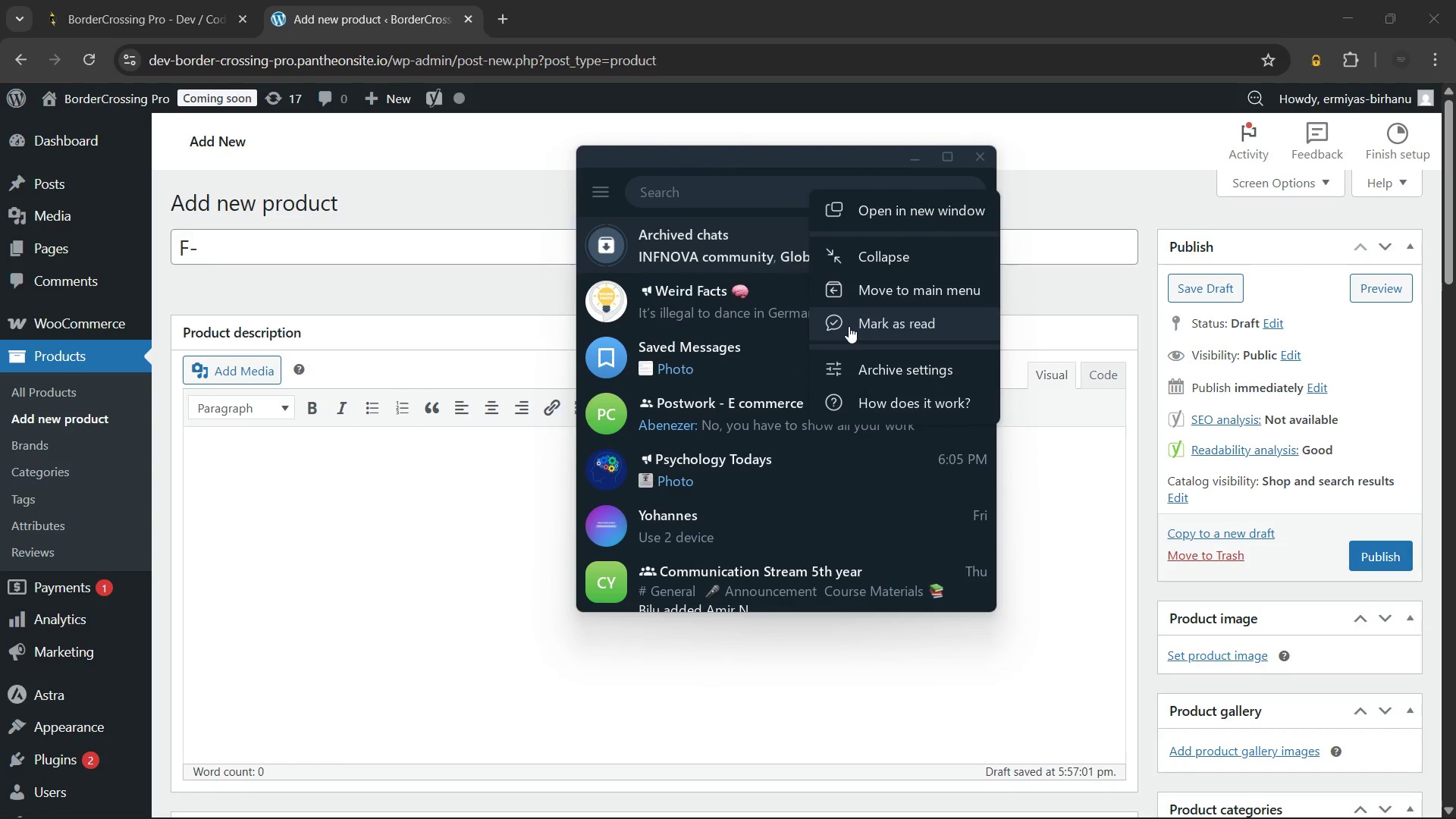 
left_click([851, 320])
 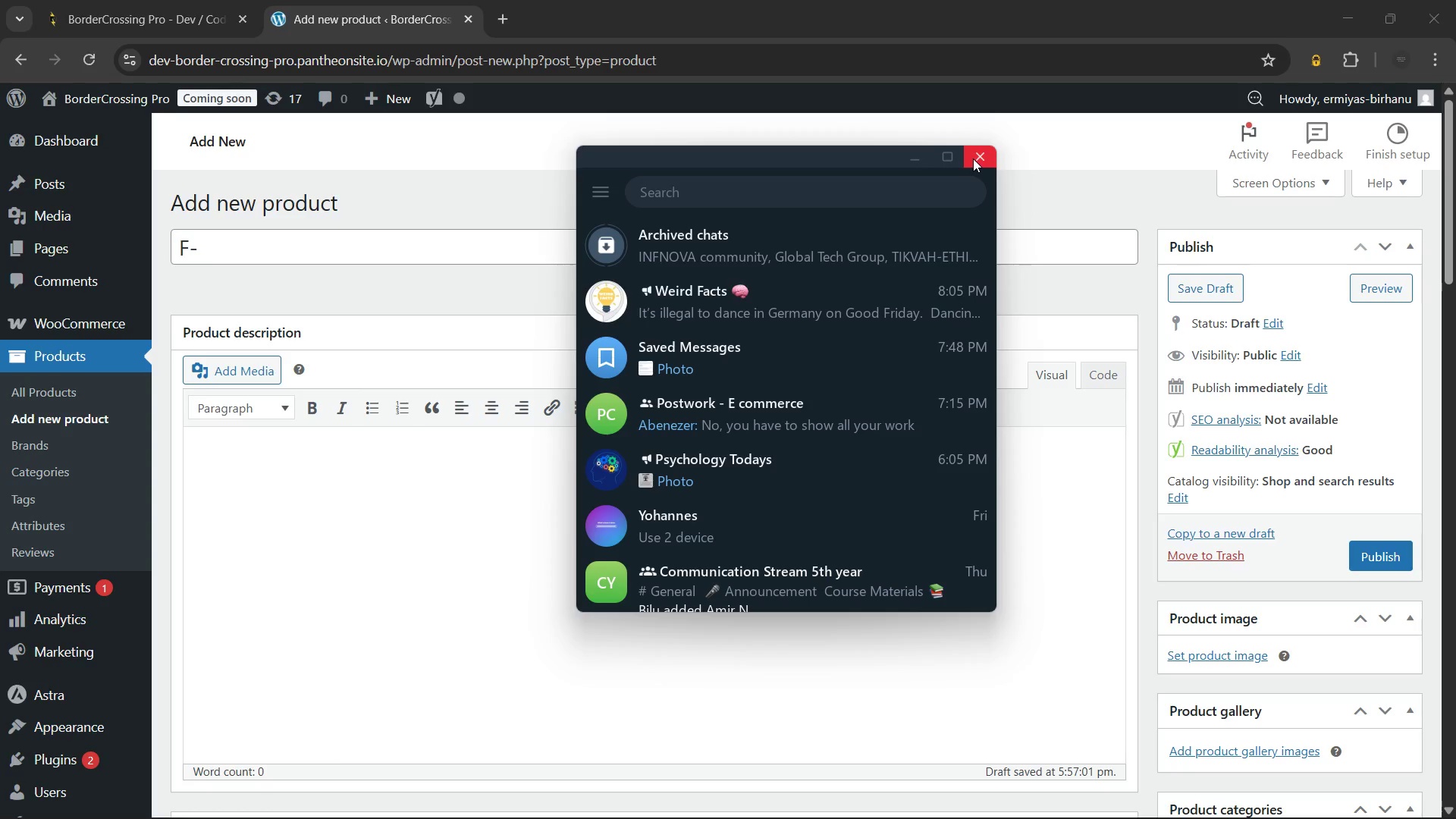 
left_click([973, 158])
 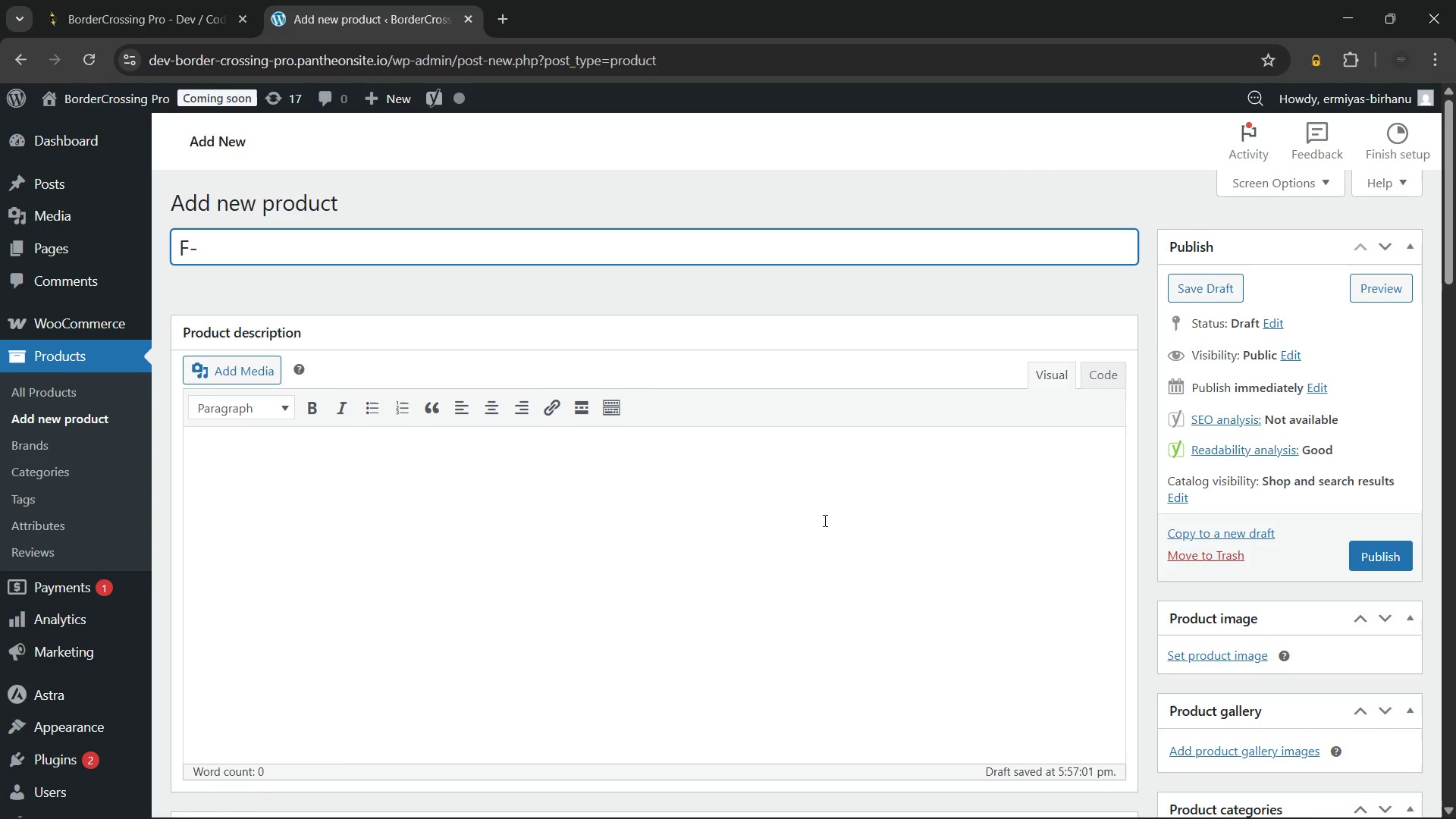 
type(1 Student Visa Extension Document Checklist)
 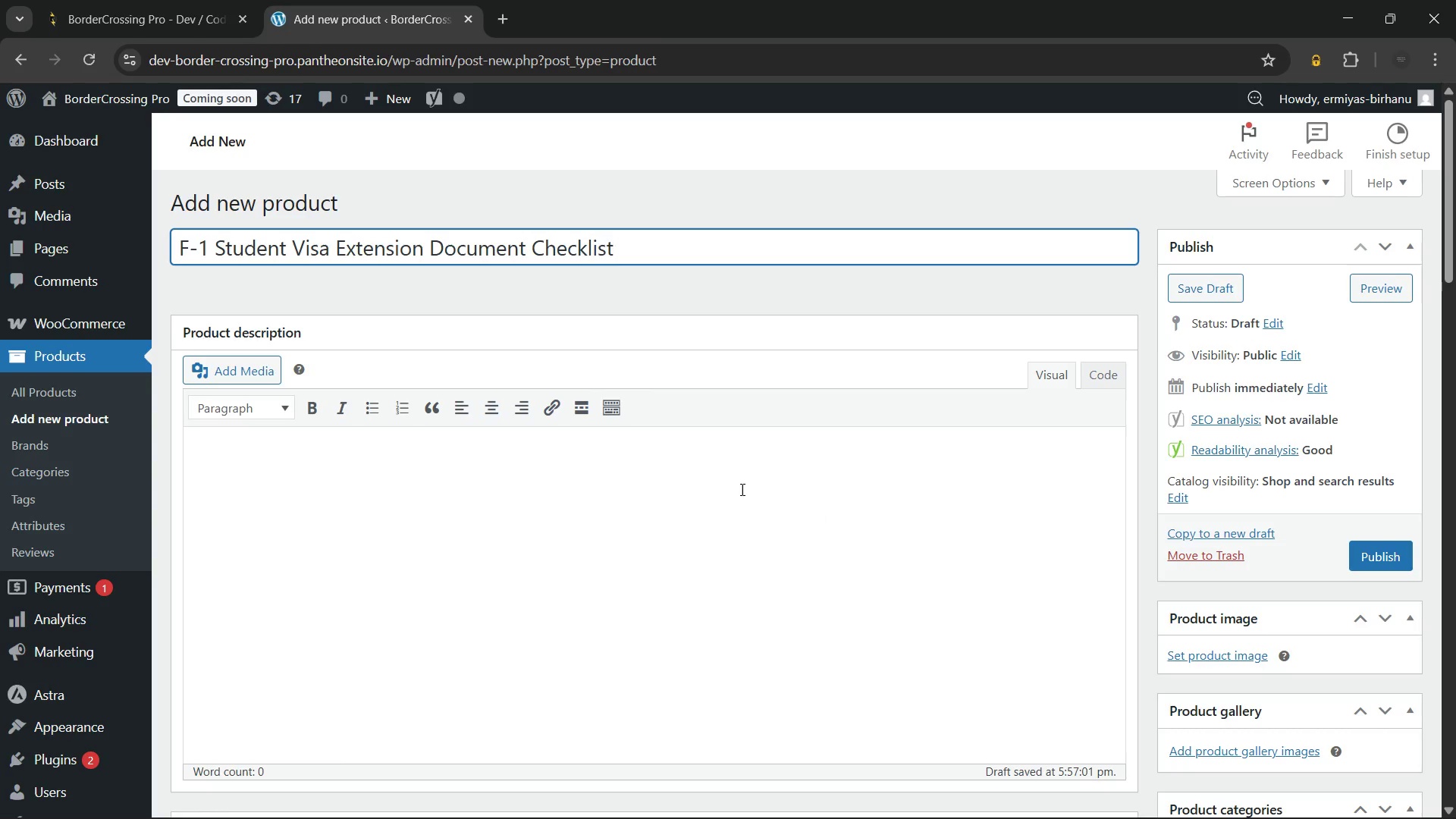 
left_click([628, 473])
 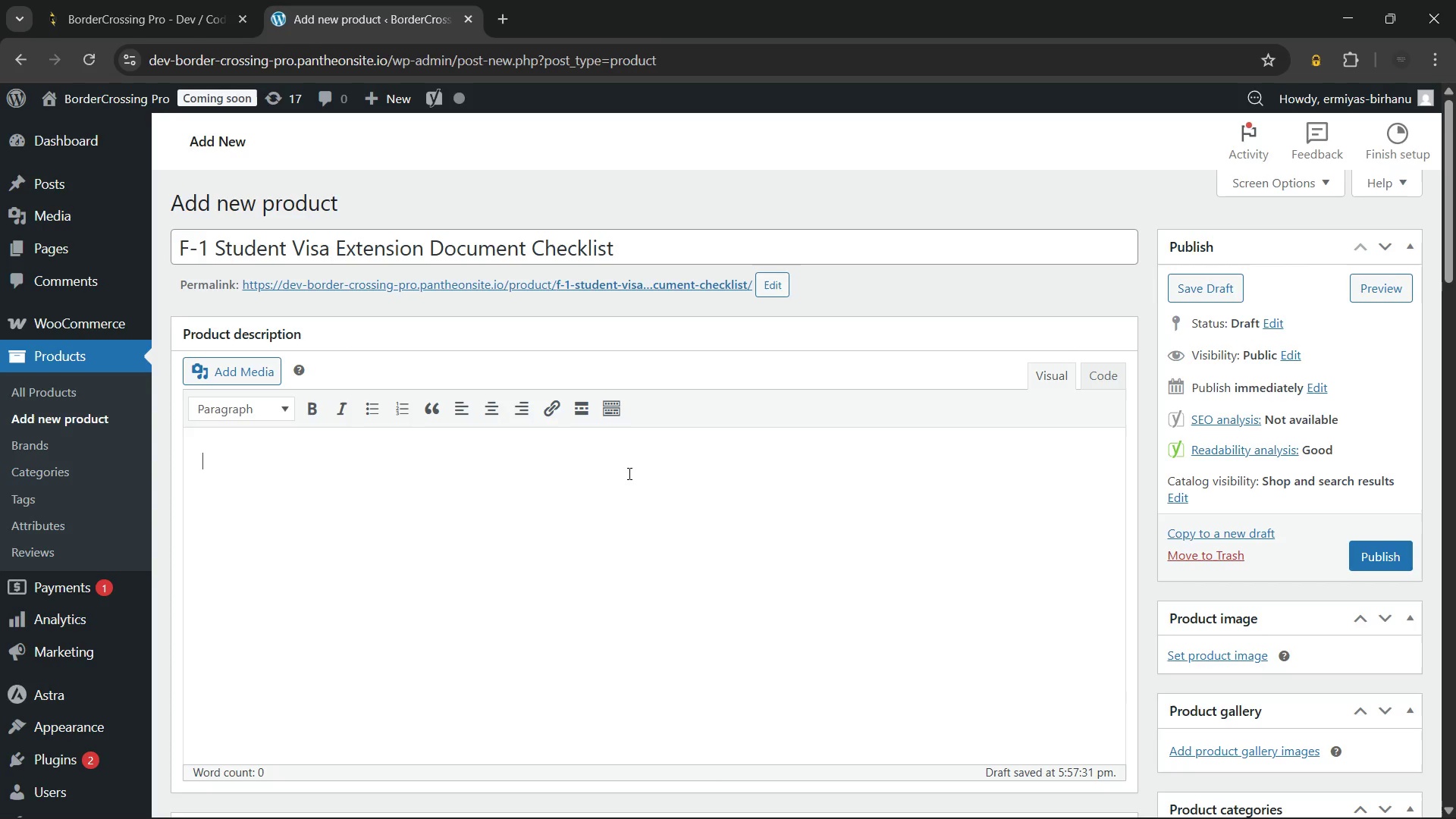 
wait(12.83)
 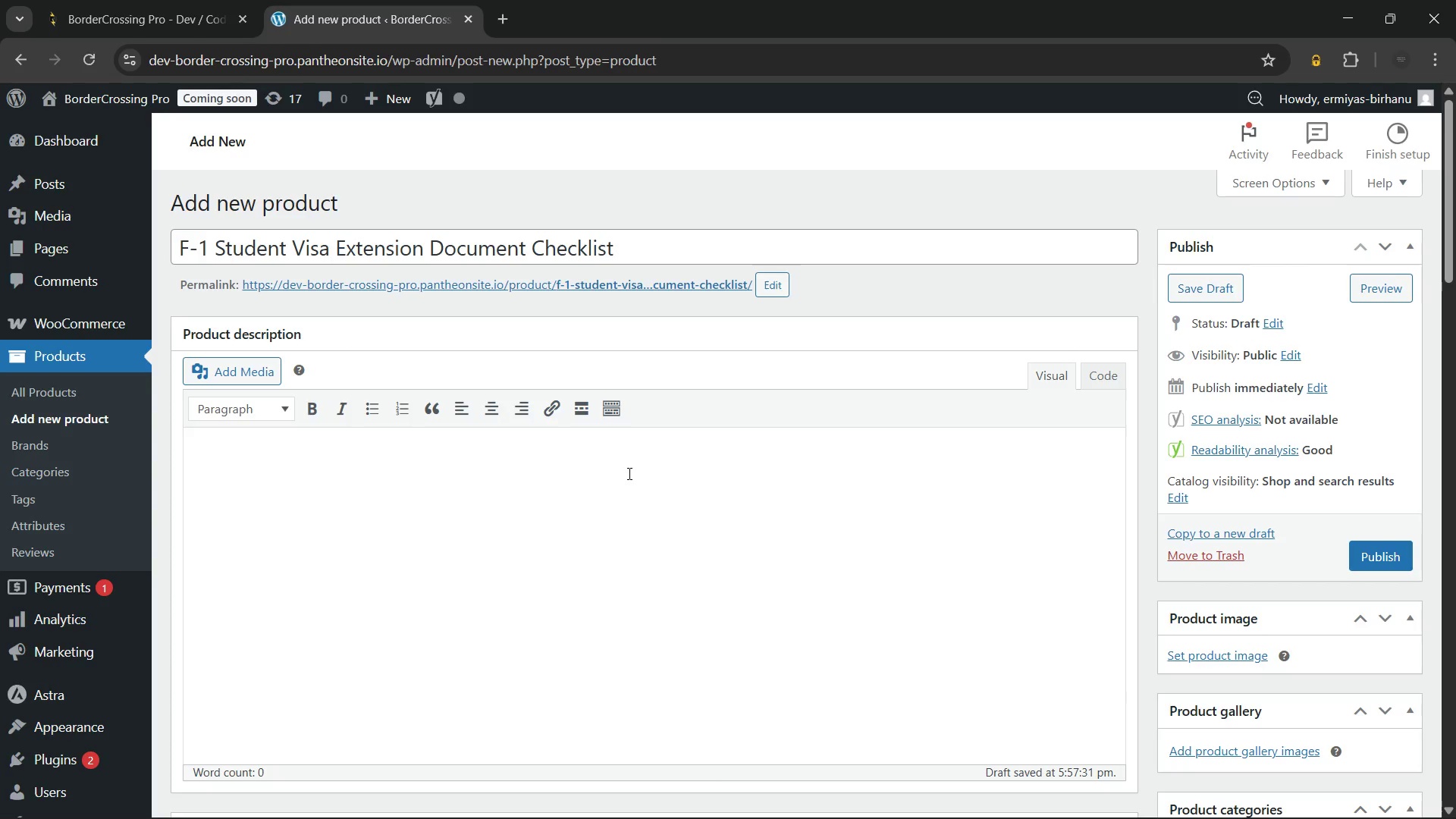 
type(The F-1 Visa Extension Document Checklist is a high-w)
key(Backspace)
type(quality, streamlined digital resource created)
 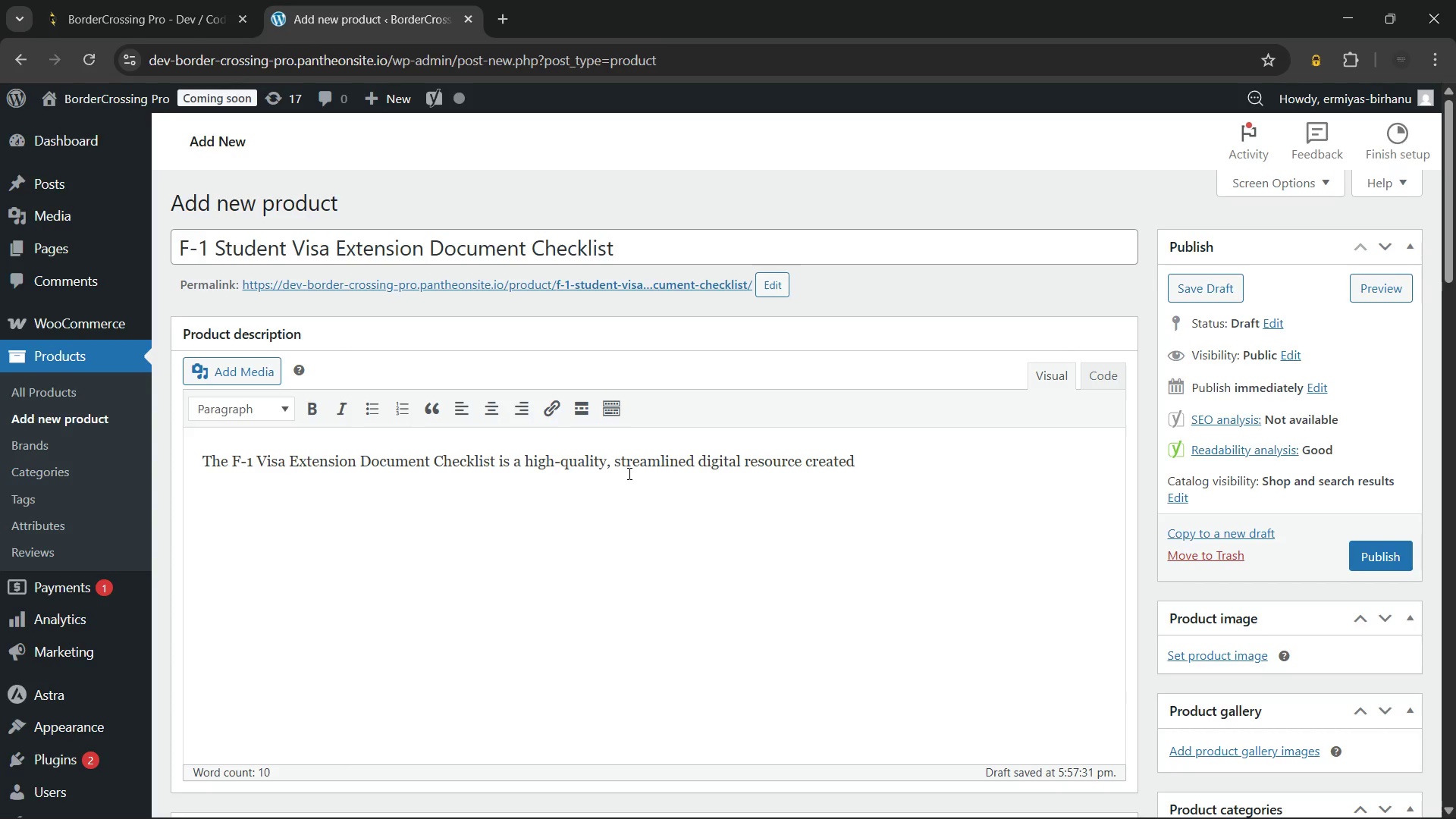 
type( for international students preparing to extend their academic stay. This kit focuses on procedural clarity, ensuring you understand exactly what documents are)
 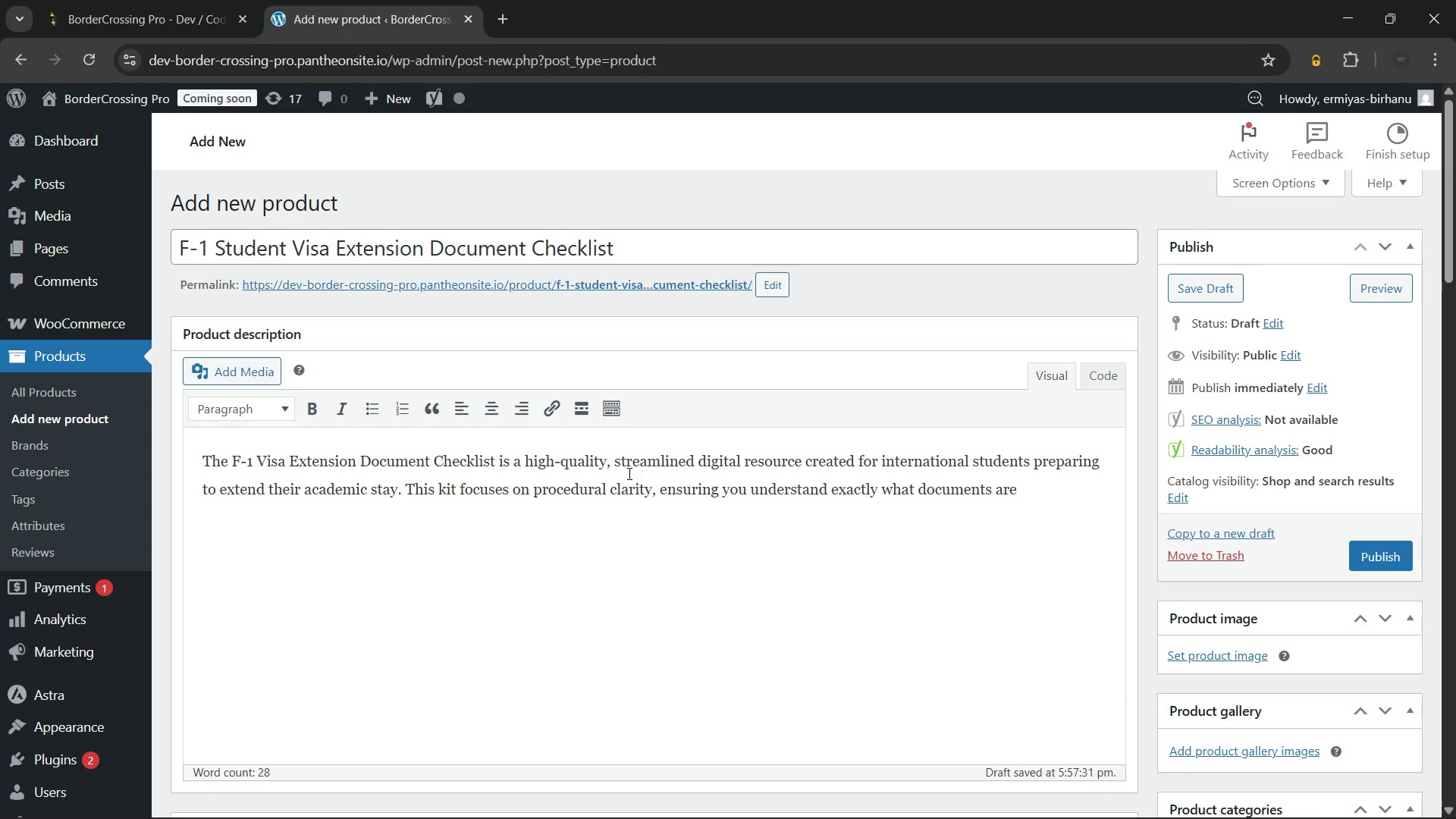 
type( required by your institution)
 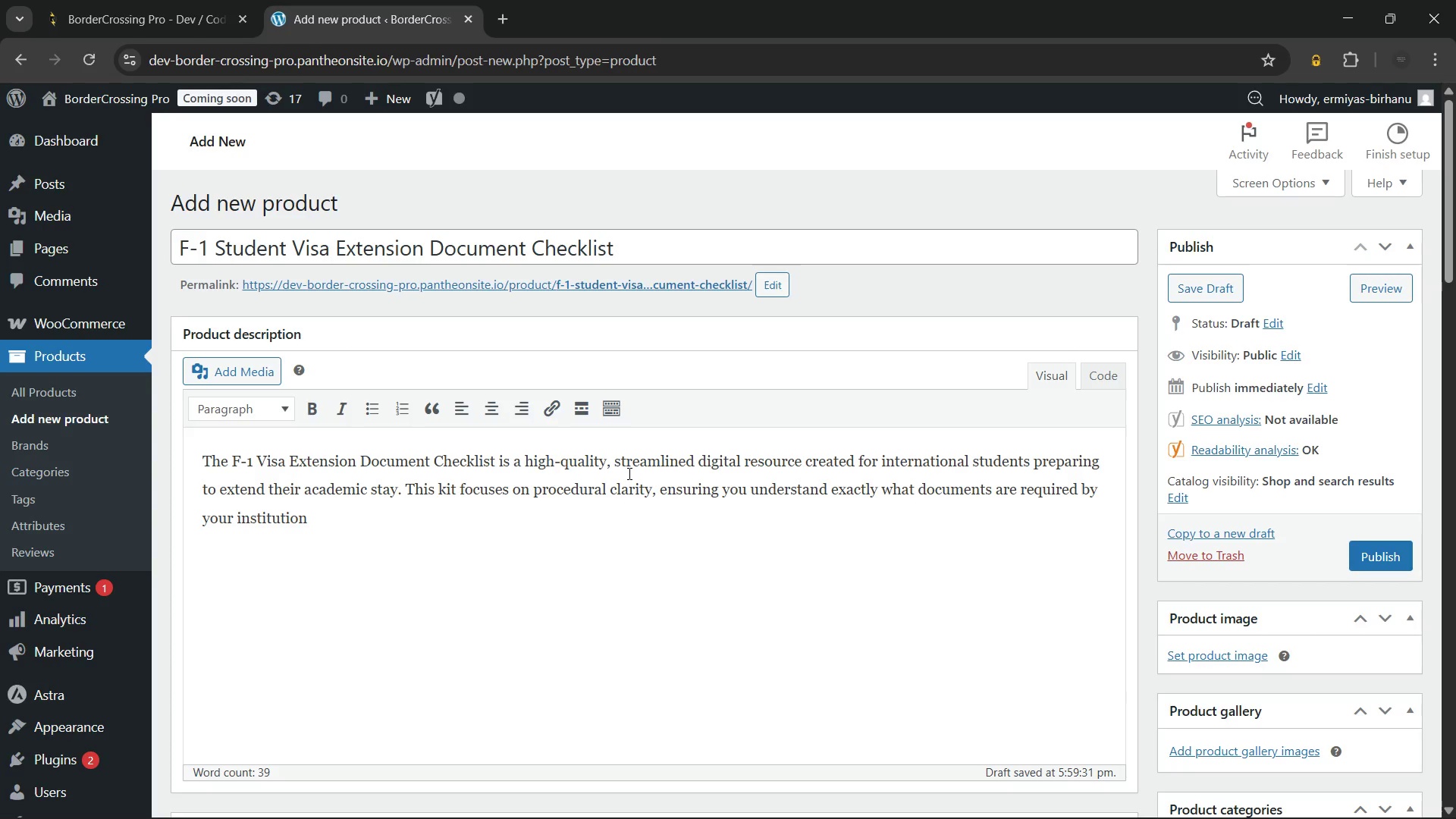 
type( and the government.)
 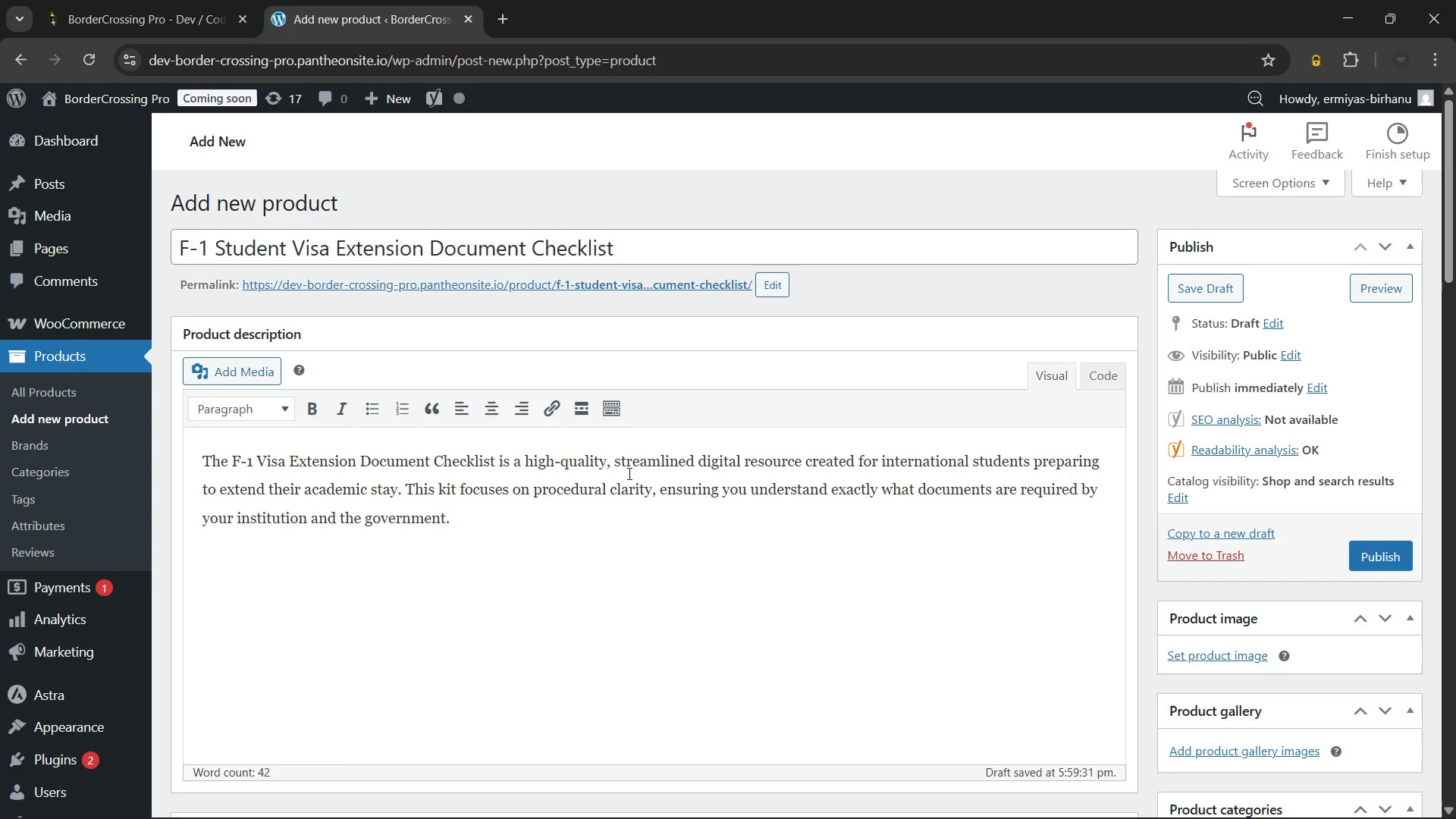 
wait(72.56)
 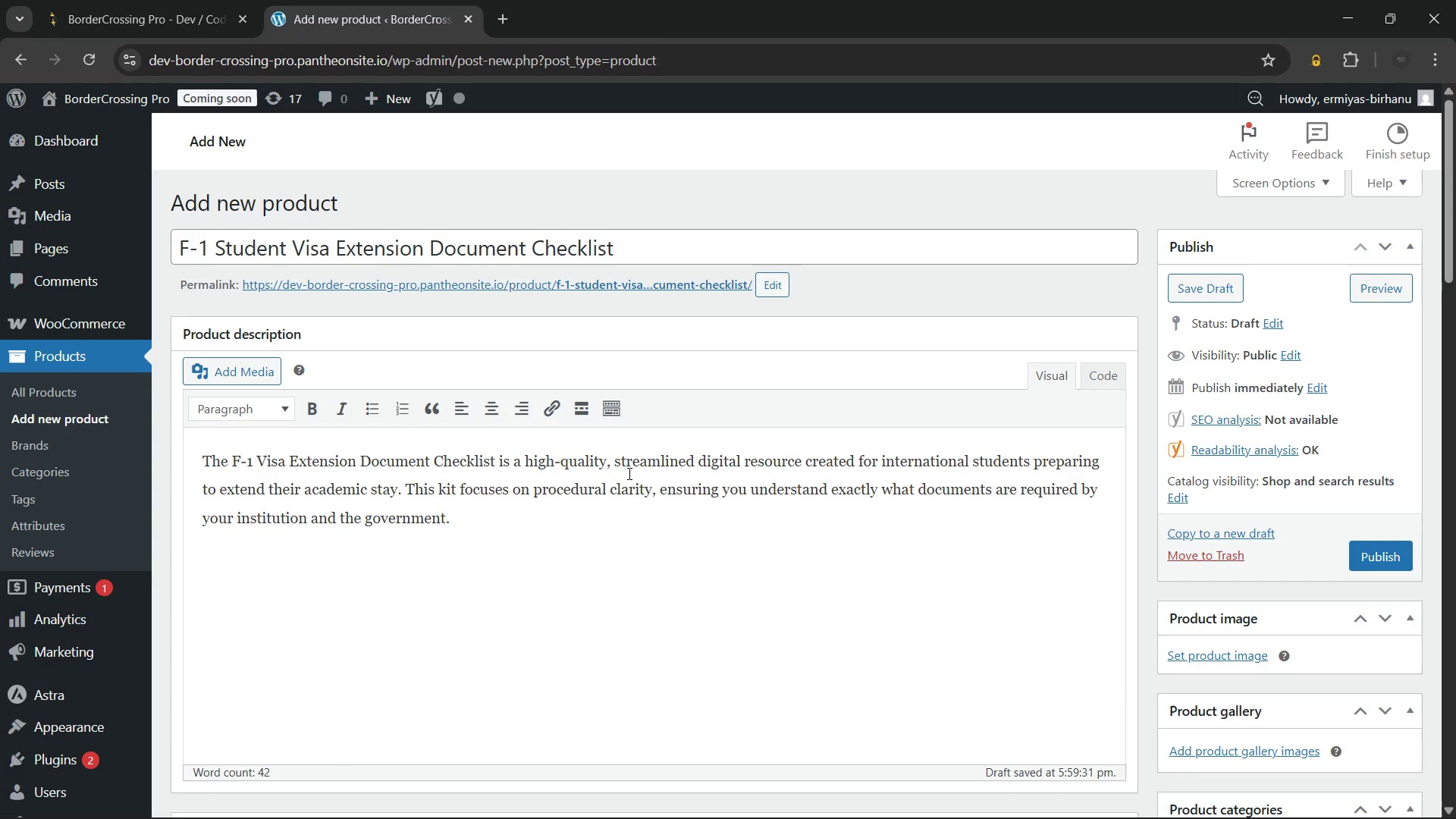 
left_click([314, 235])
 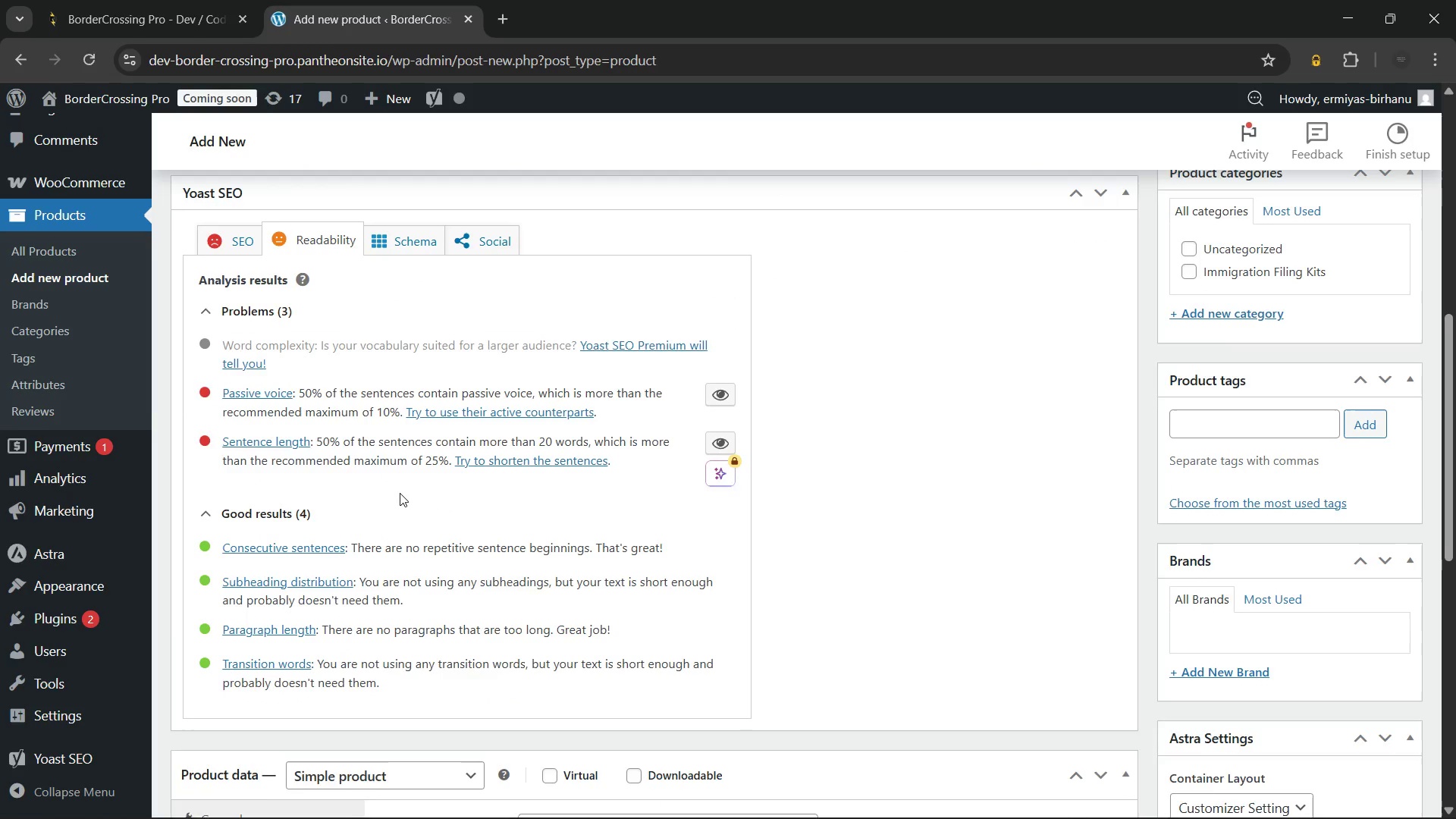 
wait(8.58)
 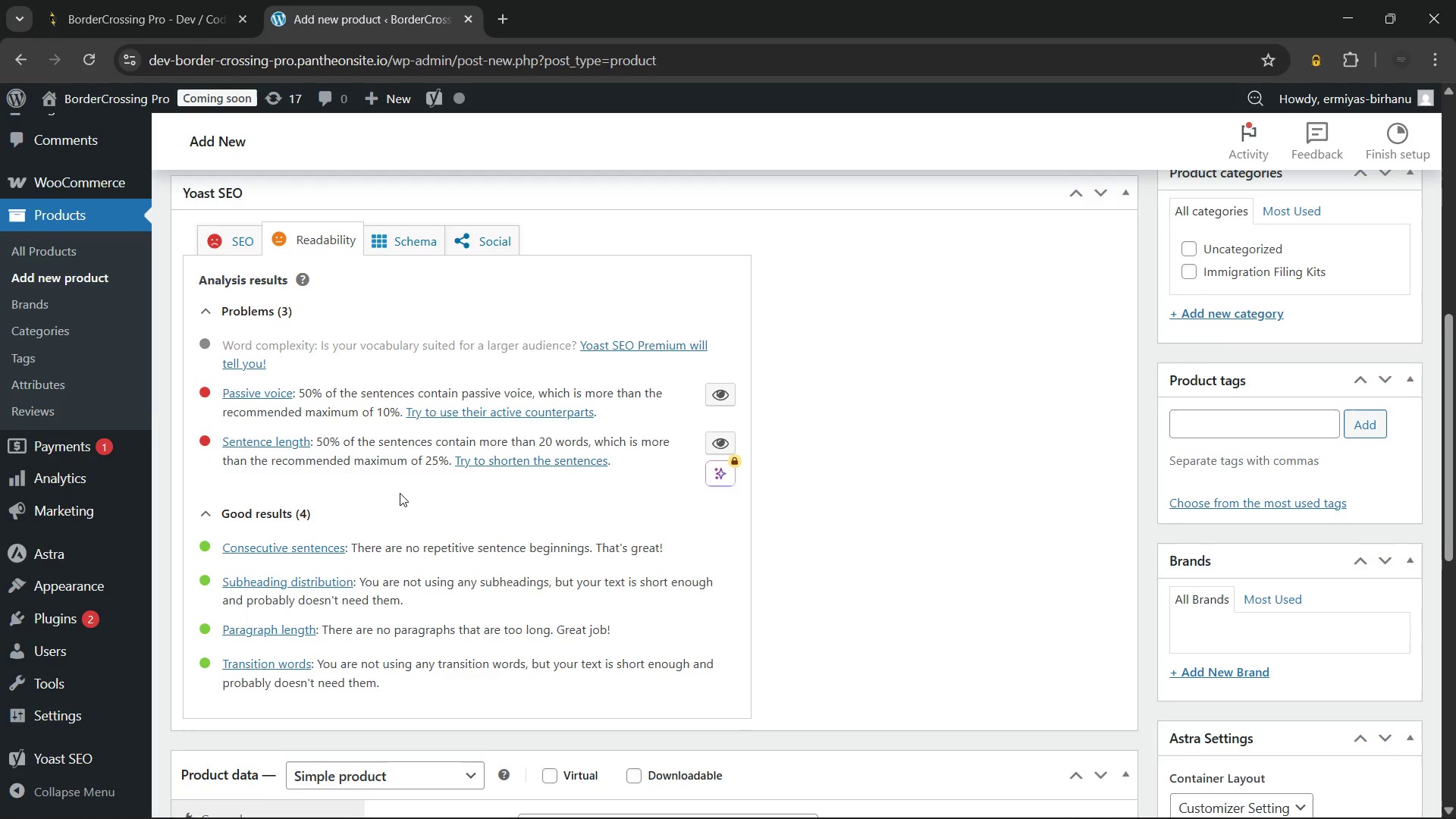 
left_click([661, 494])
 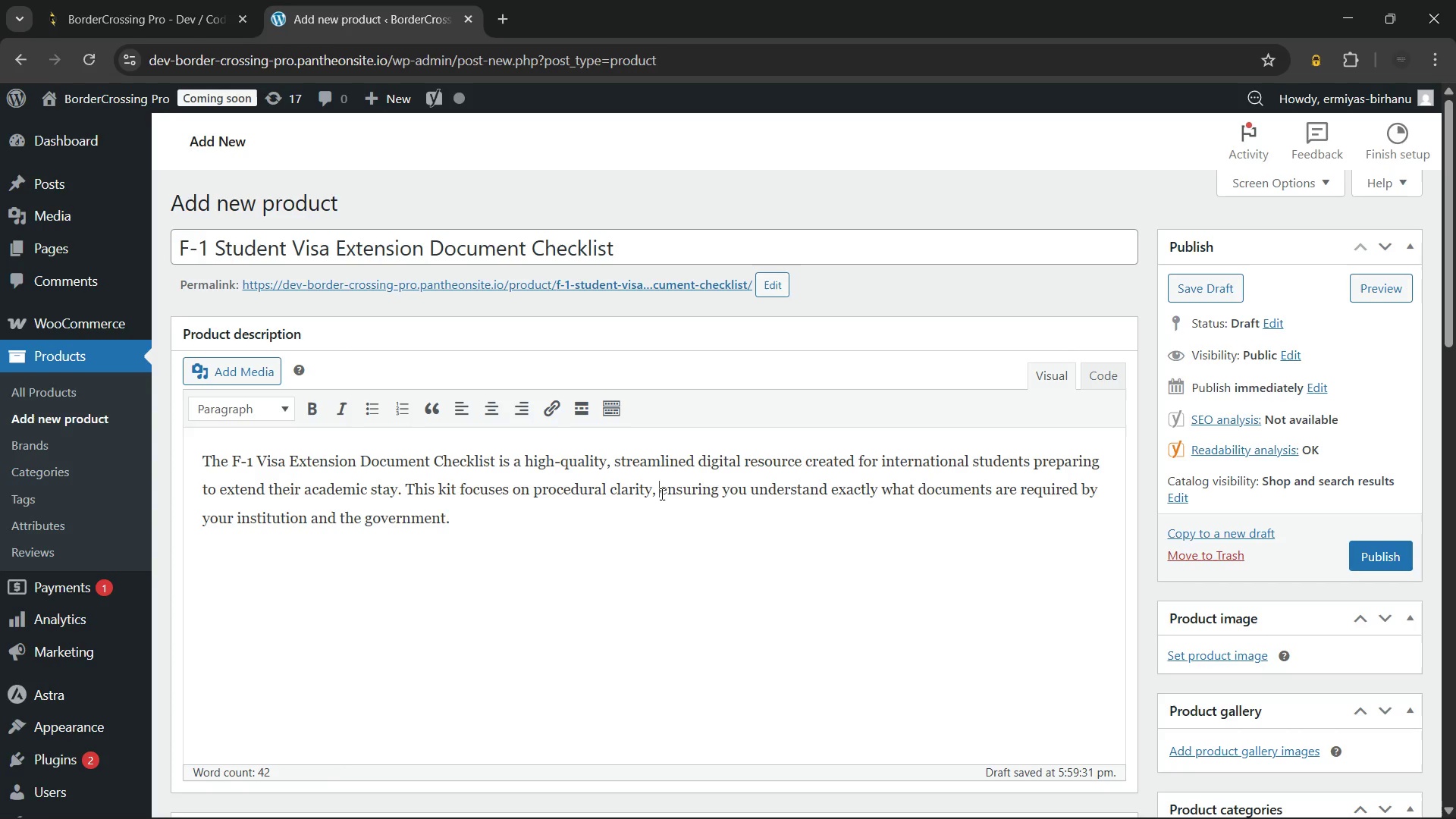 
key(Backspace)
 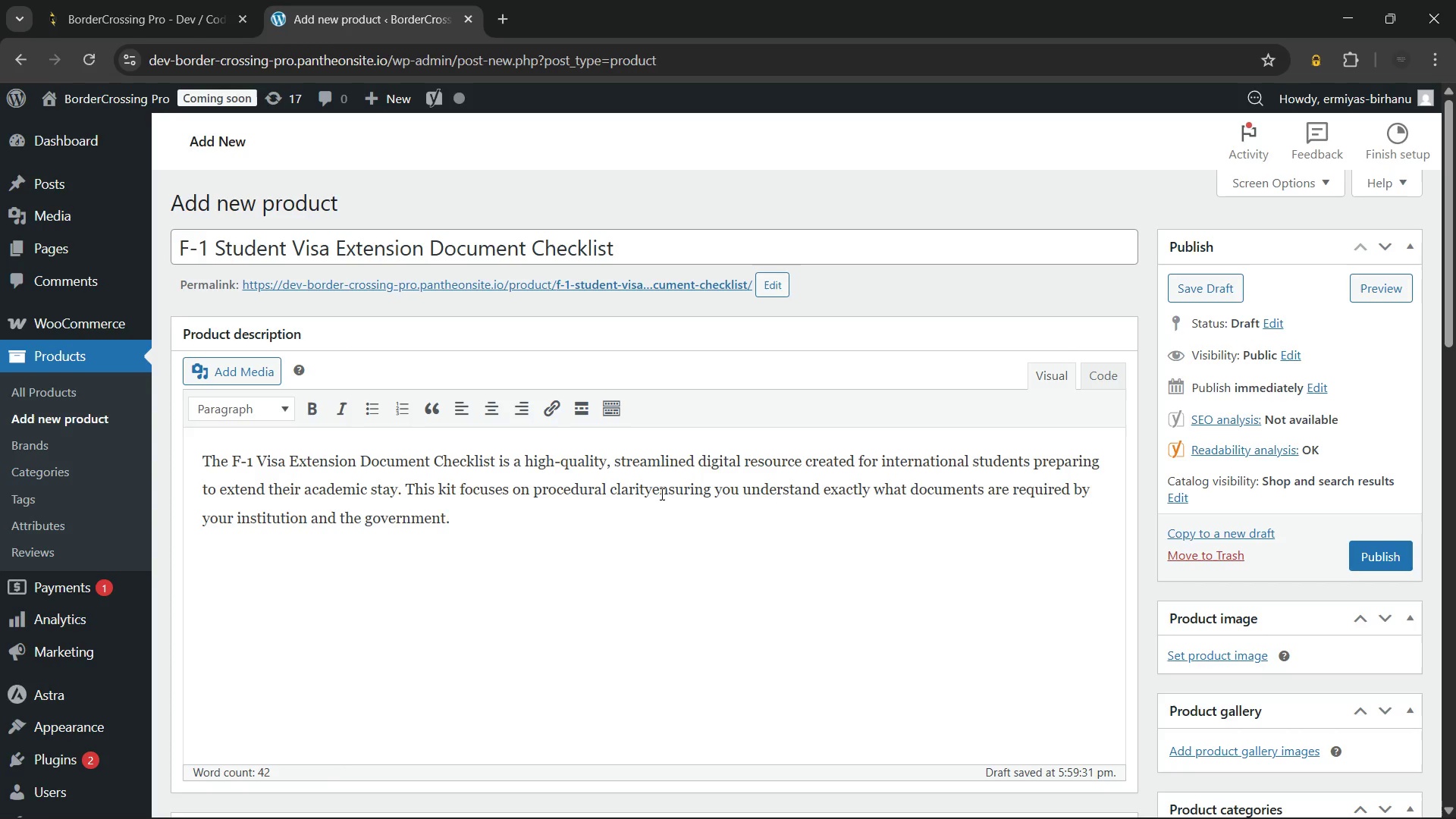 
key(Backspace)
 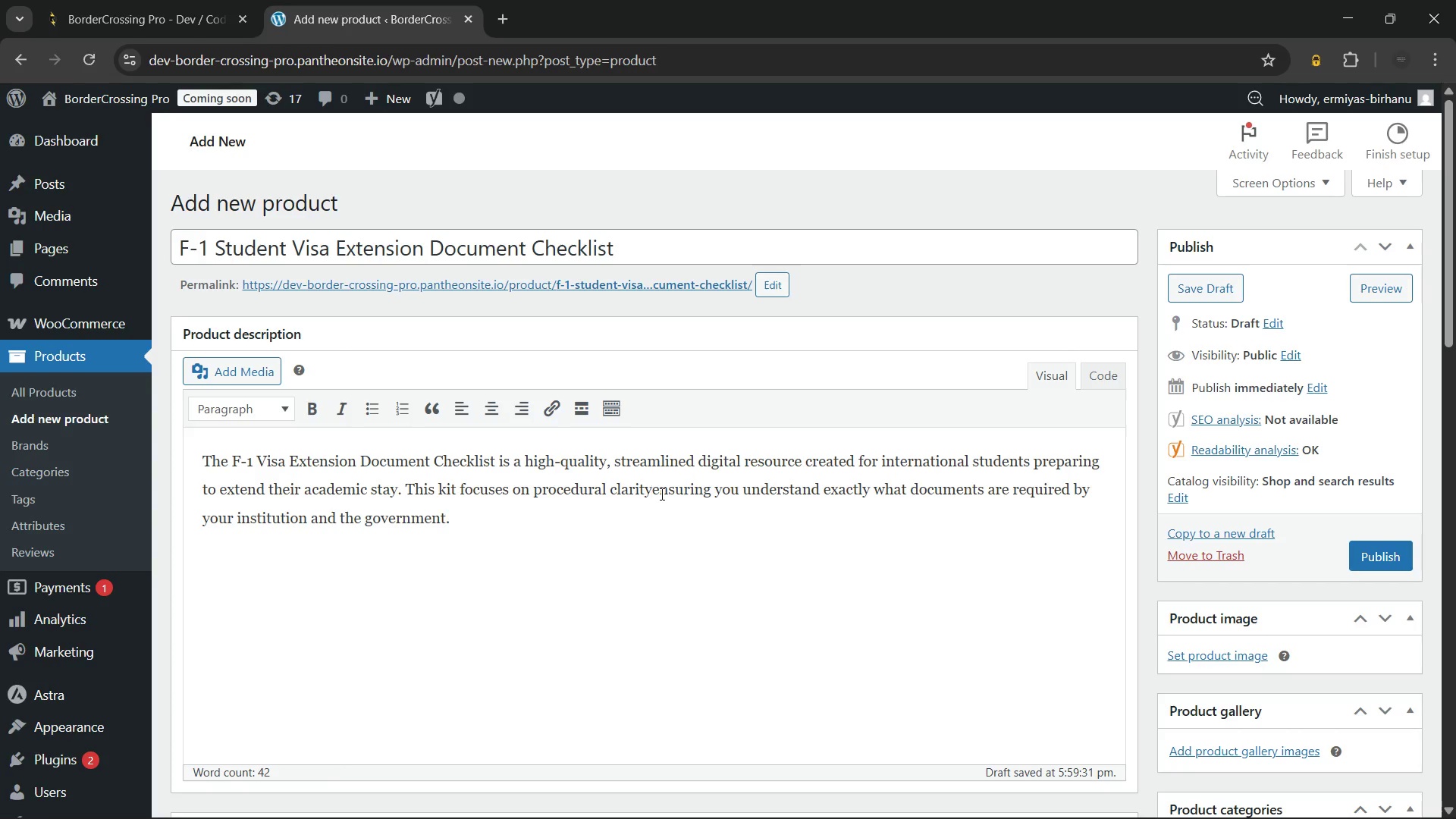 
key(Period)
 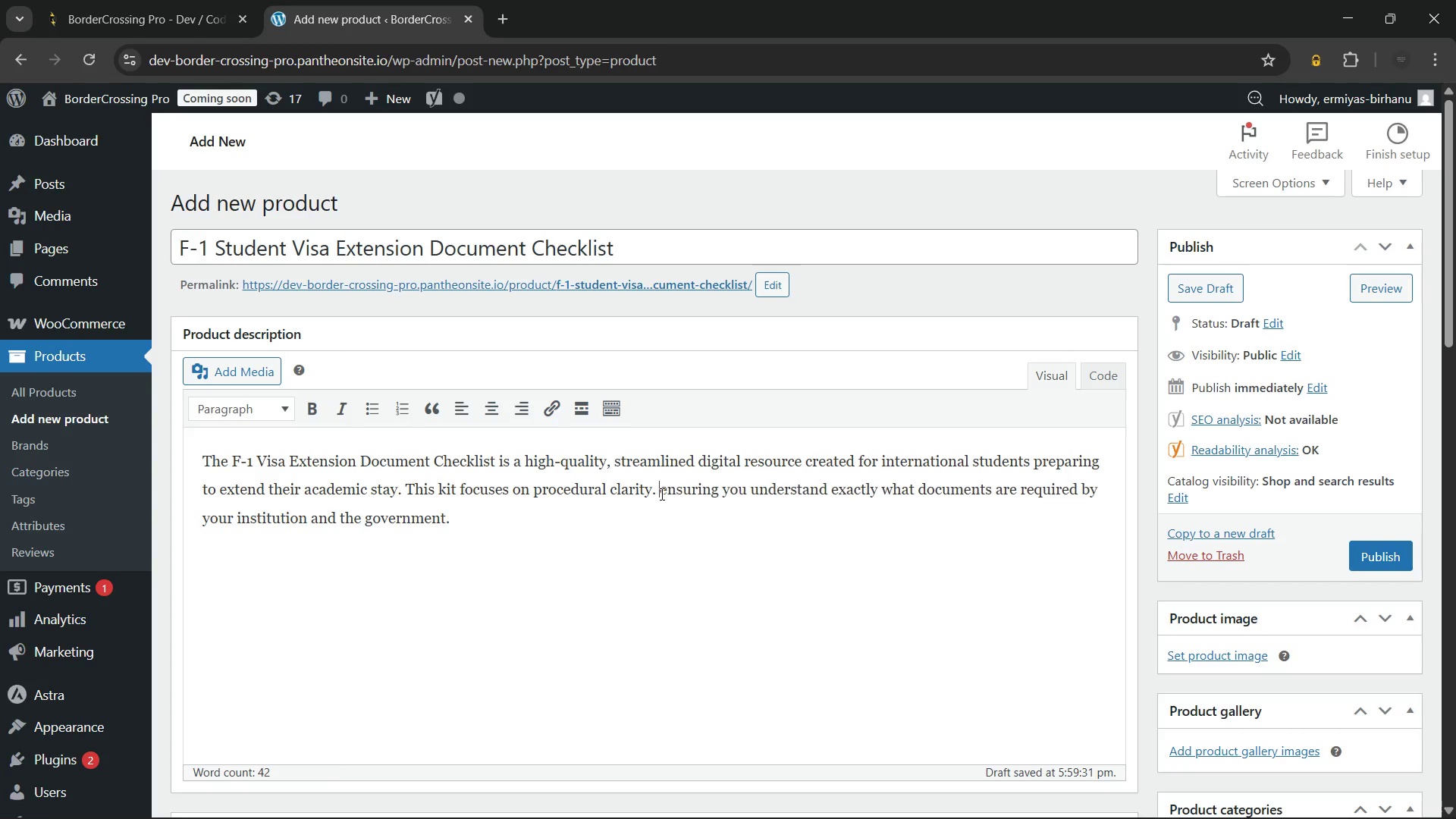 
key(Space)
 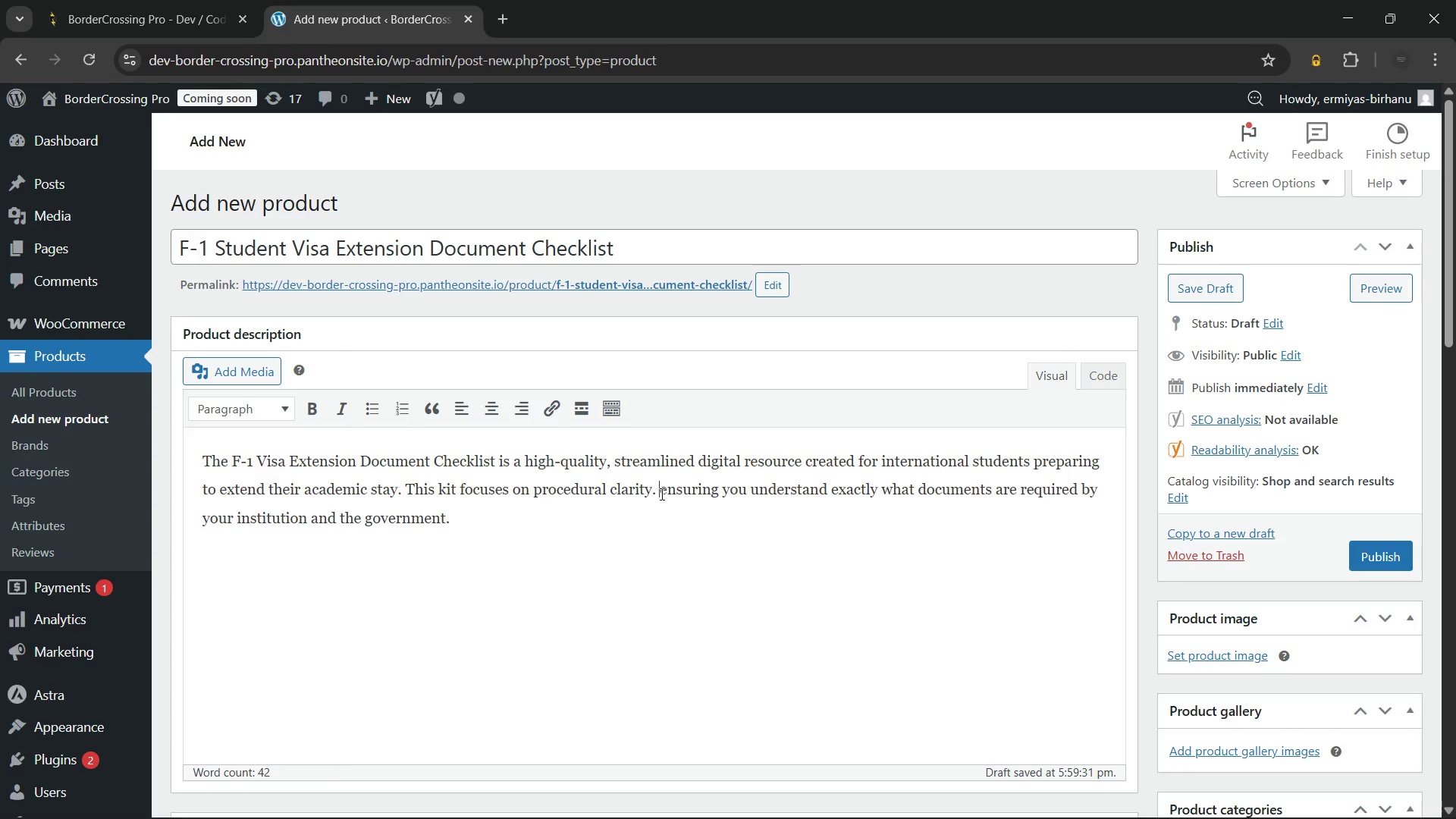 
mouse_move([607, 610])
 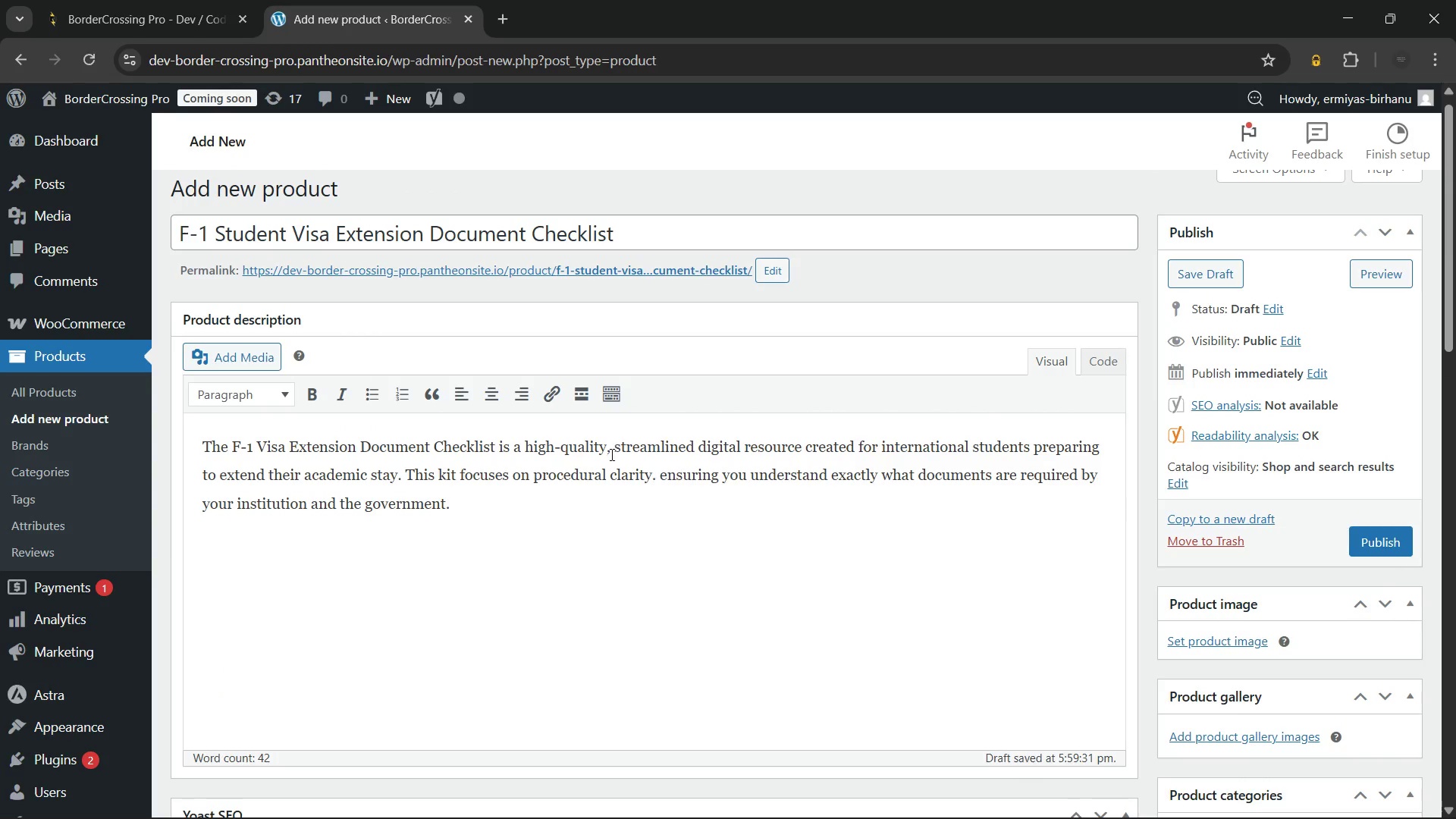 
left_click([617, 450])
 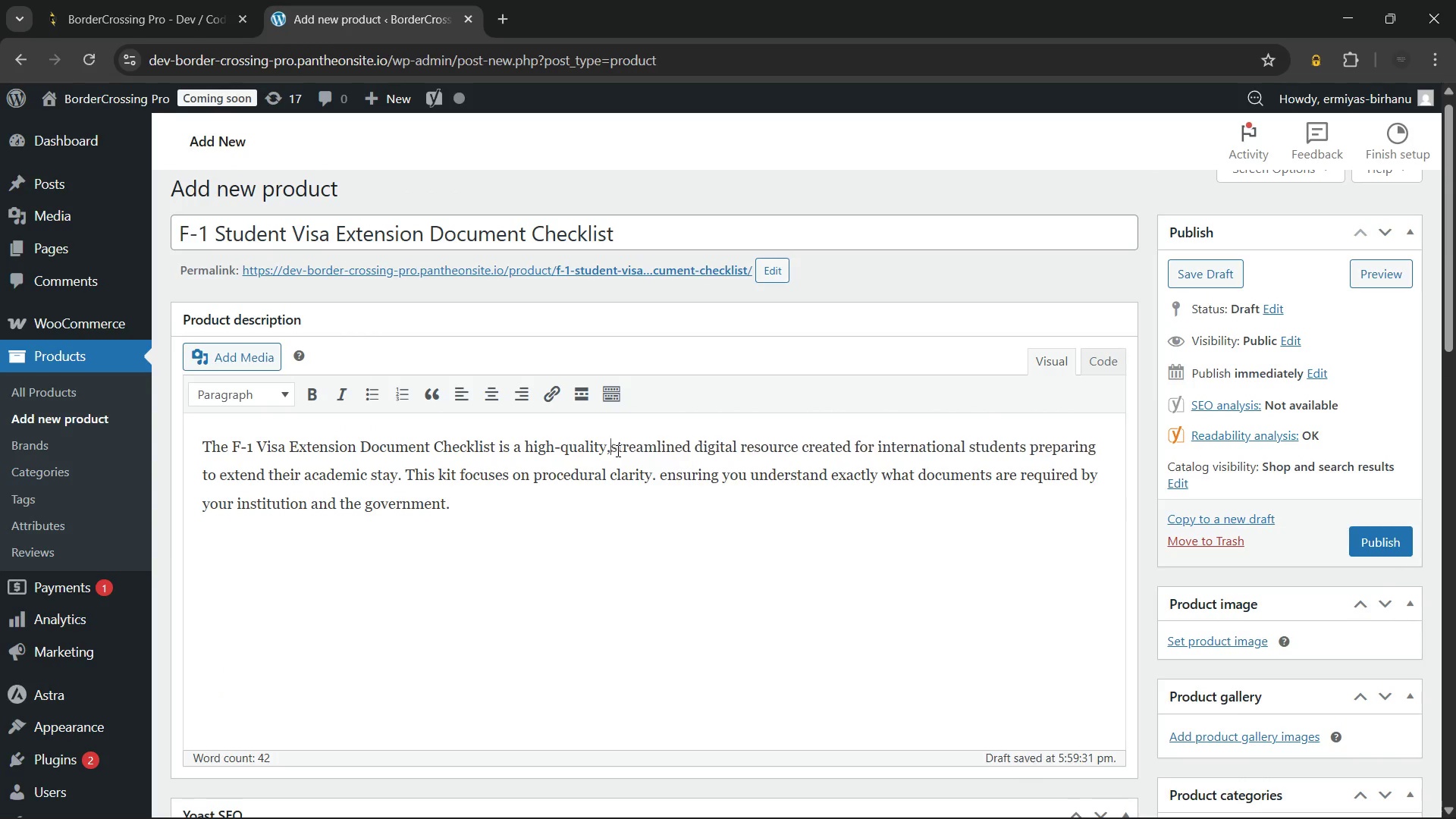 
key(Backspace)
 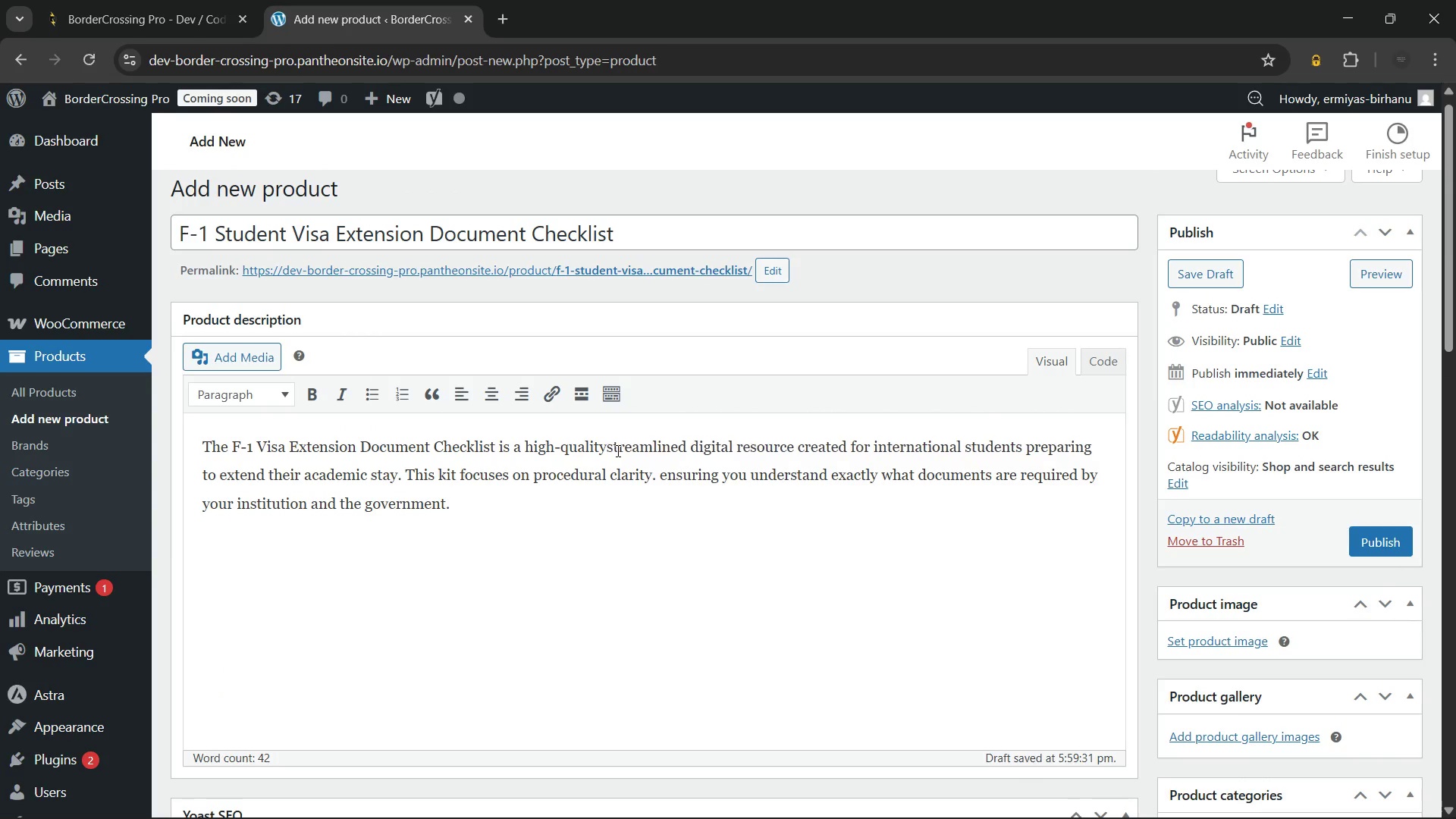 
key(Backspace)
 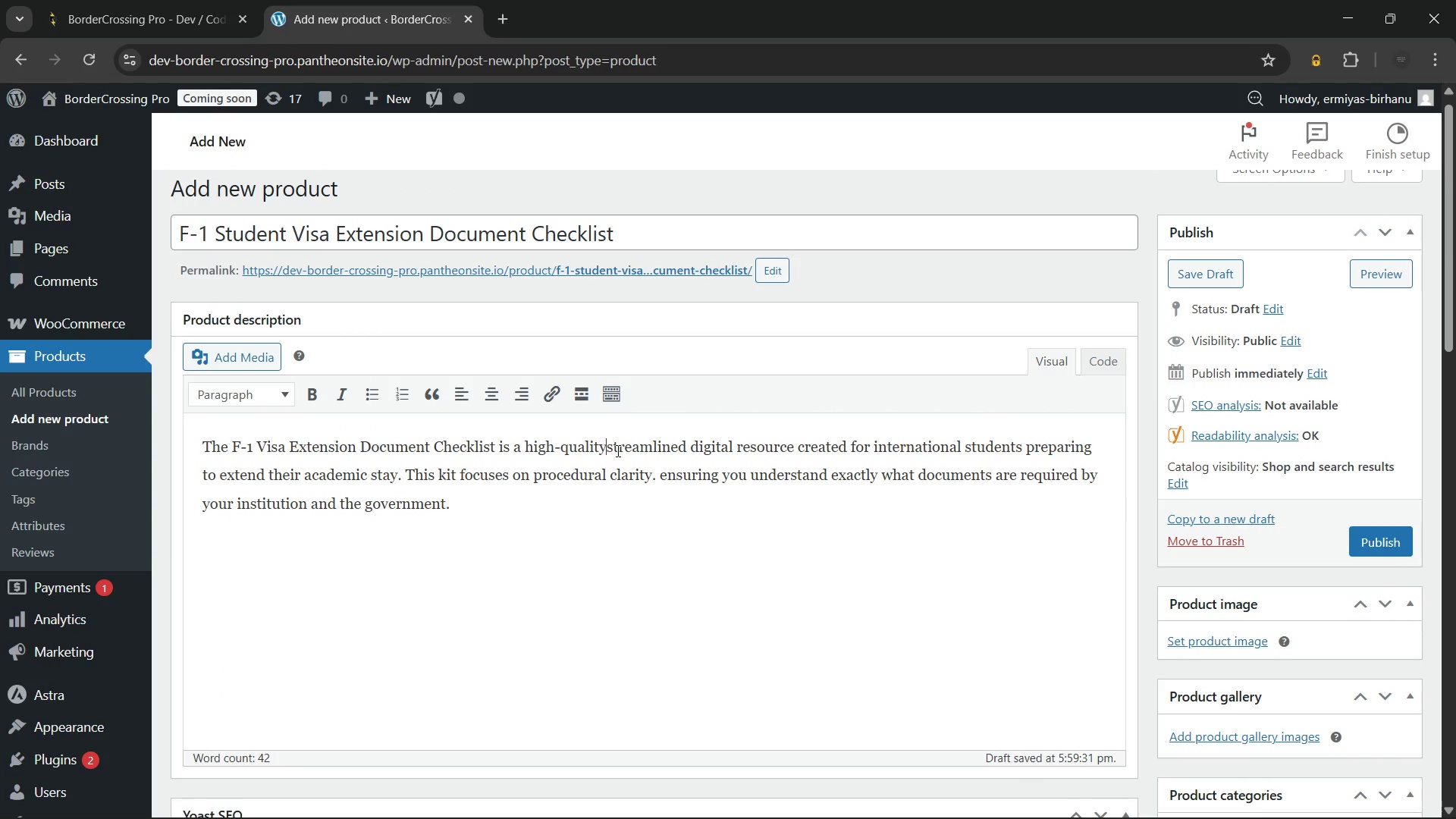 
key(Period)
 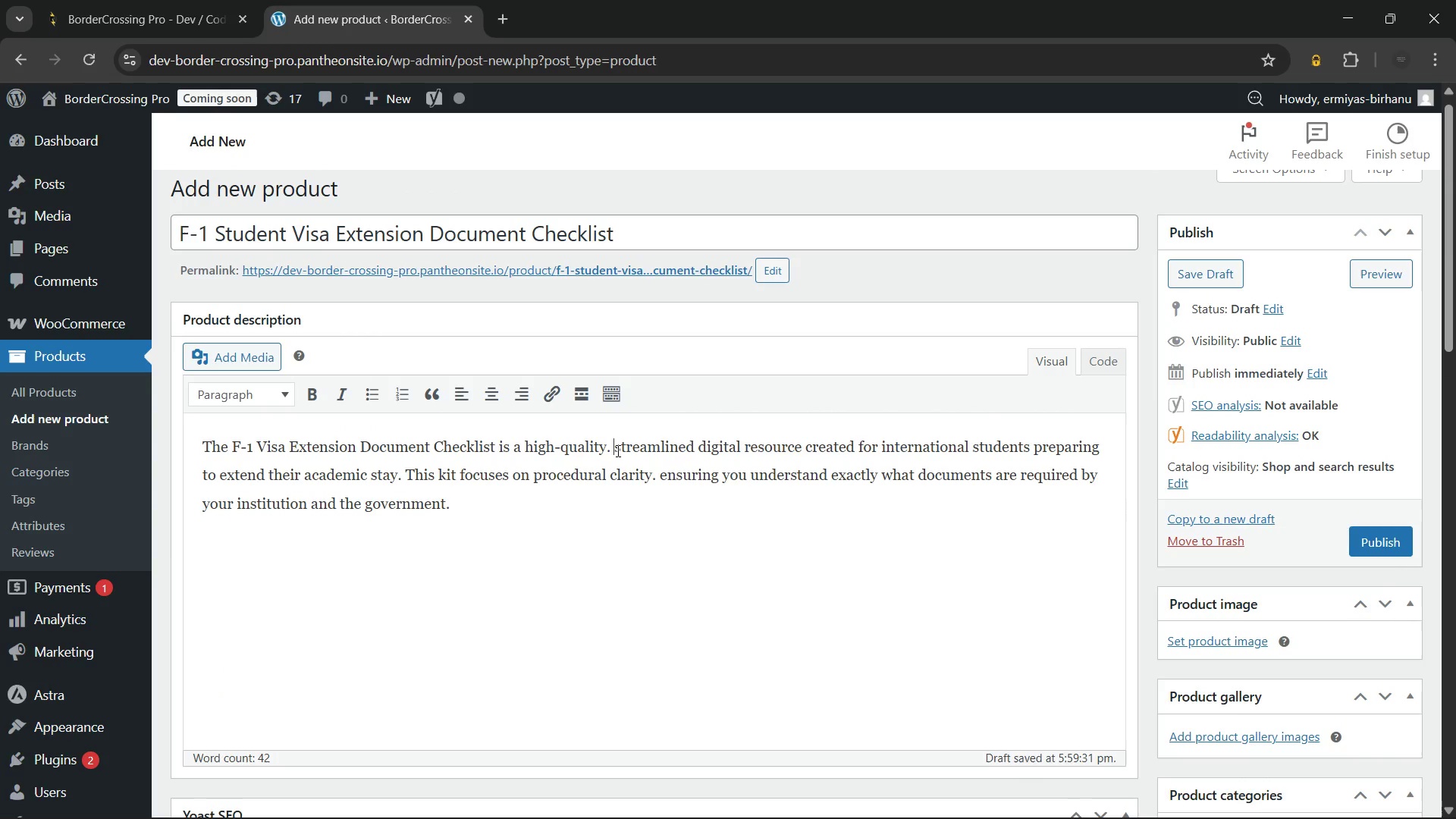 
key(Space)
 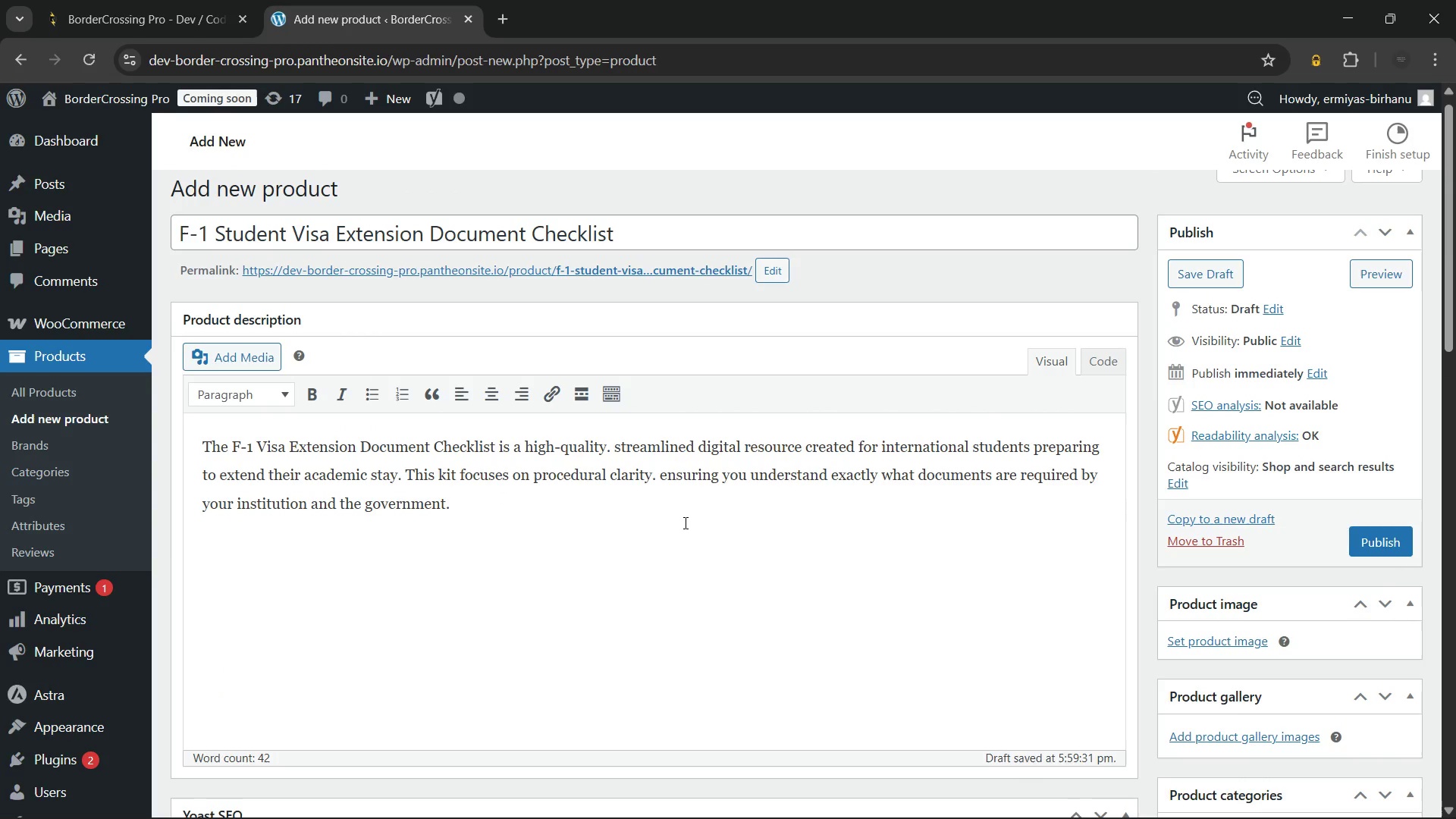 
wait(8.75)
 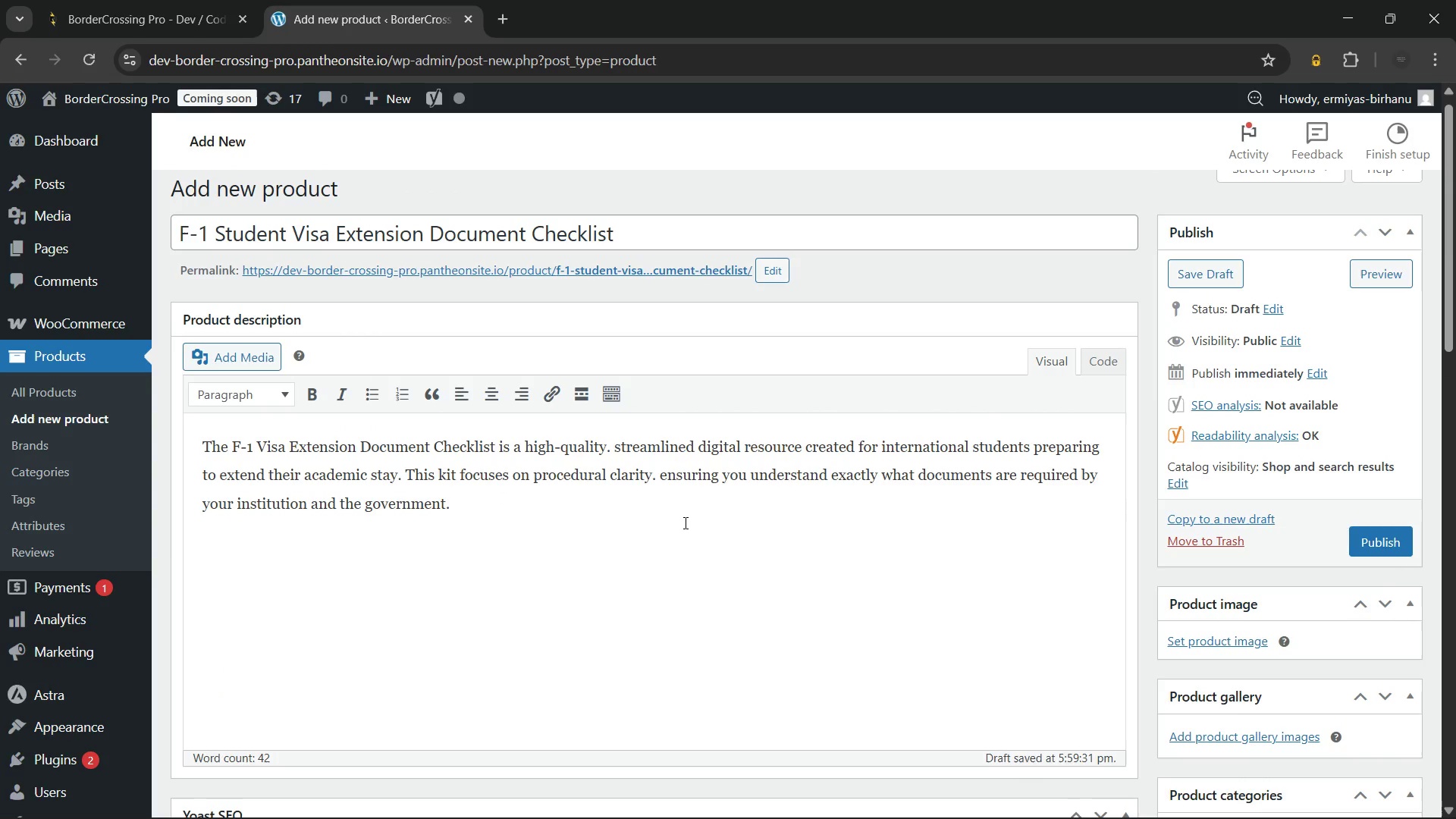 
left_click([991, 475])
 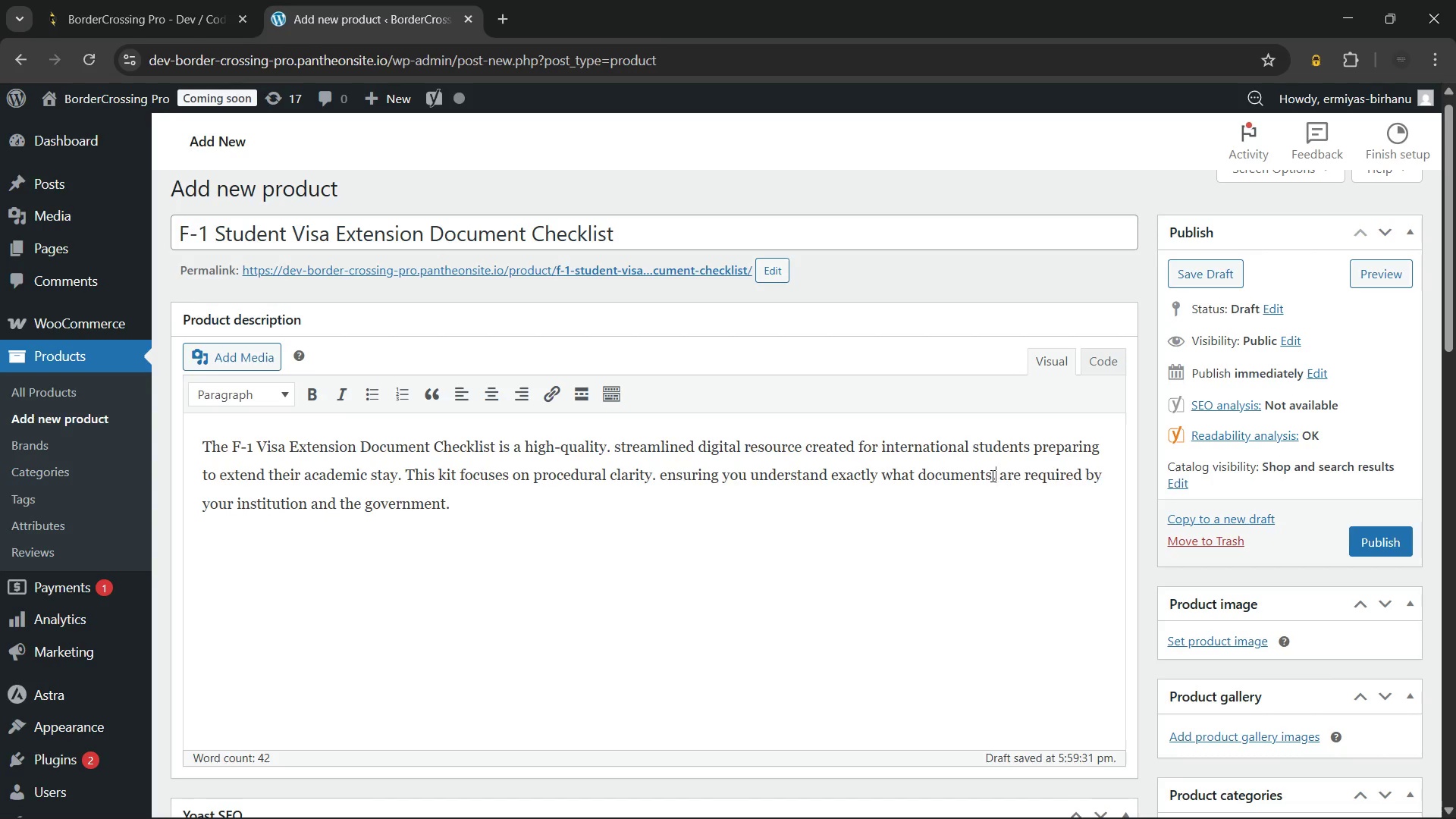 
key(Period)
 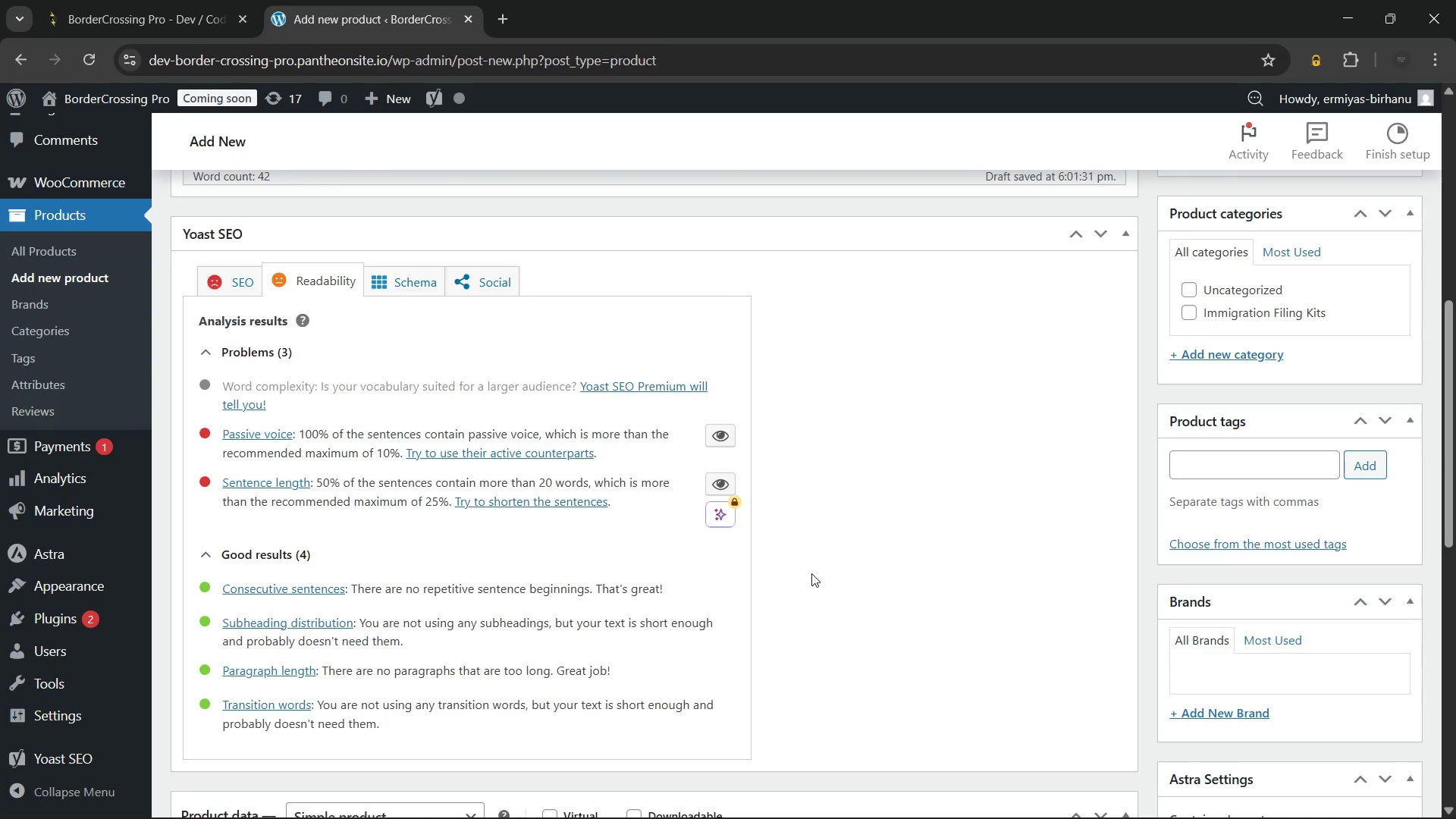 
wait(9.14)
 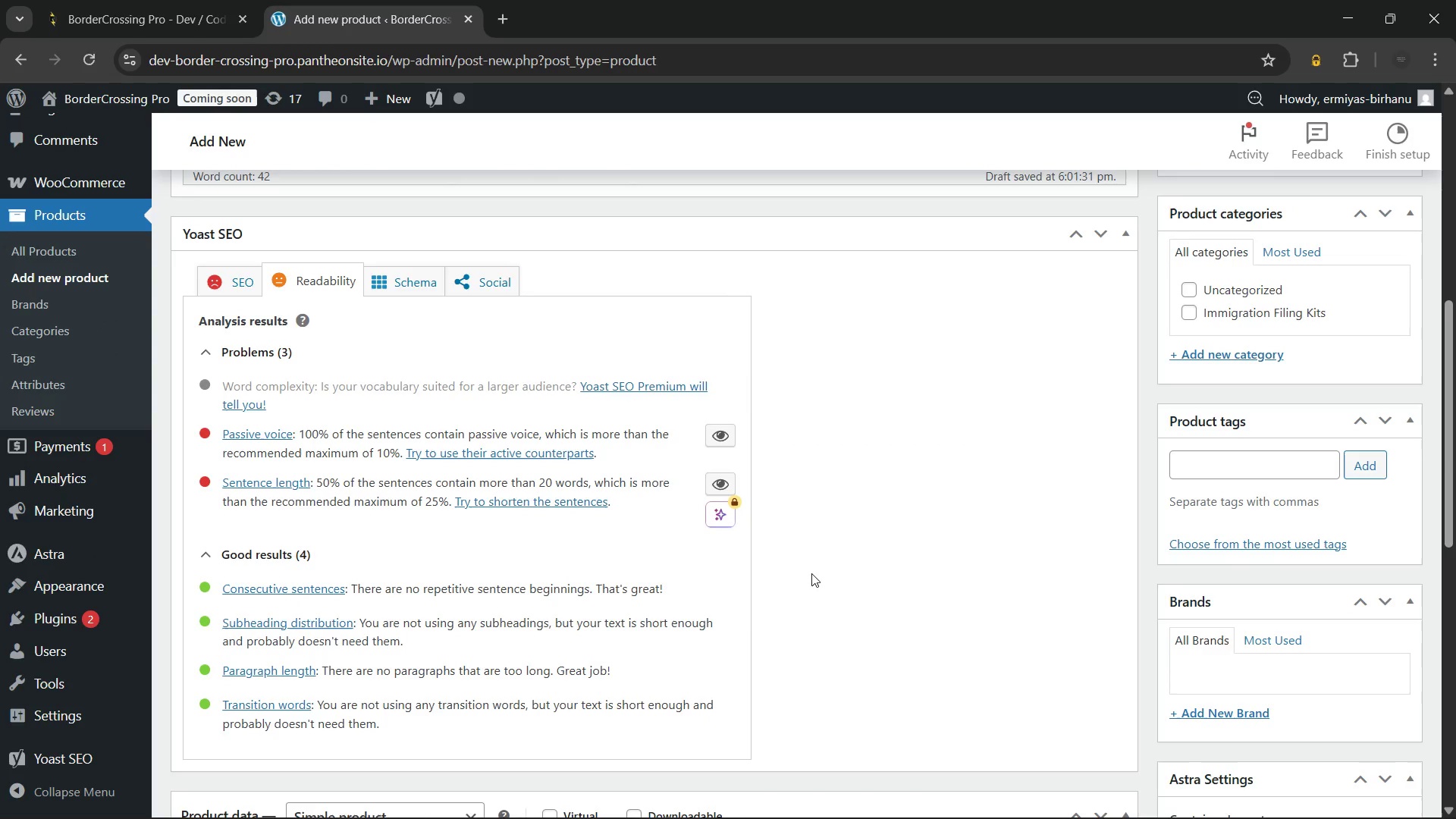 
key(Control+Z)
 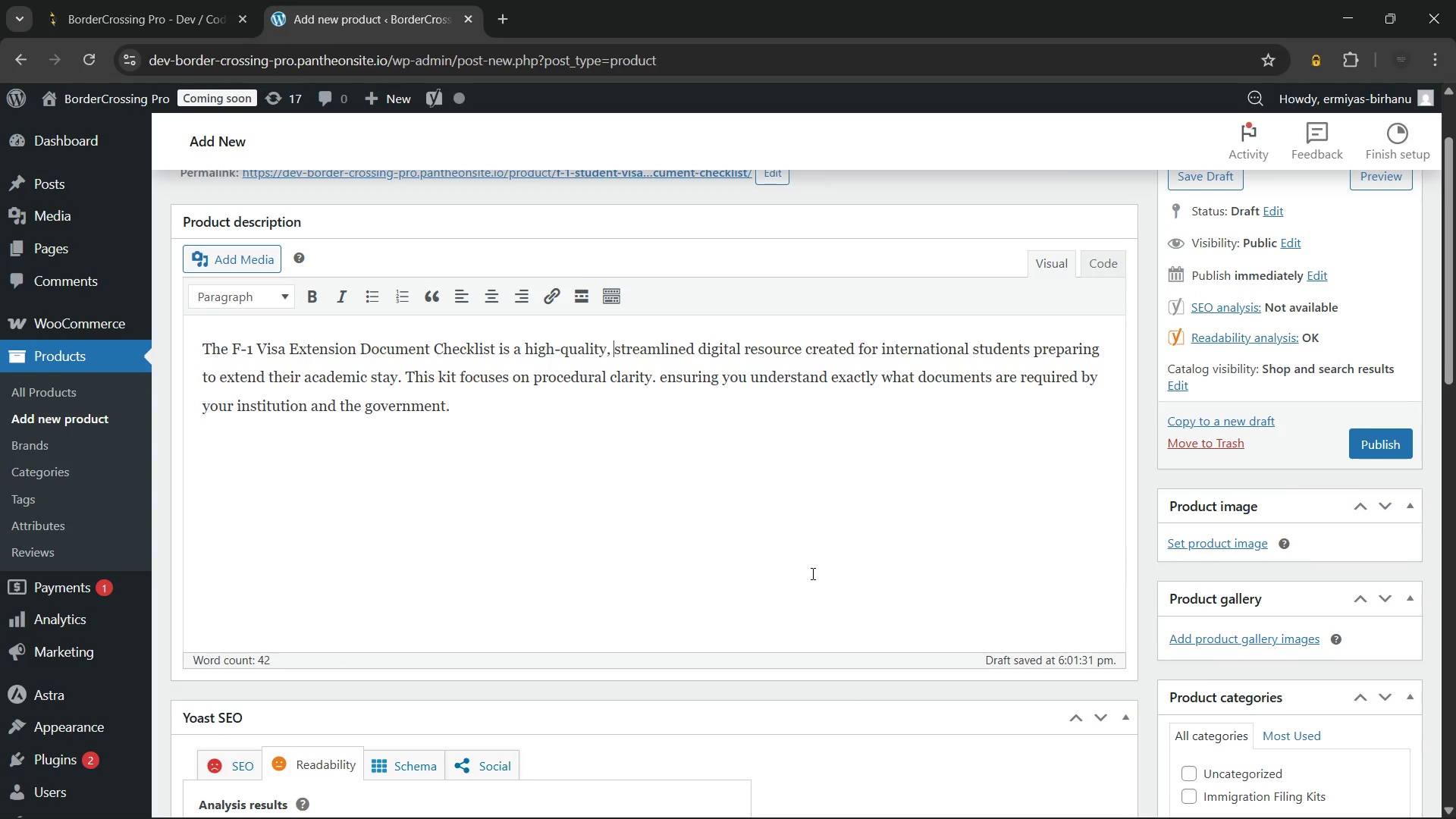 
key(Control+Z)
 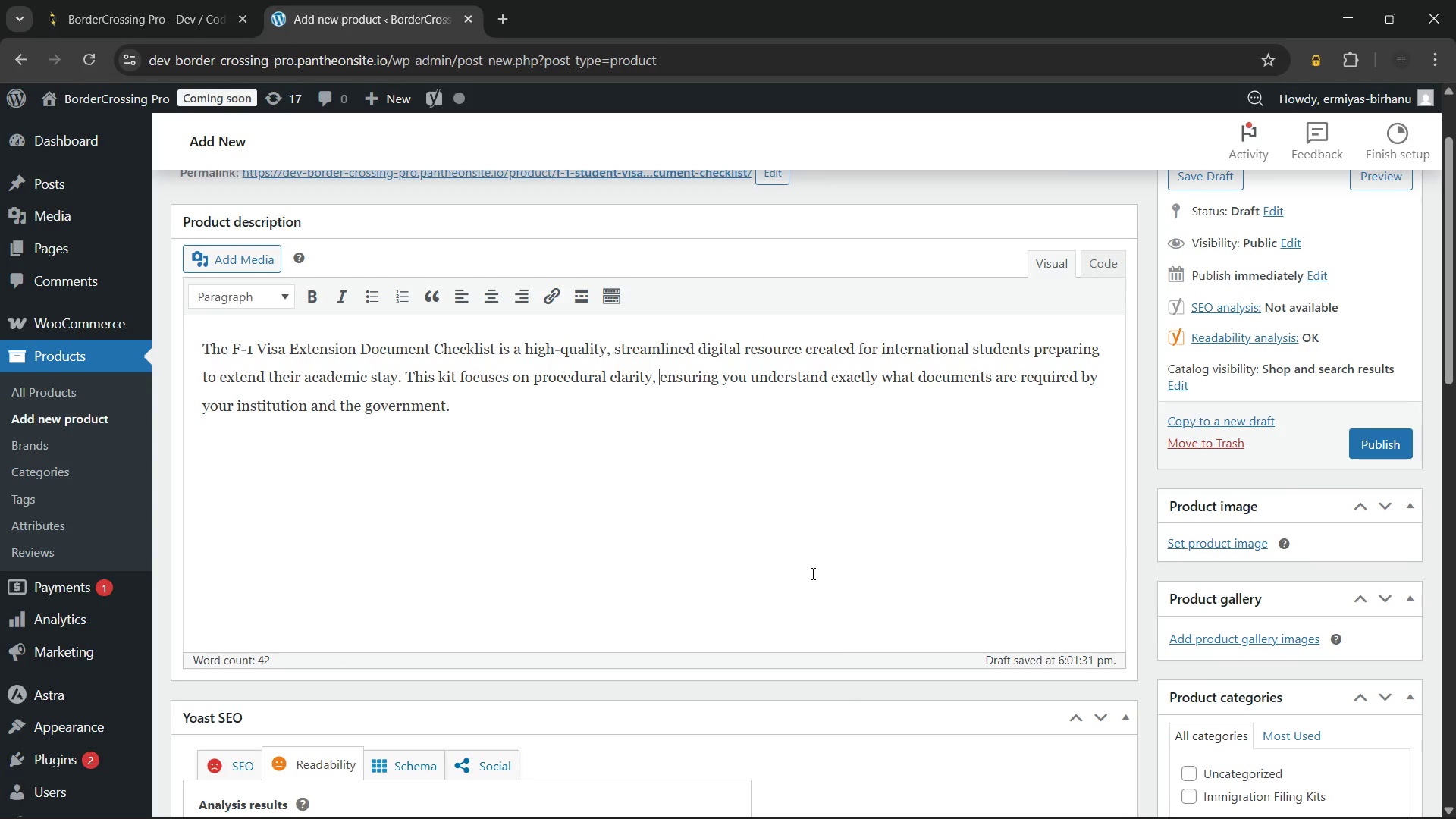 
key(Control+Z)
 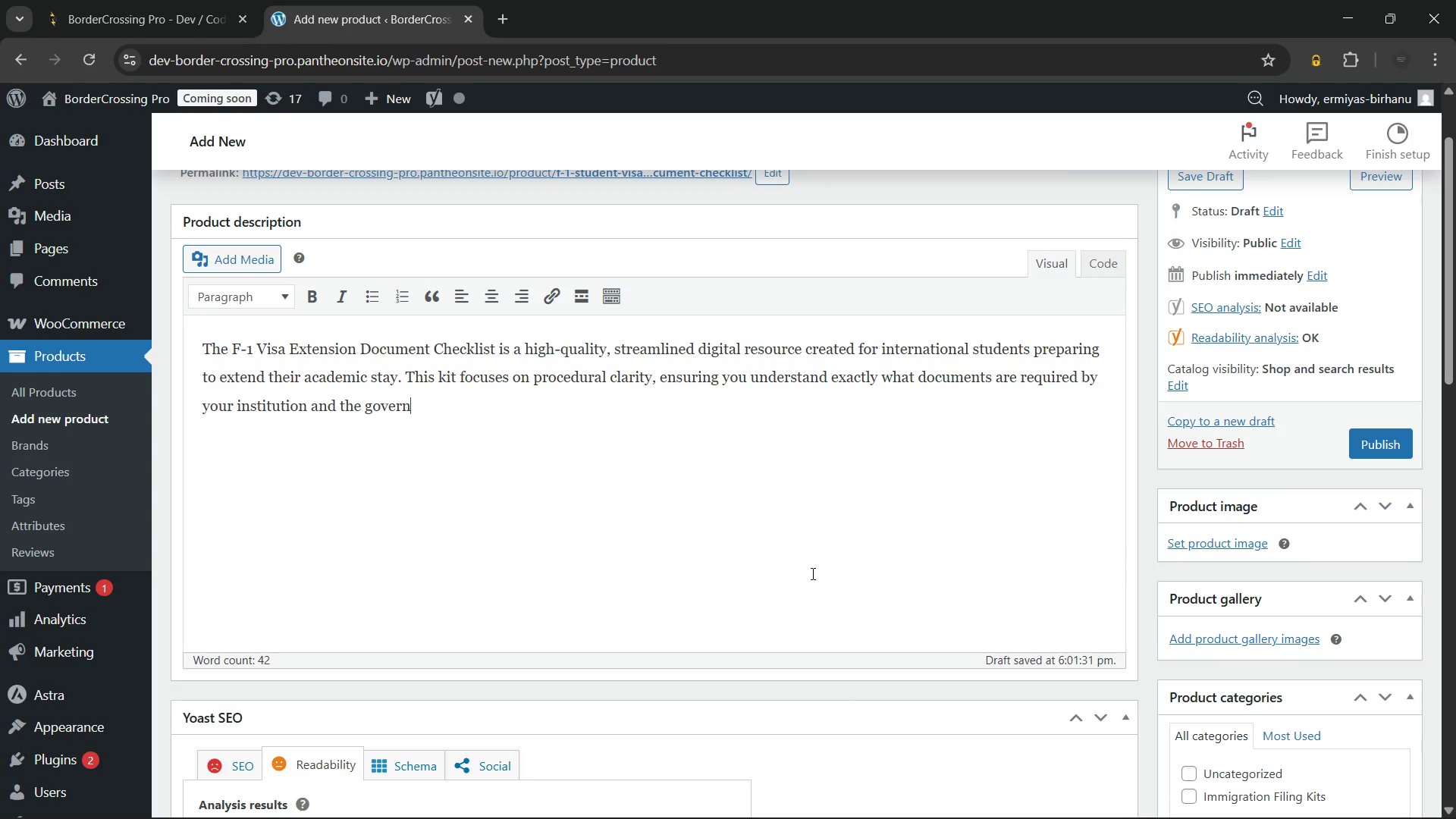 
key(Control+Z)
 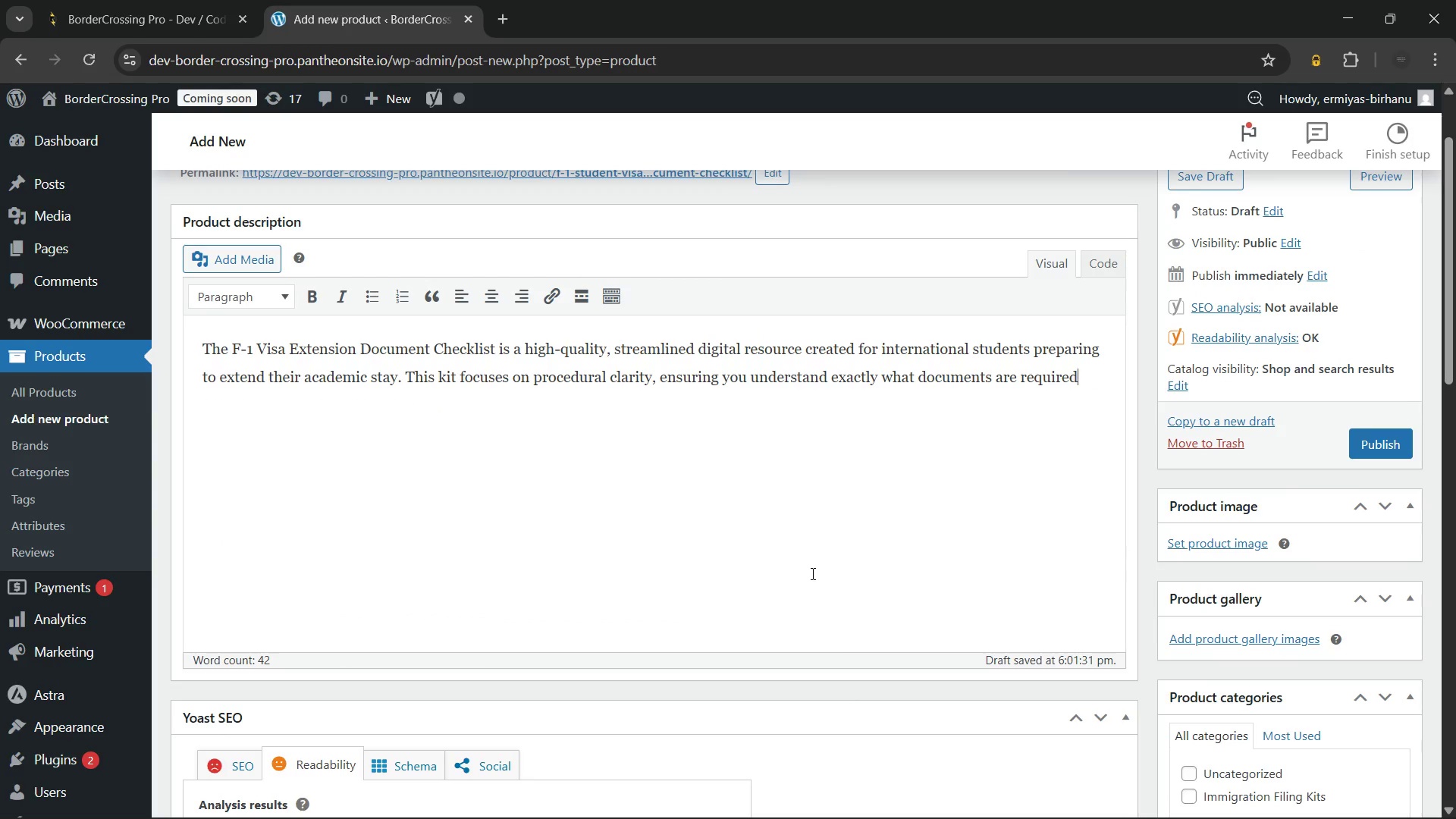 
key(Control+Z)
 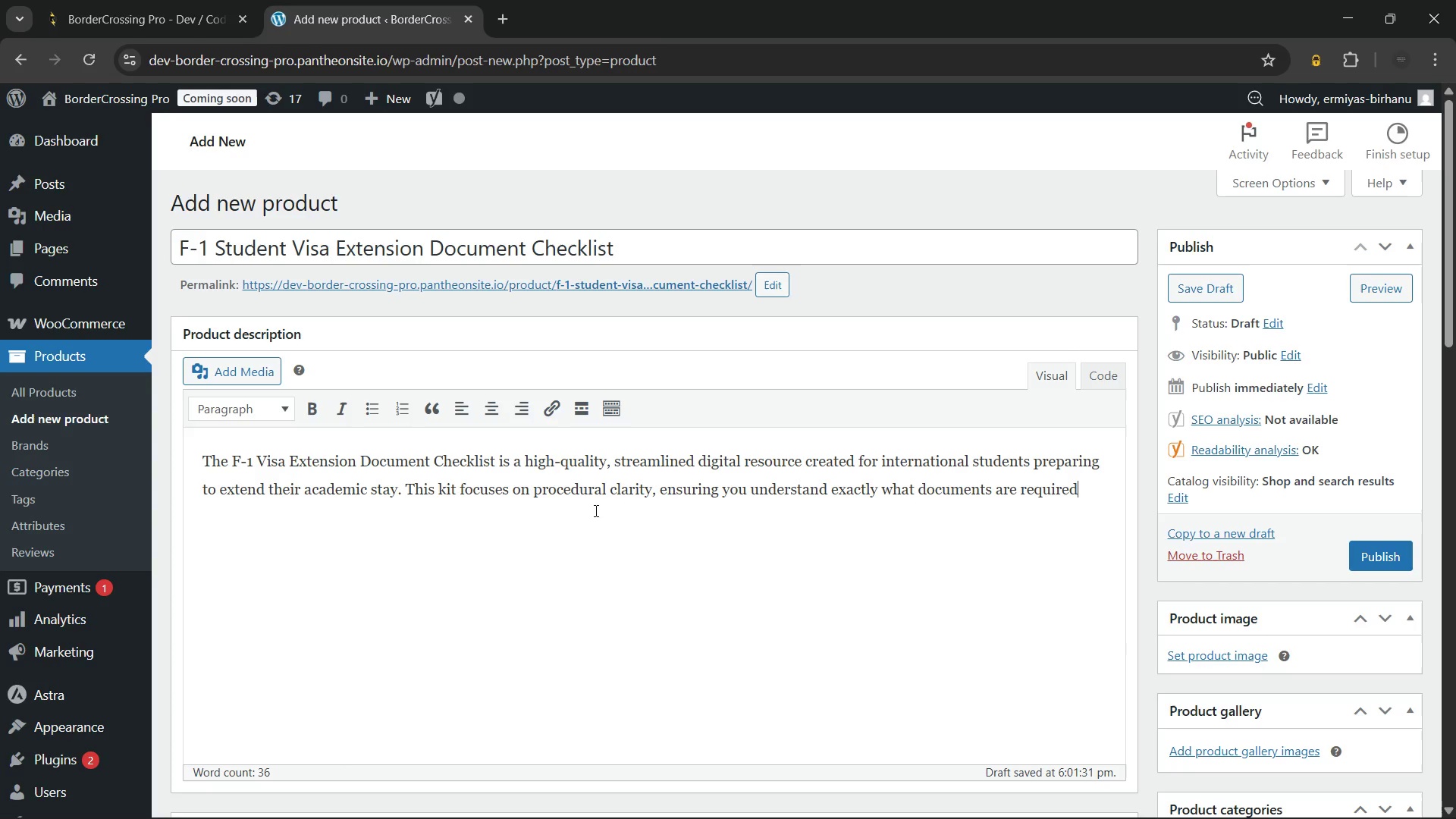 
wait(71.06)
 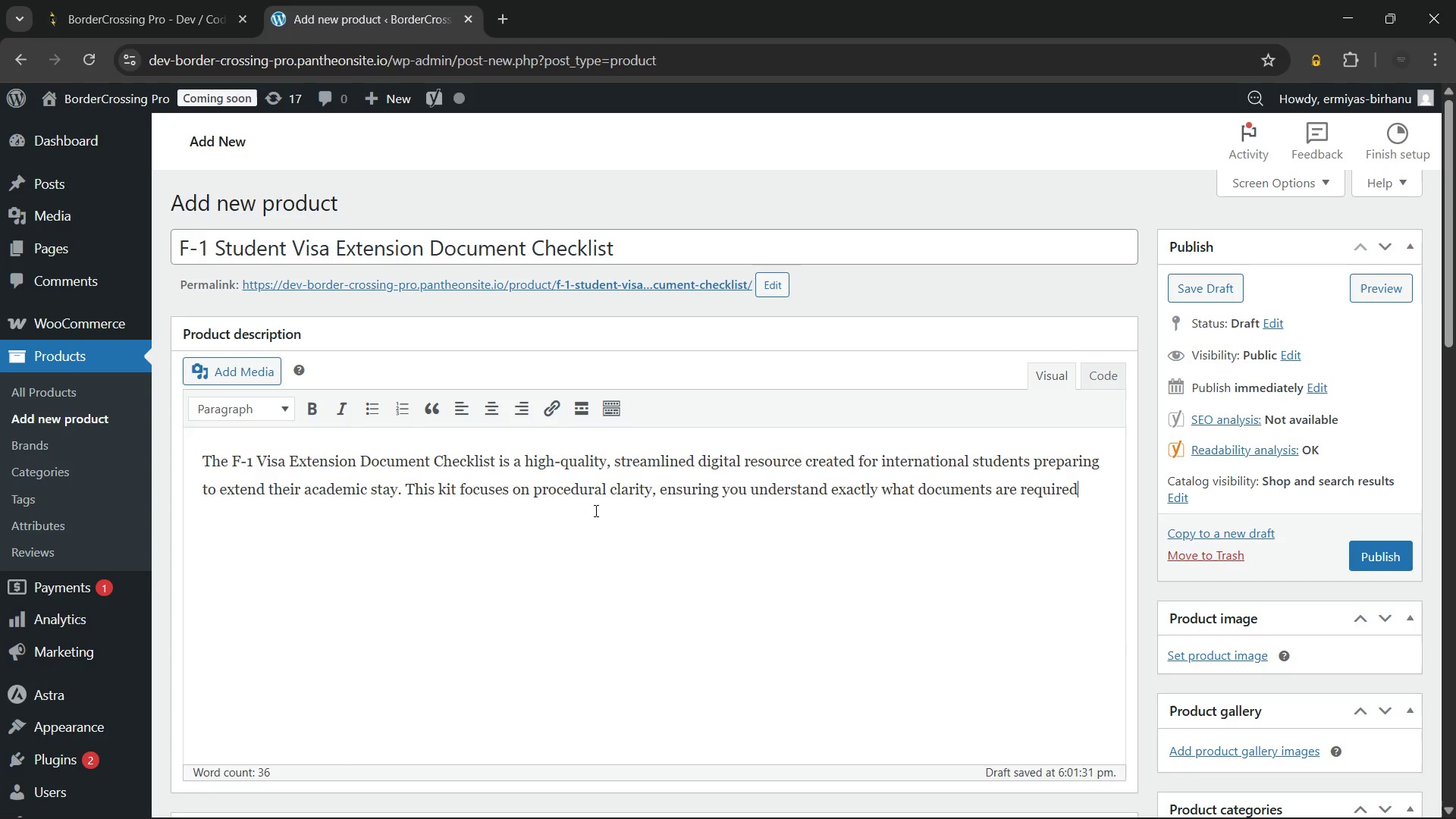 
left_click([689, 499])
 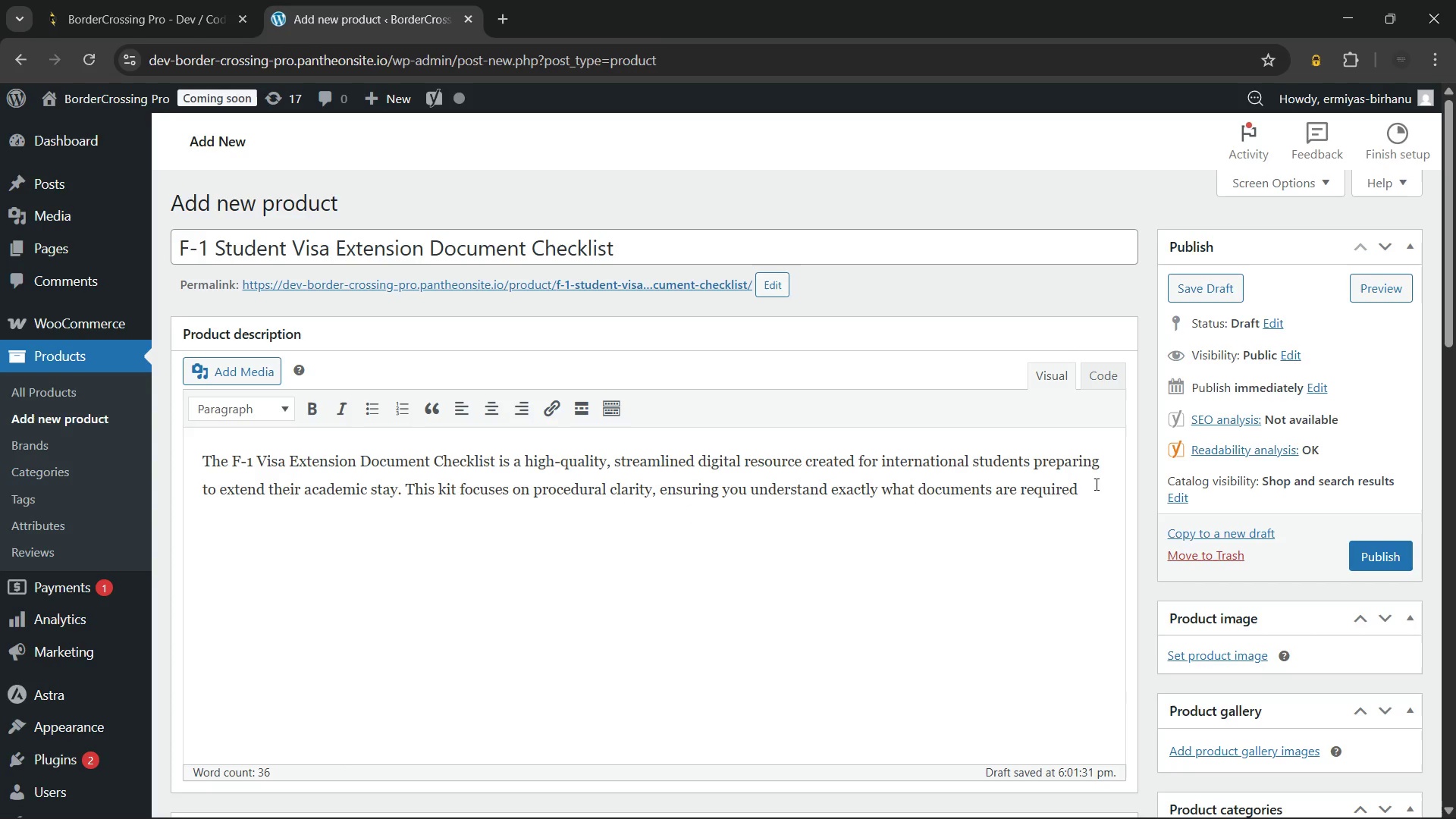 
left_click([1095, 484])
 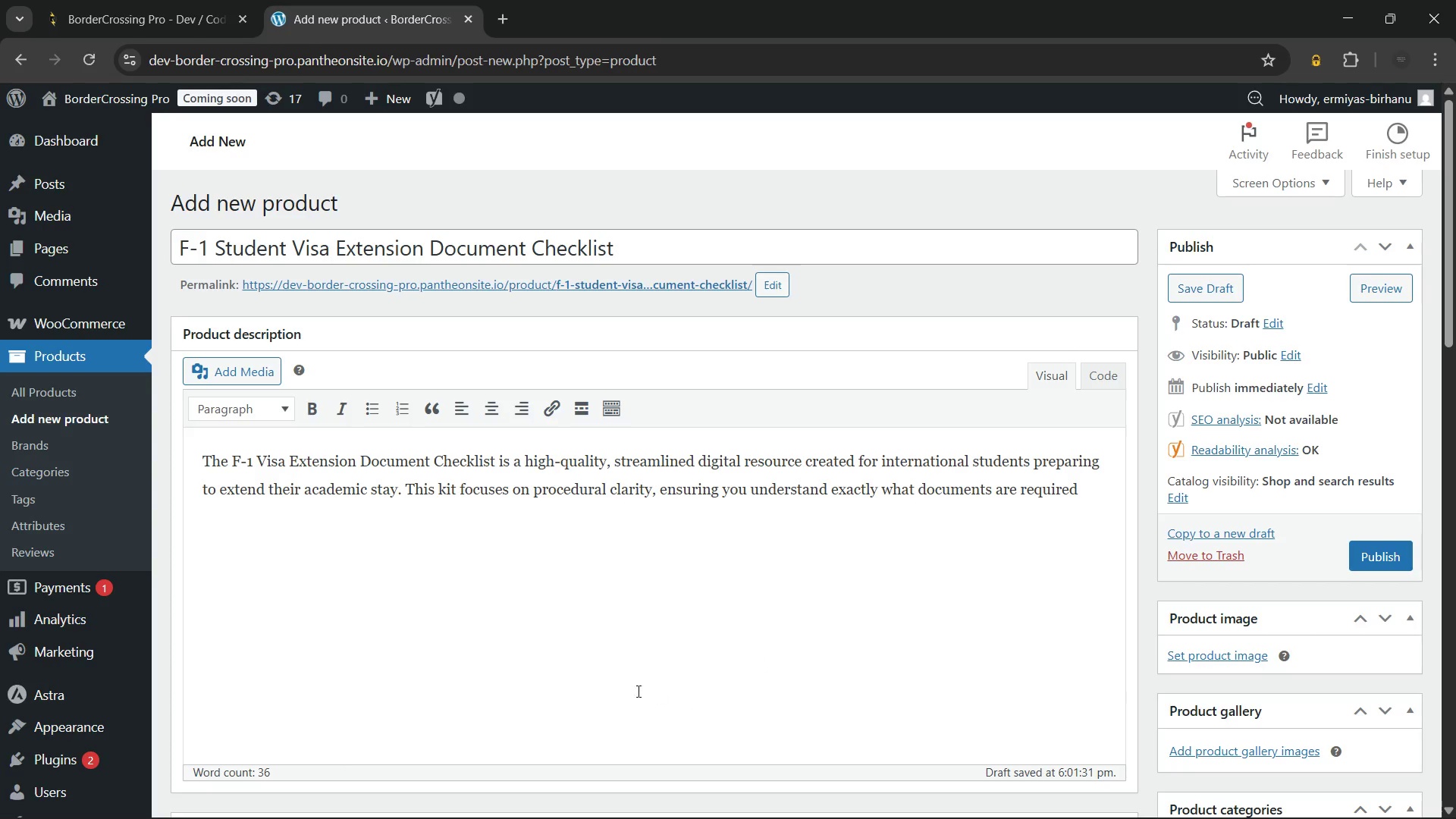 
wait(23.8)
 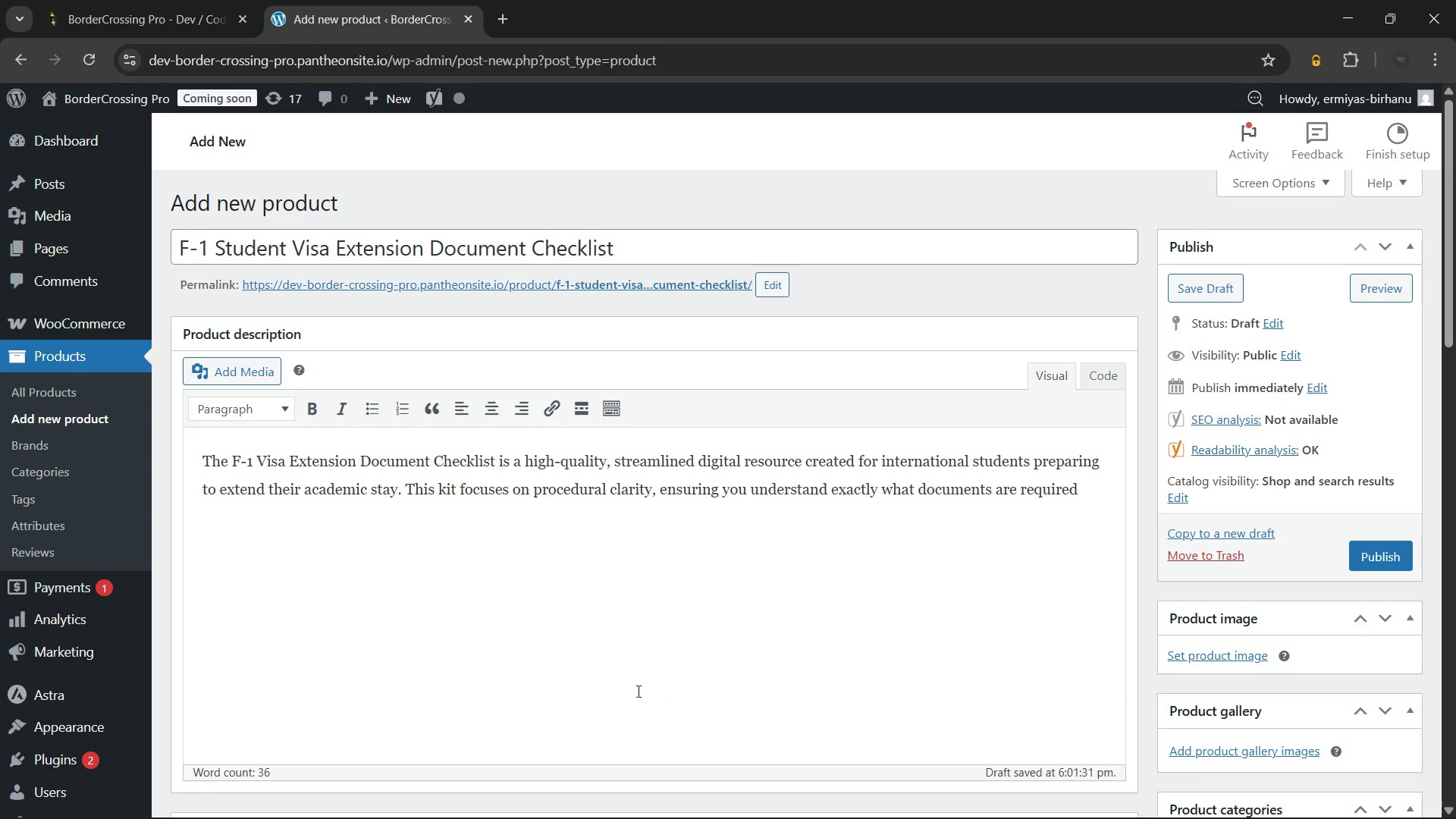 
left_click([1078, 489])
 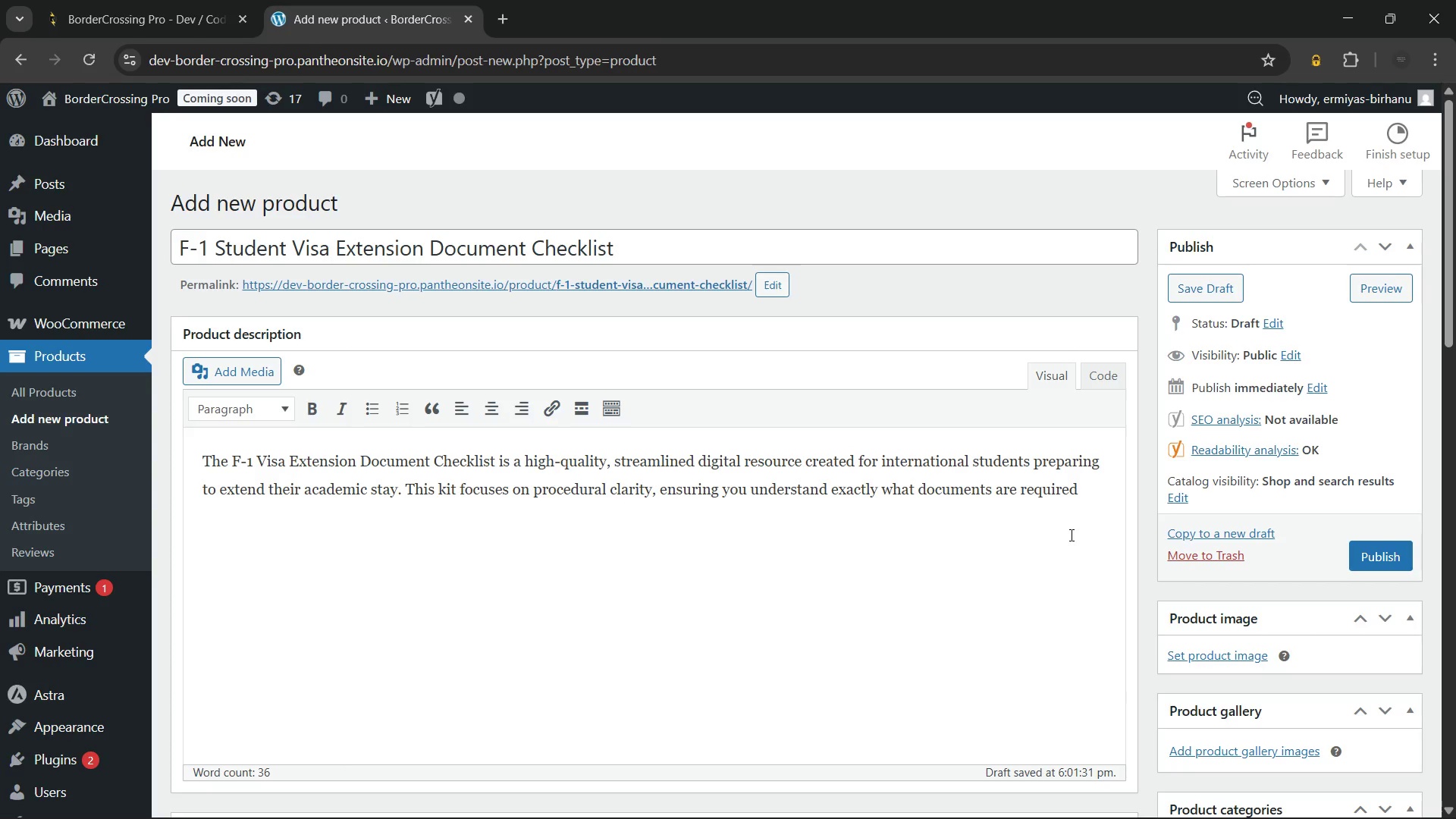 
hold_key(key=Backspace, duration=1.5)
 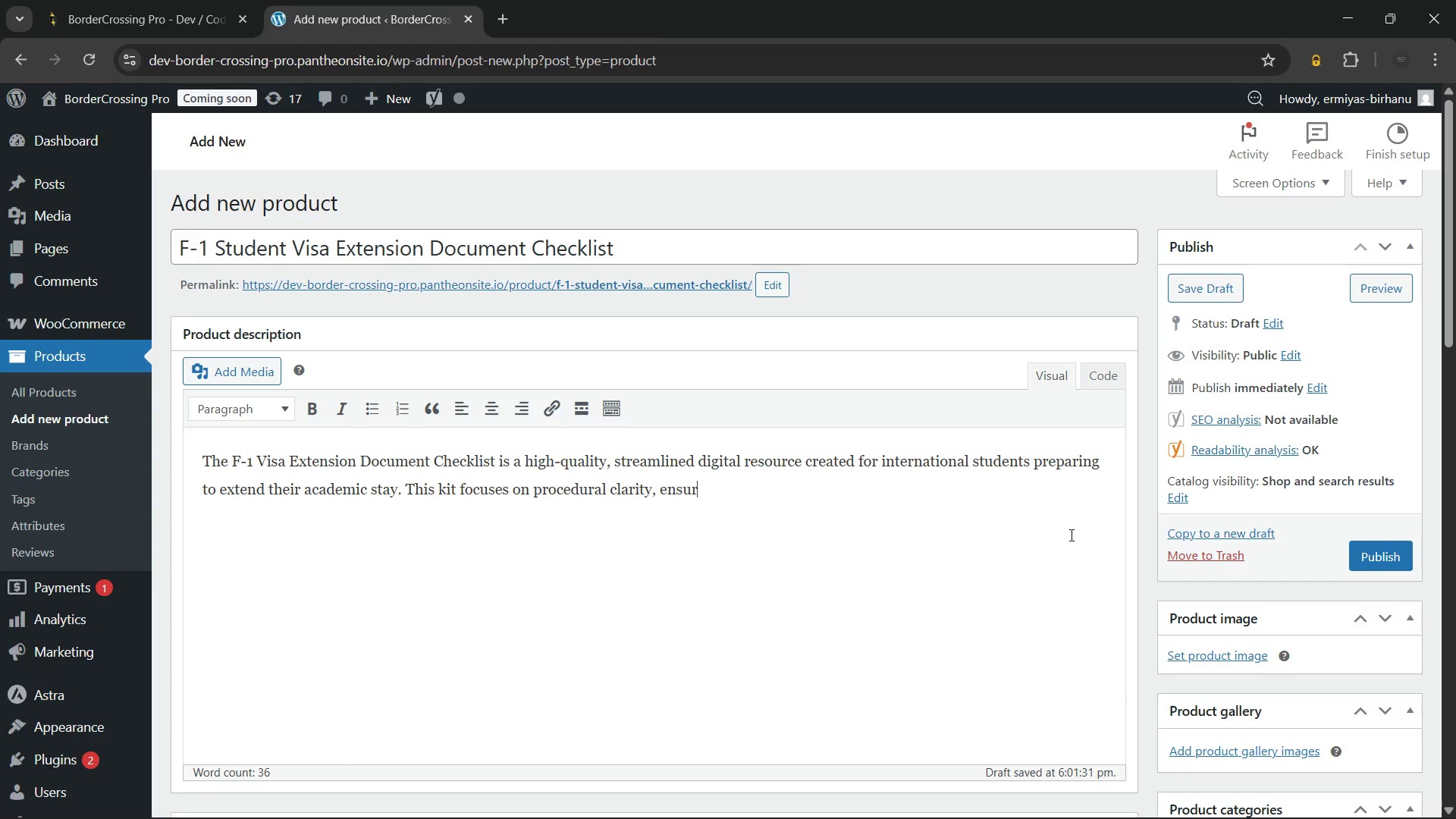 
hold_key(key=Backspace, duration=1.5)
 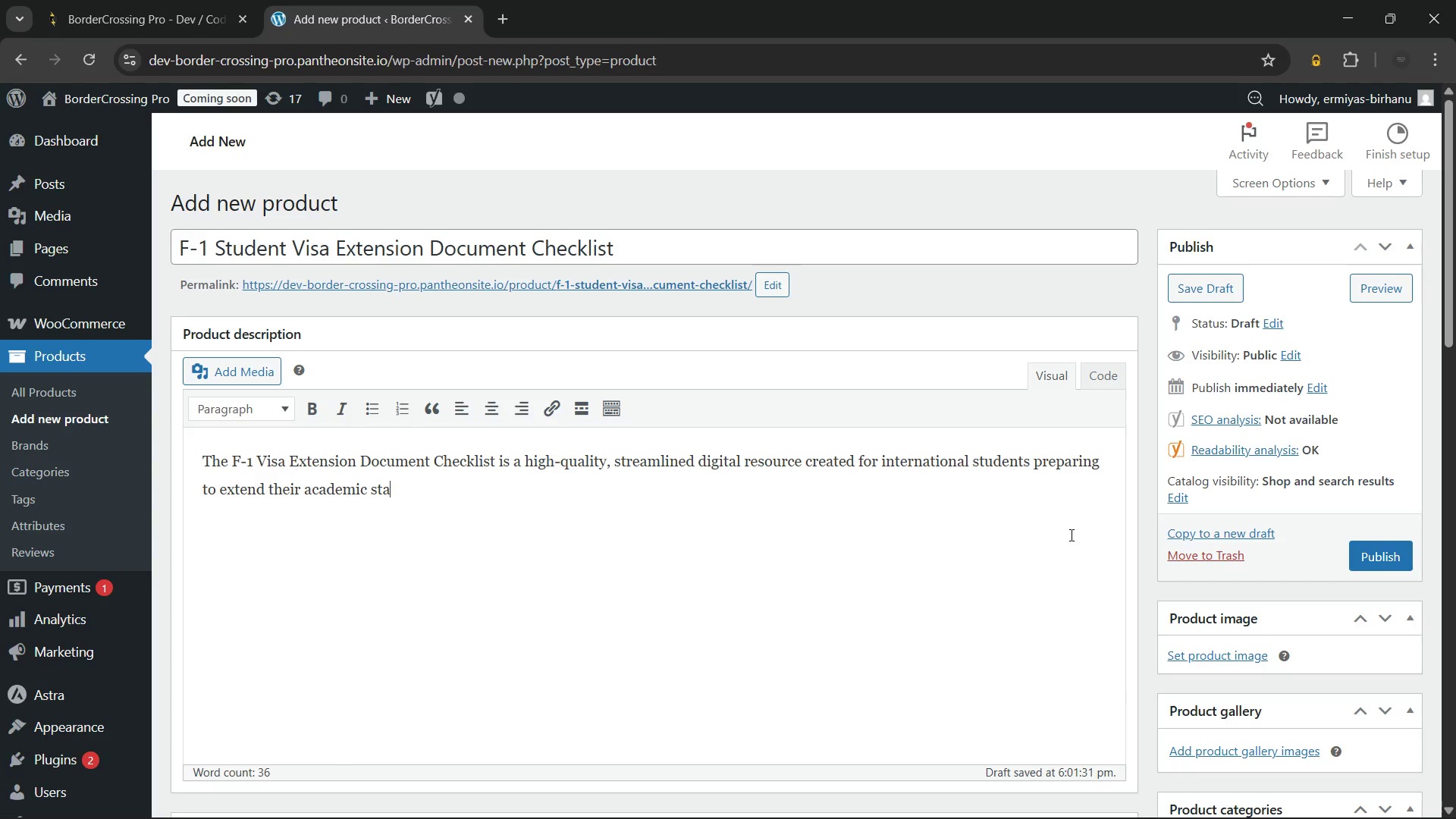 
hold_key(key=Backspace, duration=0.56)
 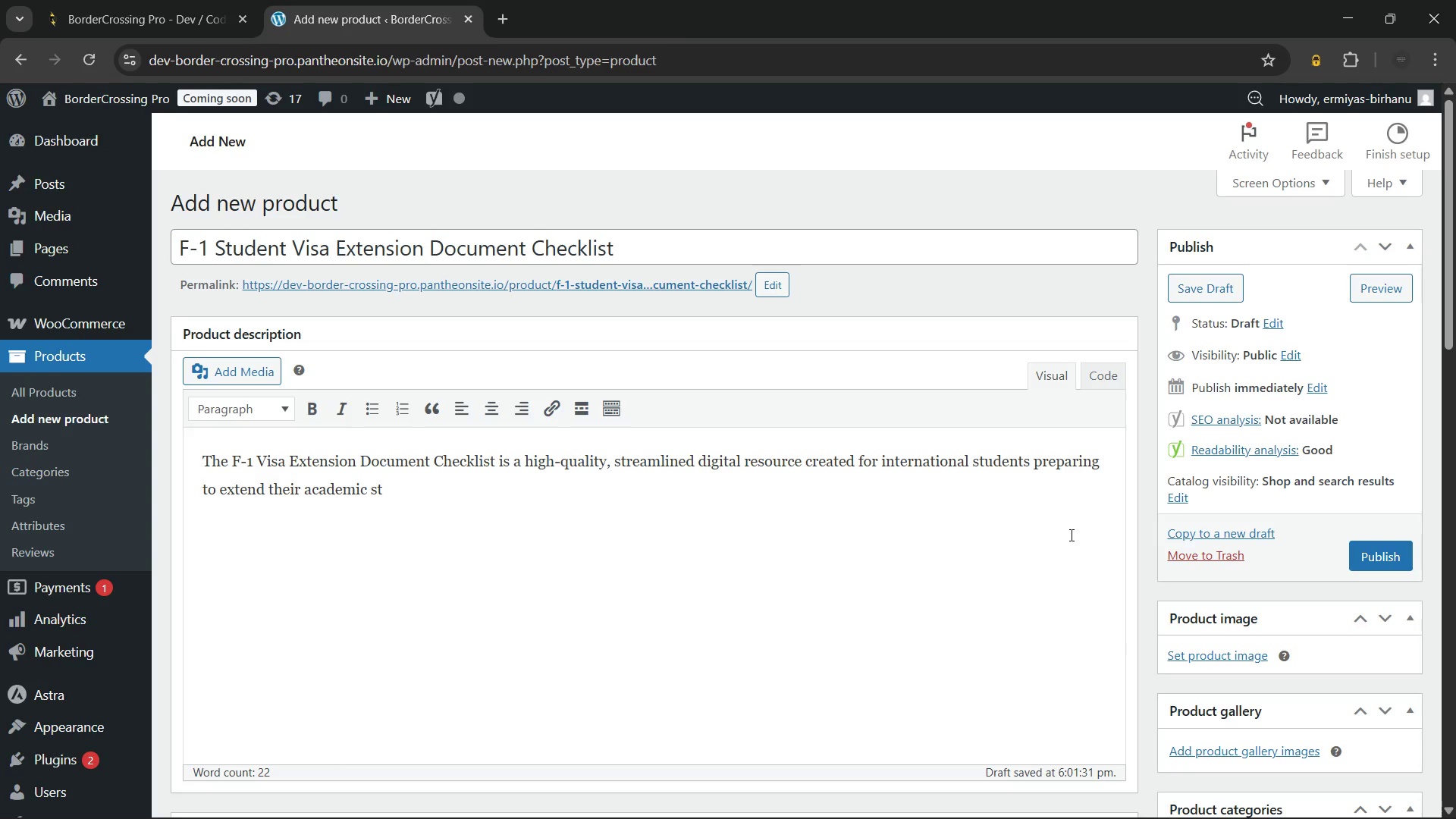 
key(Backspace)
 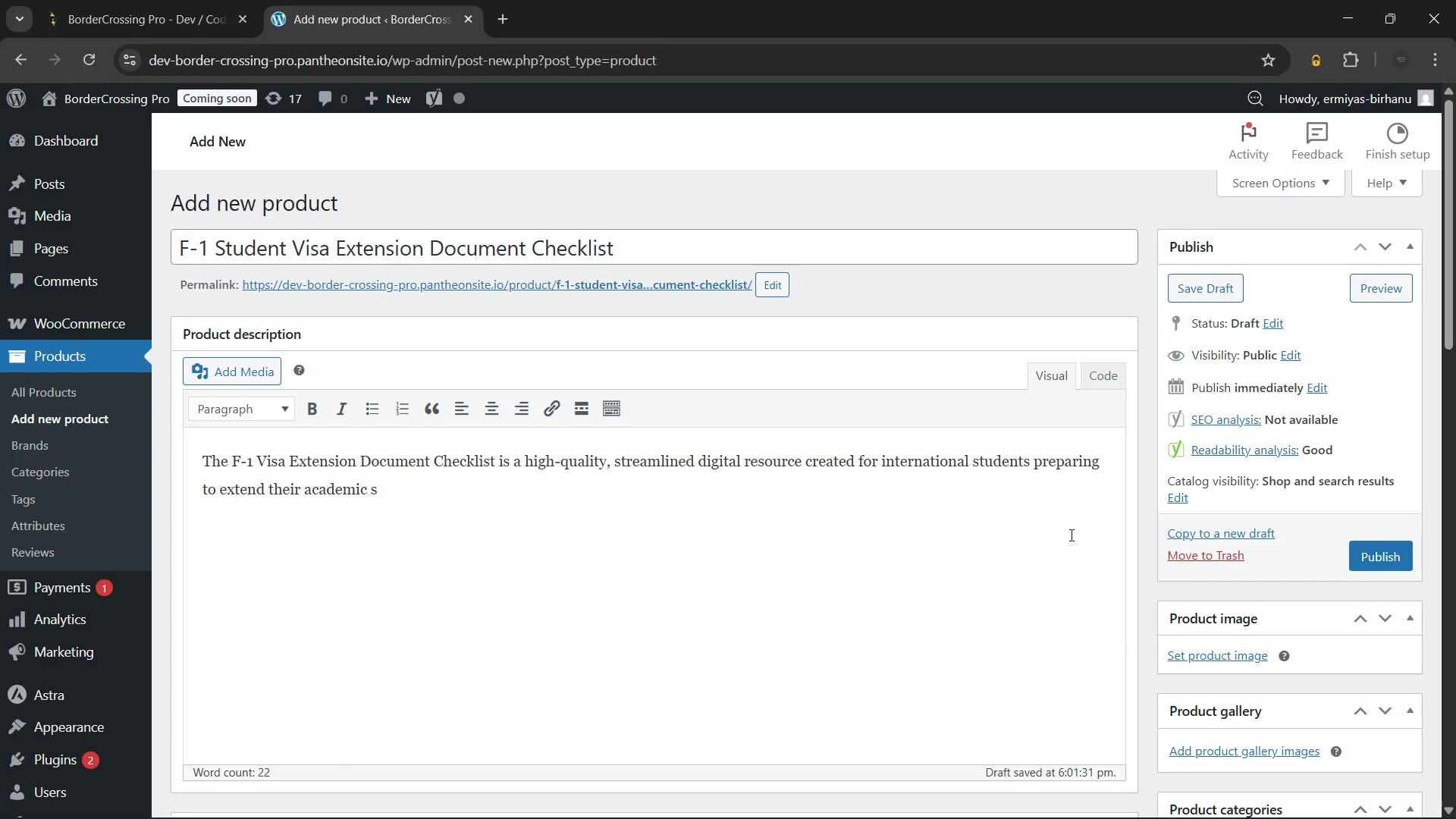 
hold_key(key=Backspace, duration=1.51)
 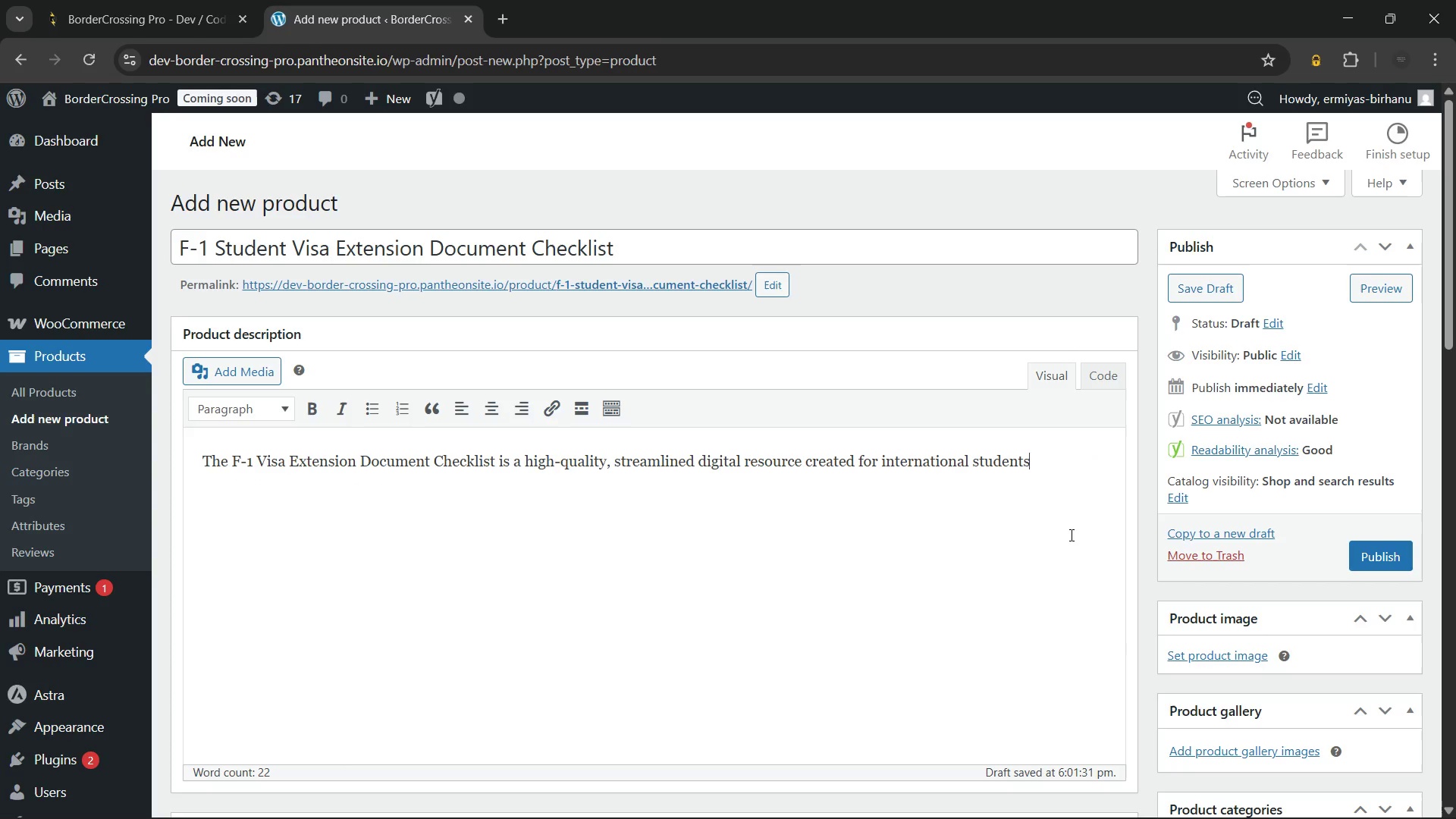 
key(Backspace)
 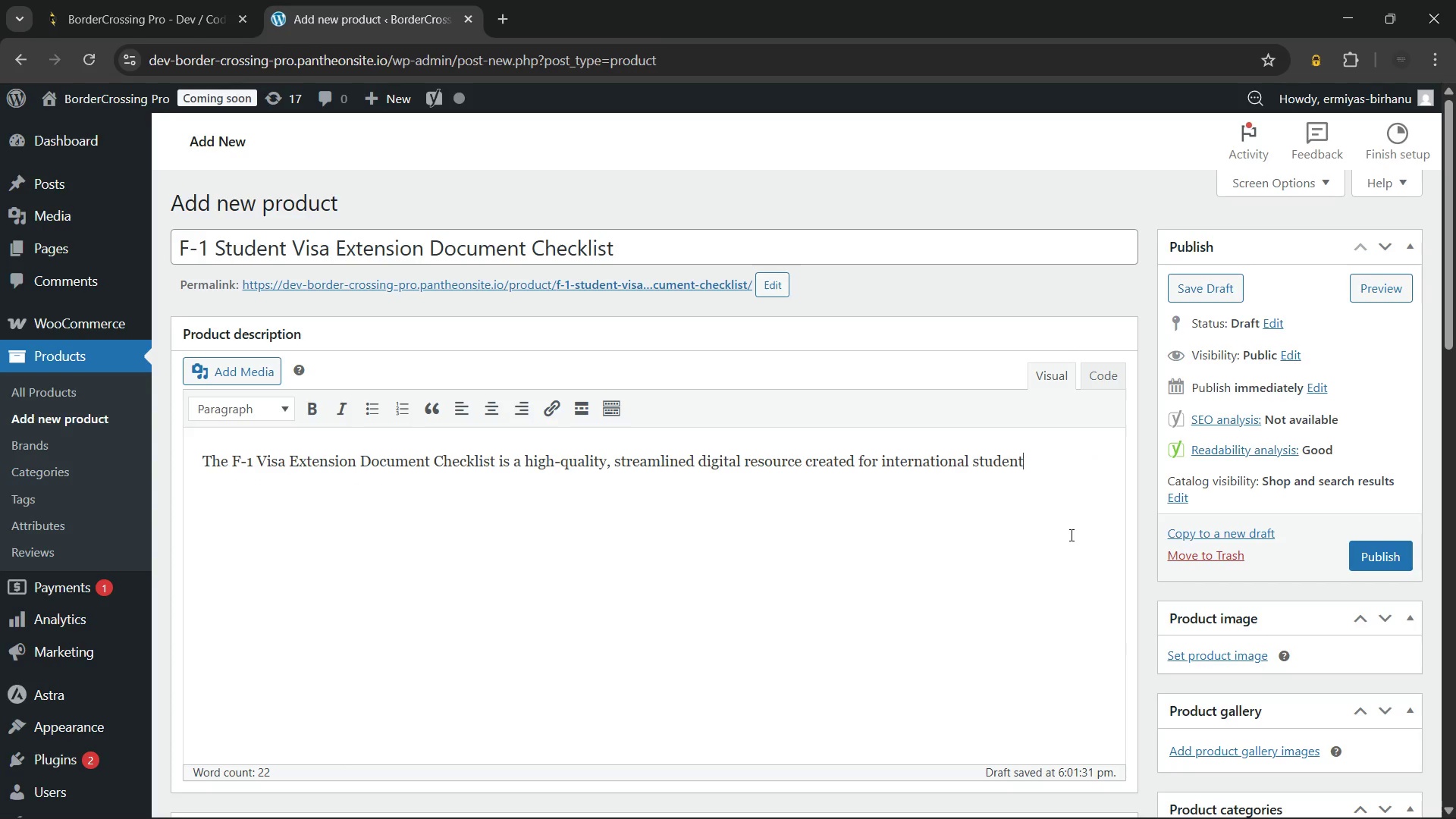 
key(Backspace)
 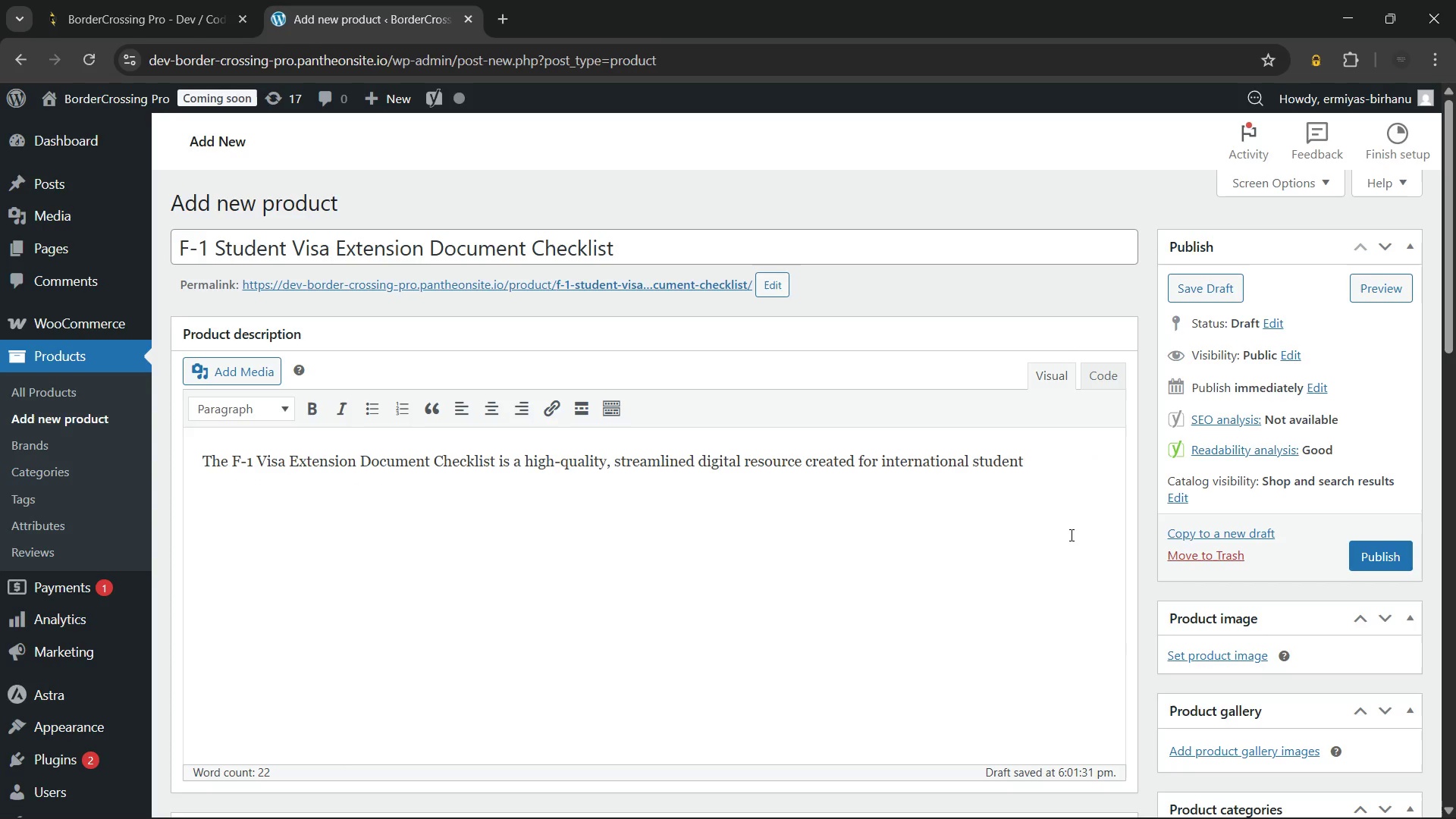 
key(S)
 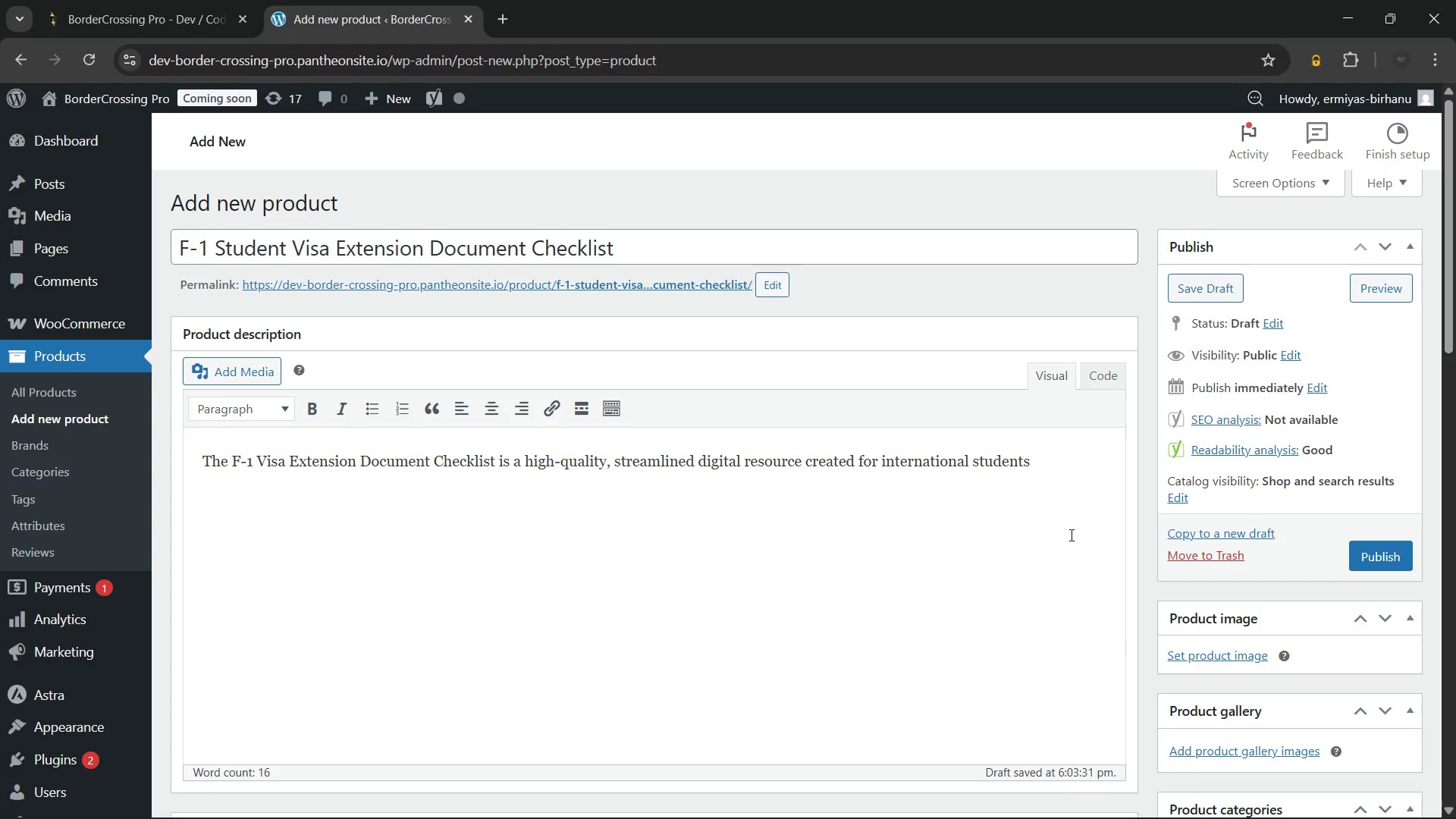 
wait(5.12)
 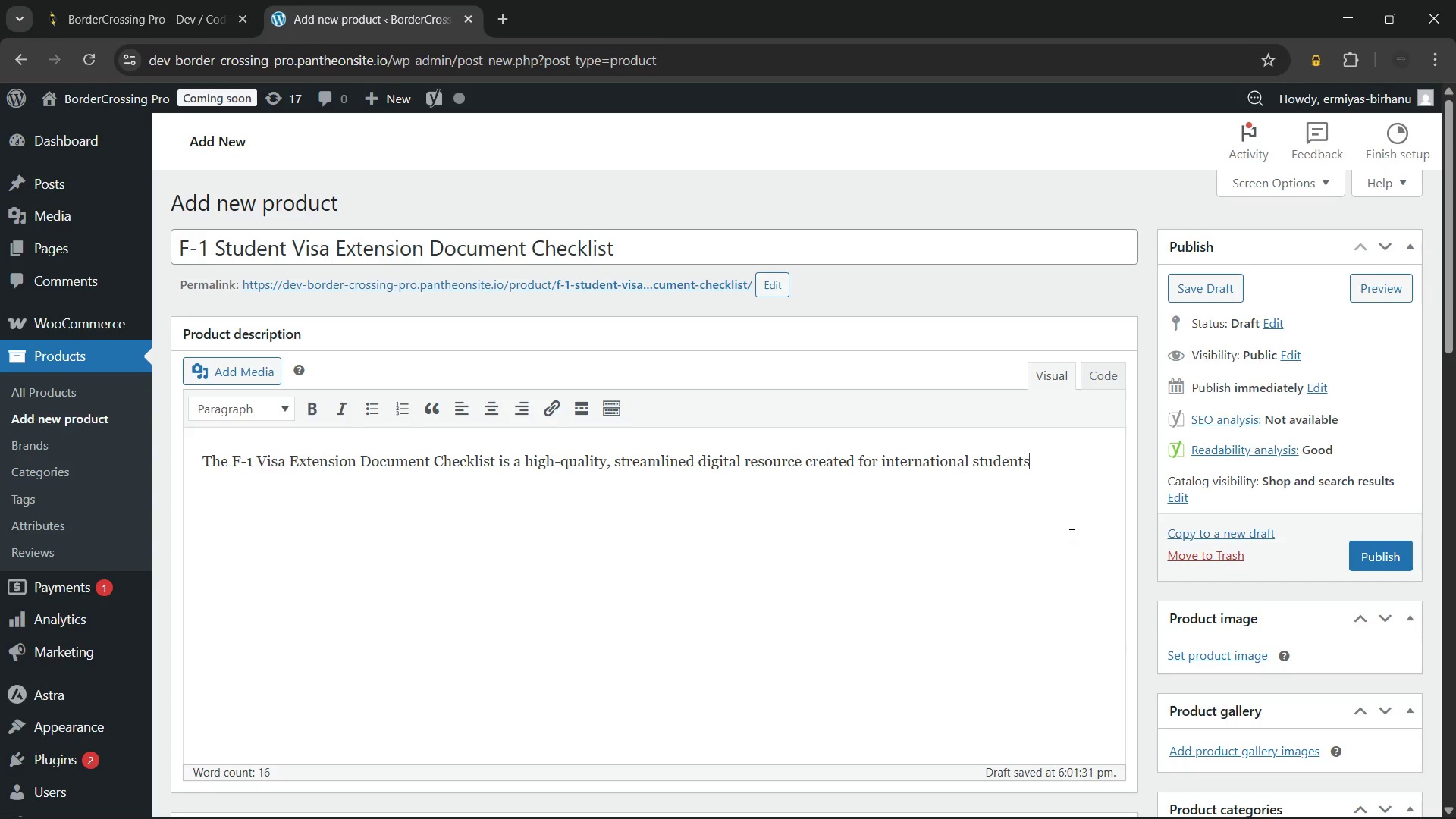 
key(Period)
 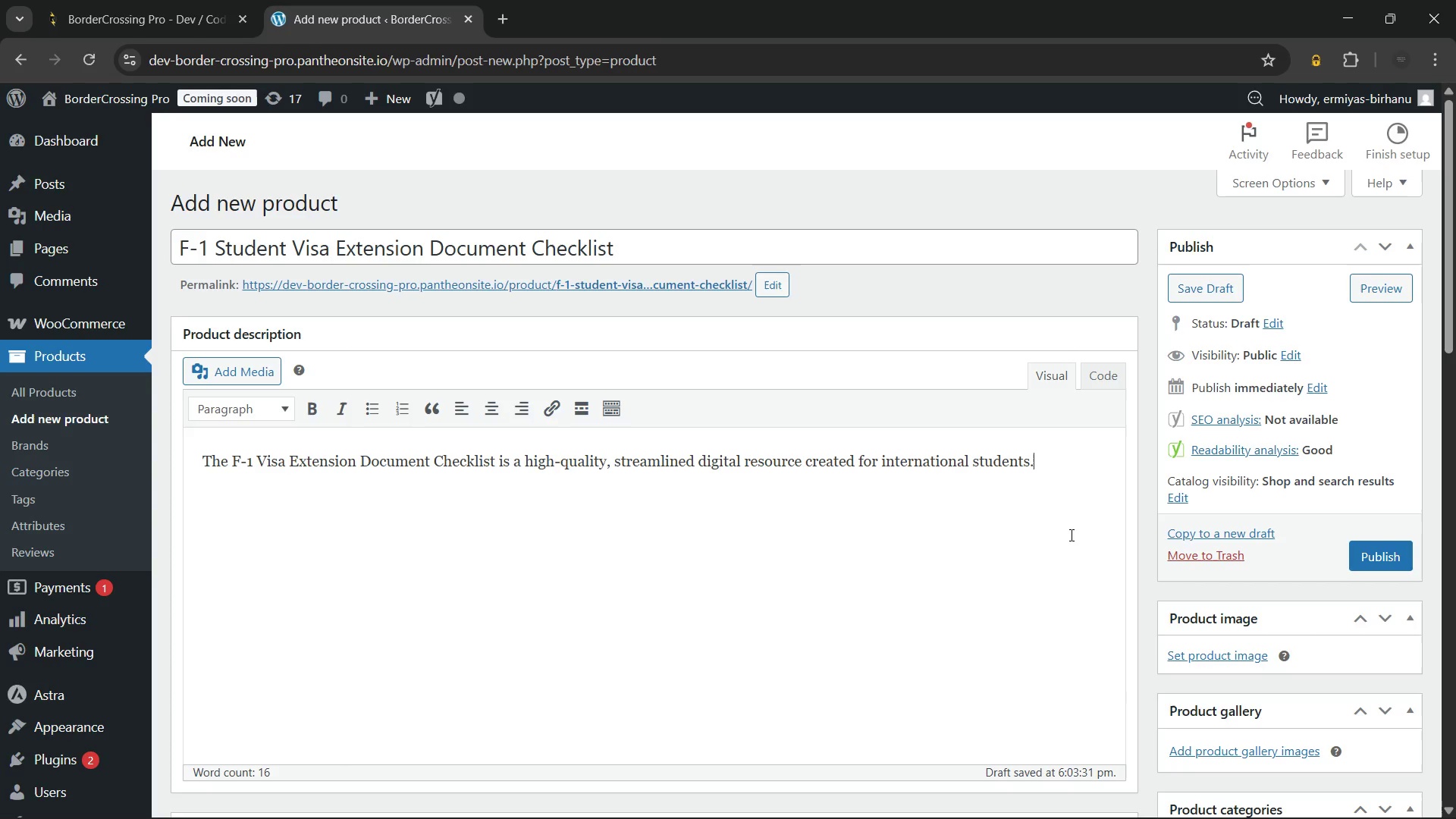 
wait(14.39)
 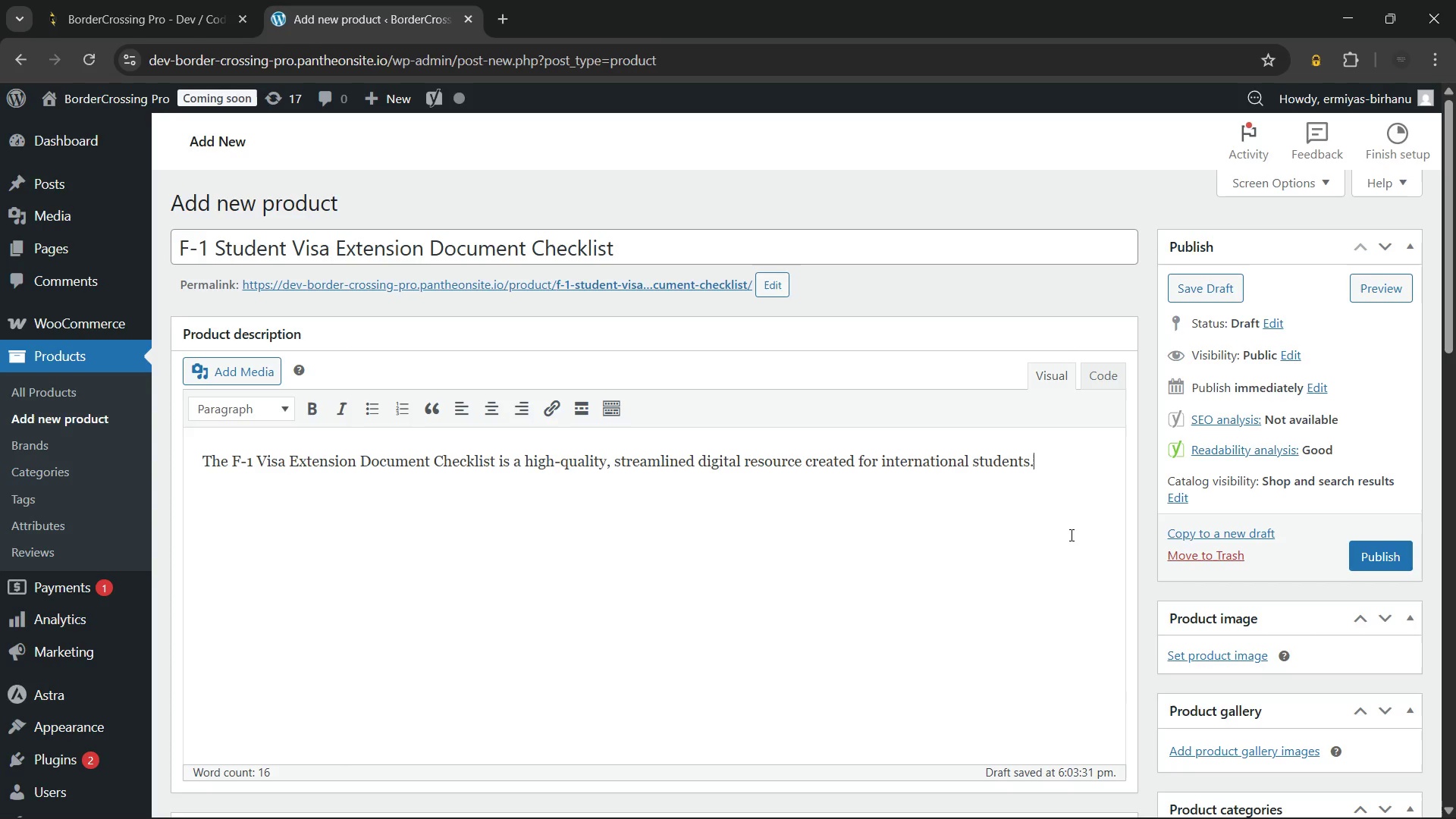 
type( It is designed for those)
 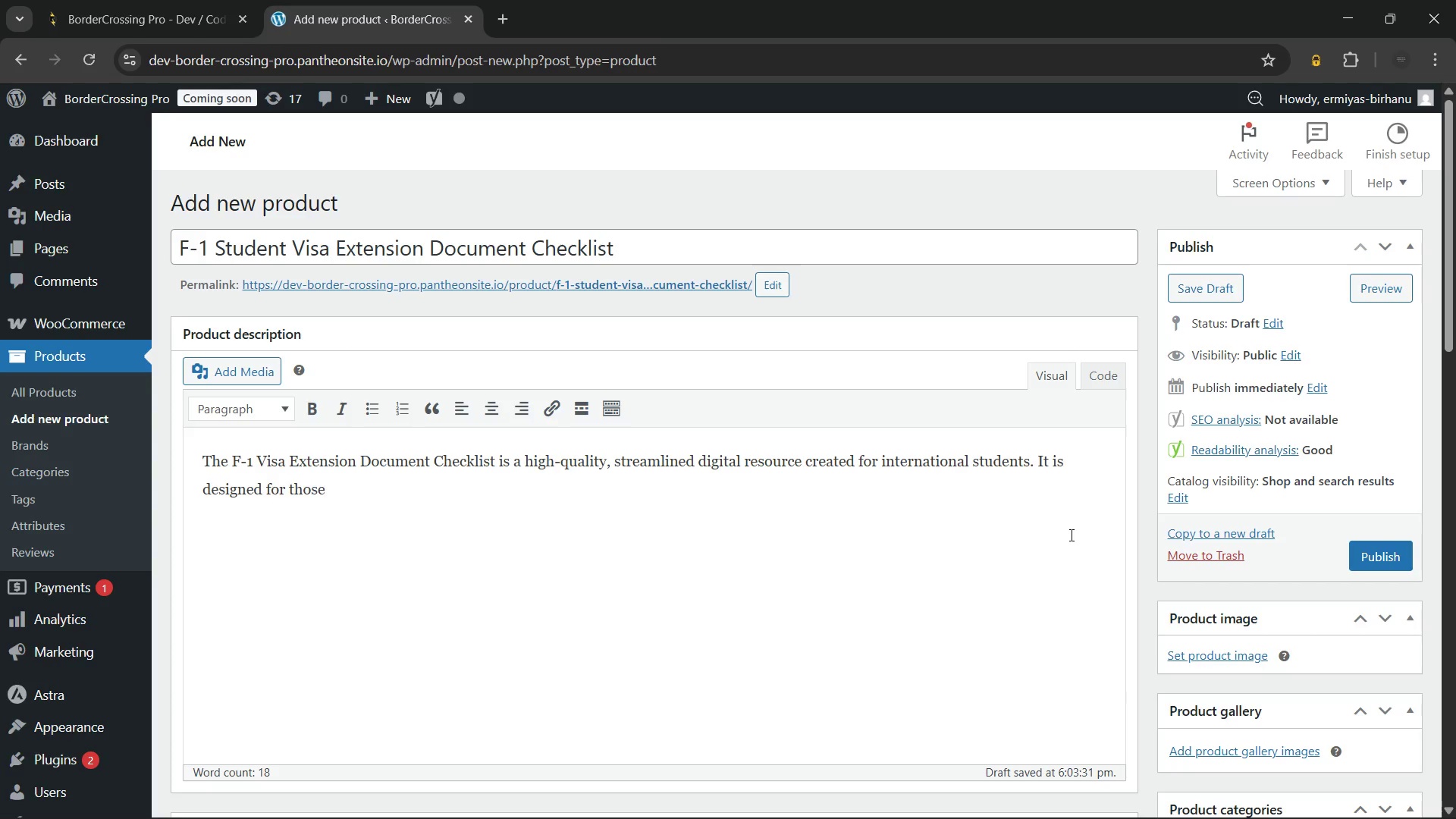 
wait(9.73)
 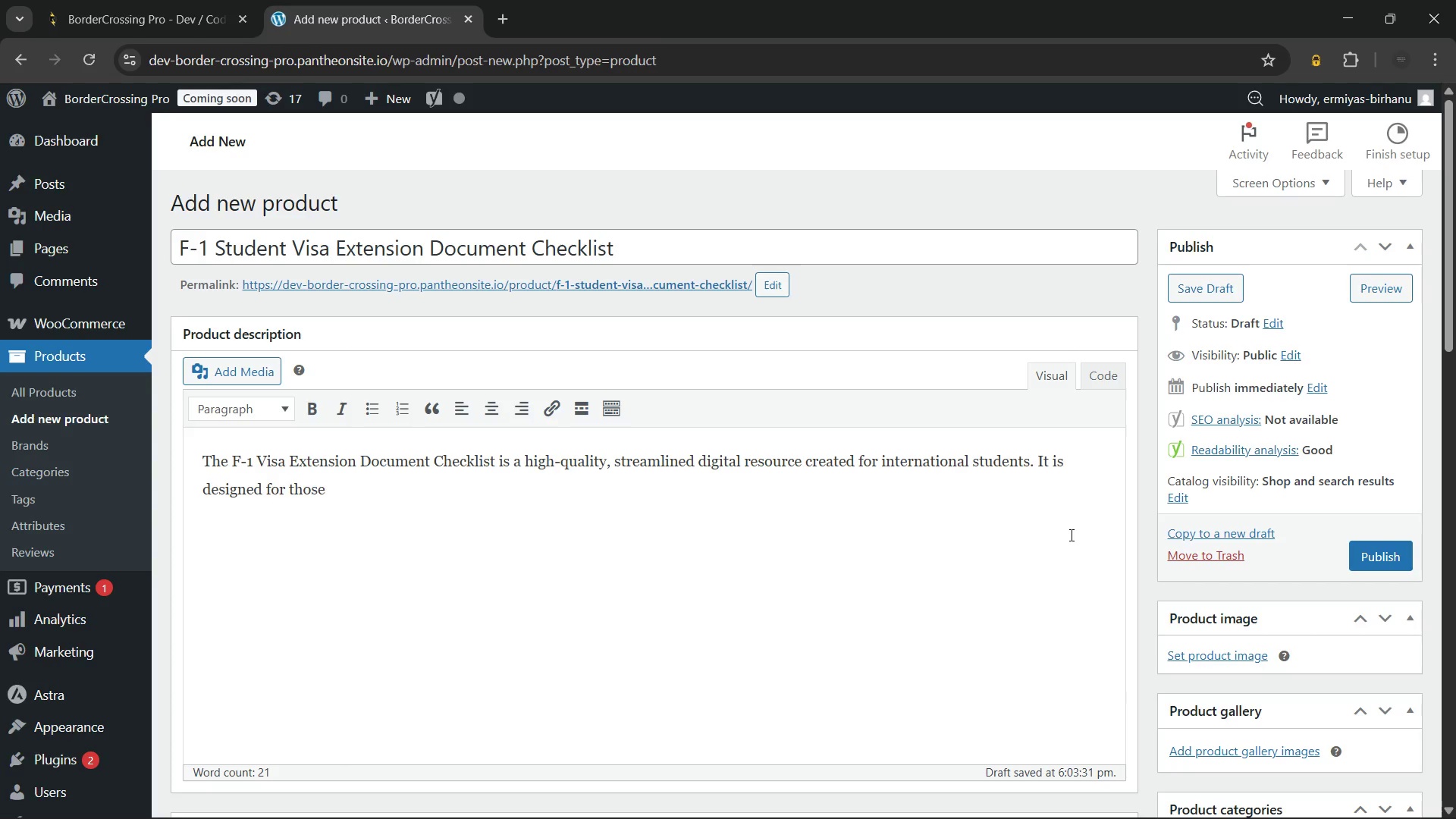 
type( preparing to extend their)
 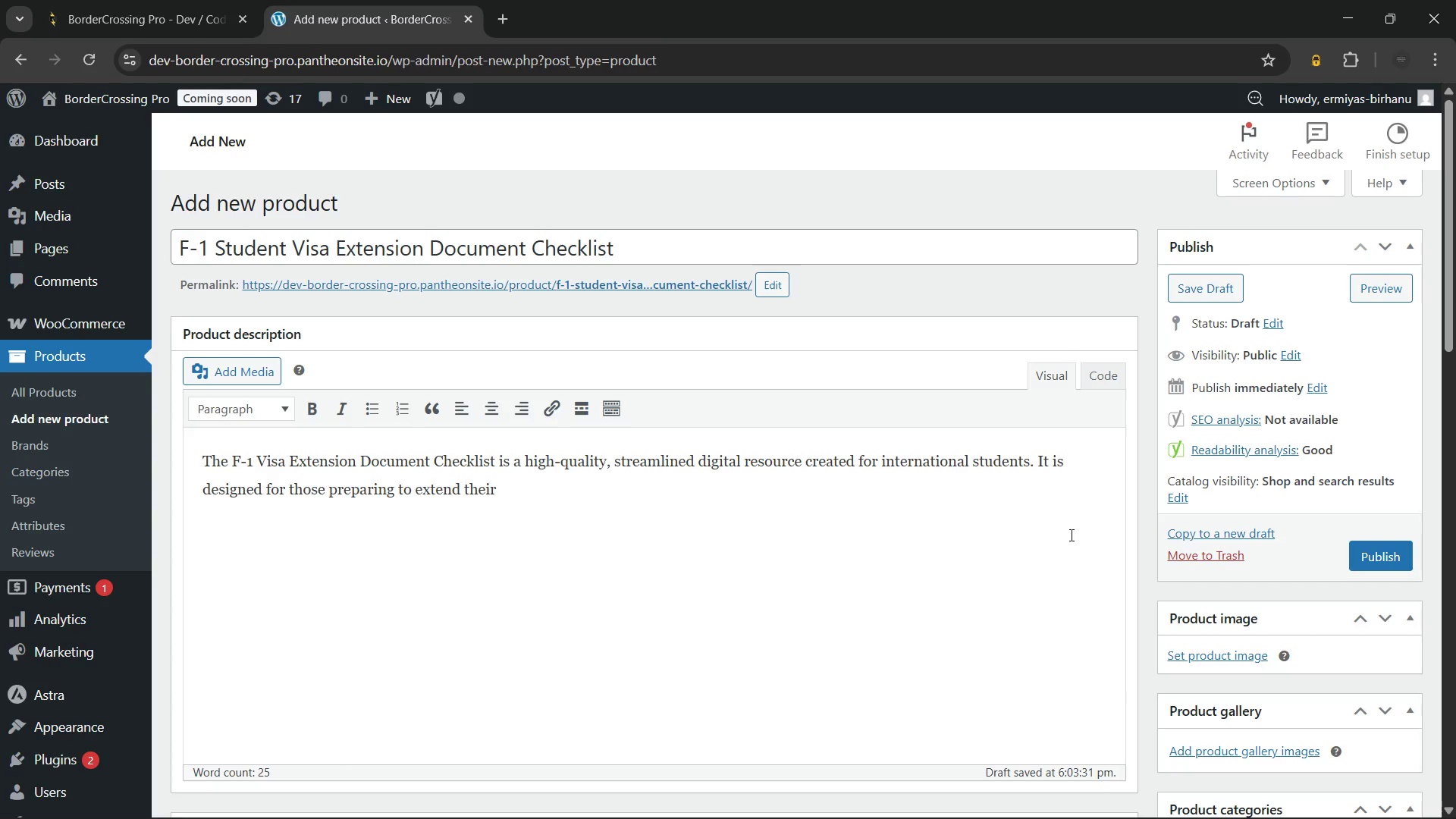 
type( academic stay in the United States. )
 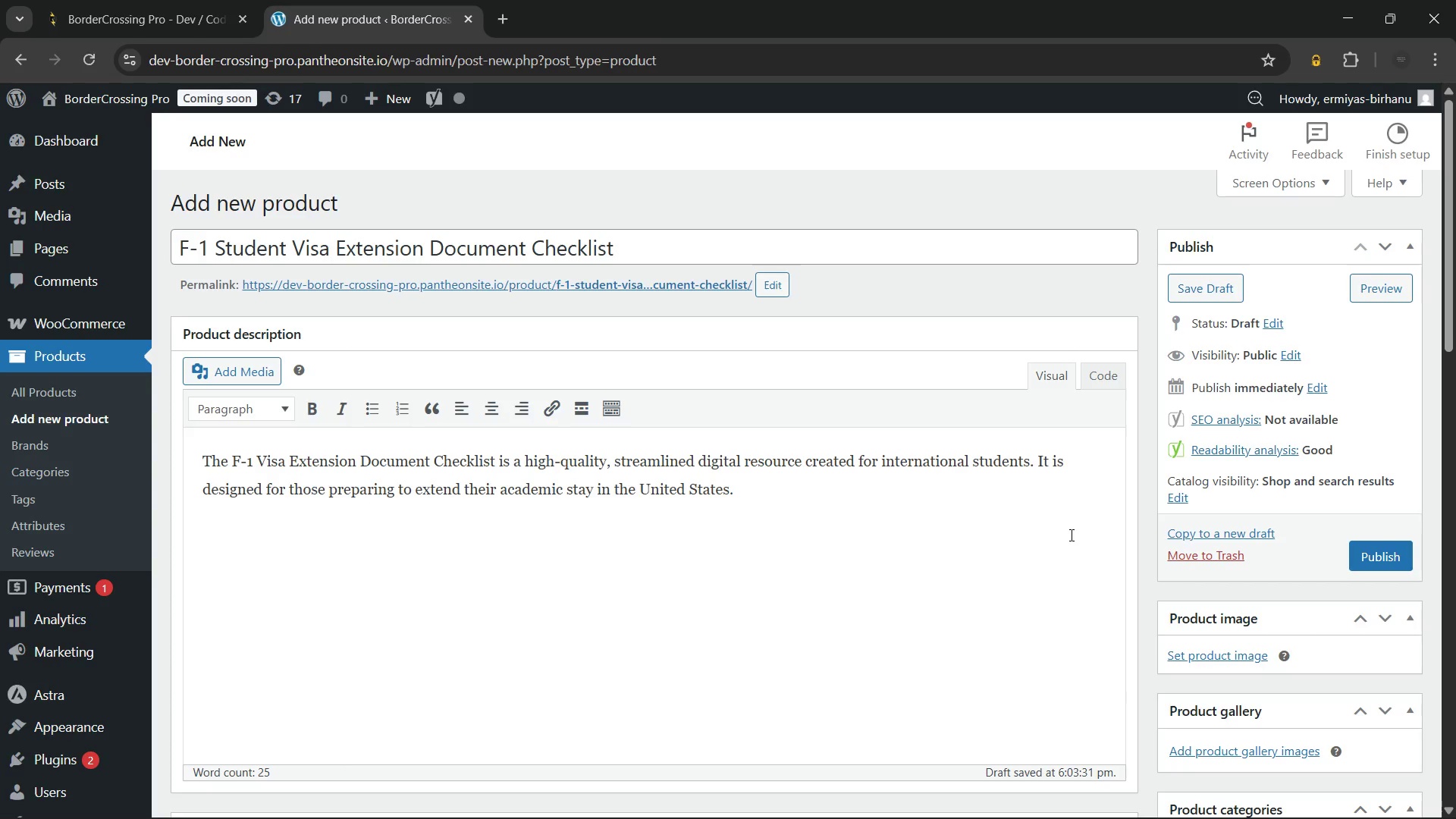 
wait(20.36)
 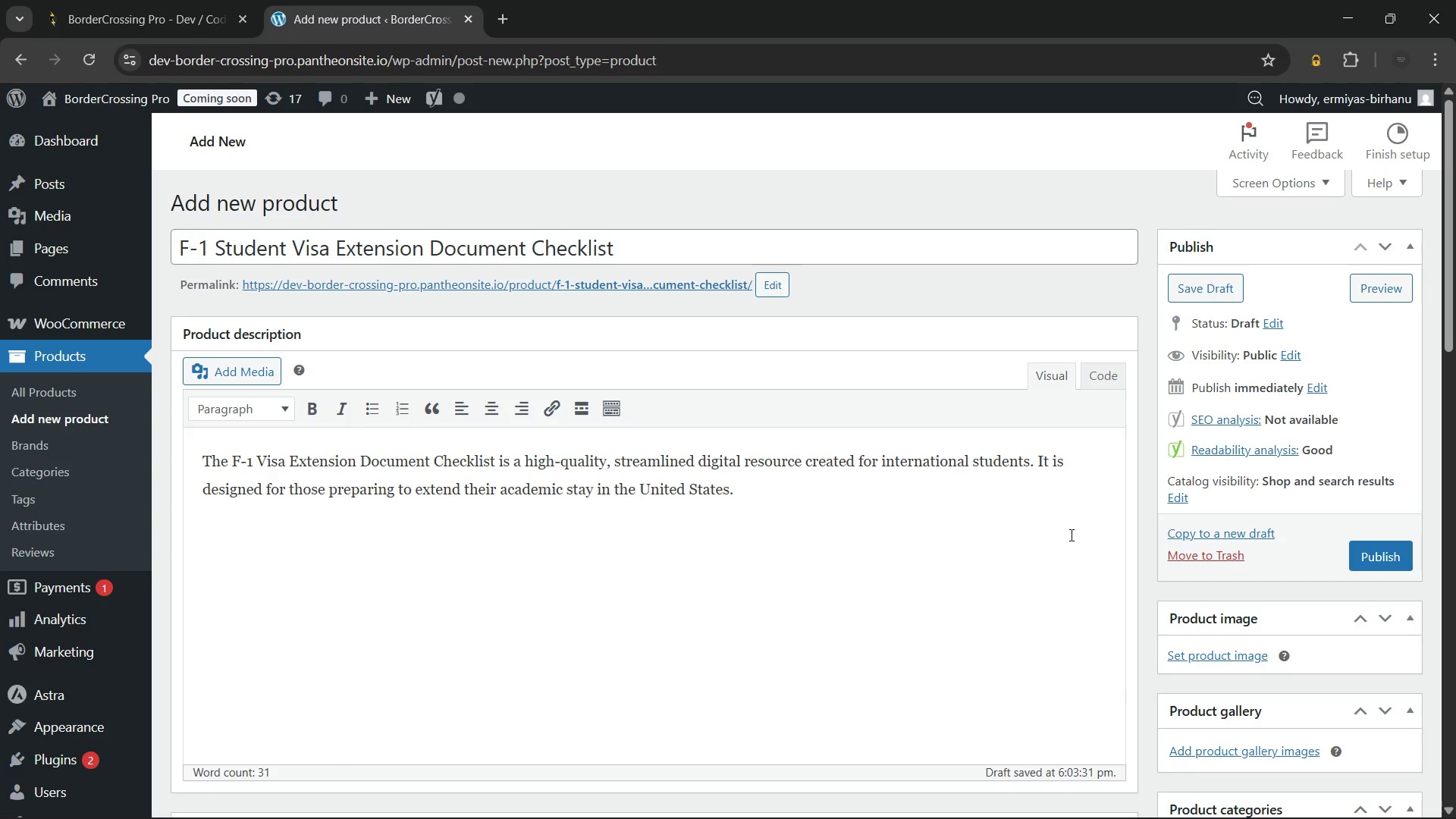 
type(This )
 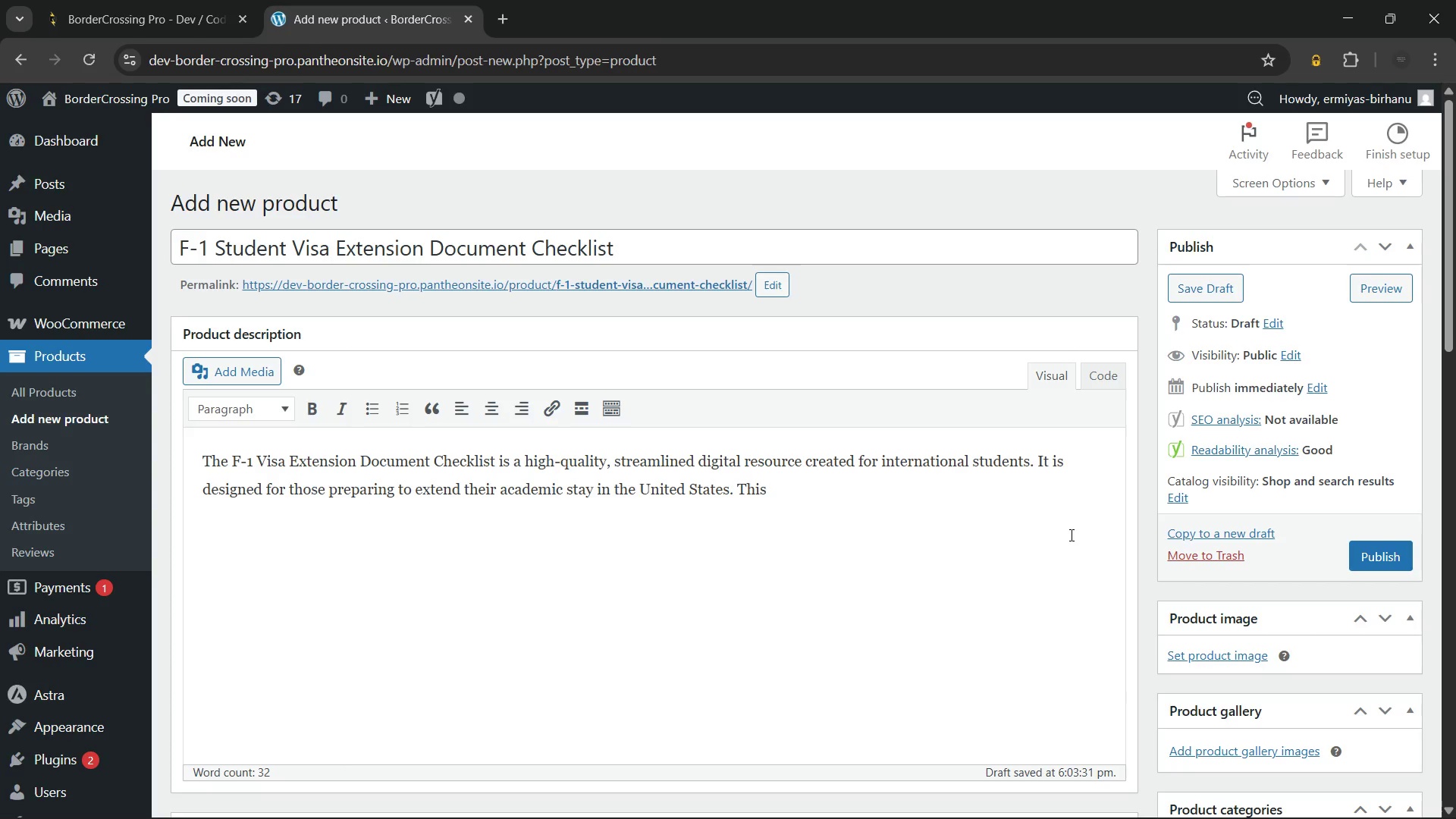 
type(kit focuses on procedural clarity. It ensures you understand exactly what documents your institution and the government require)
 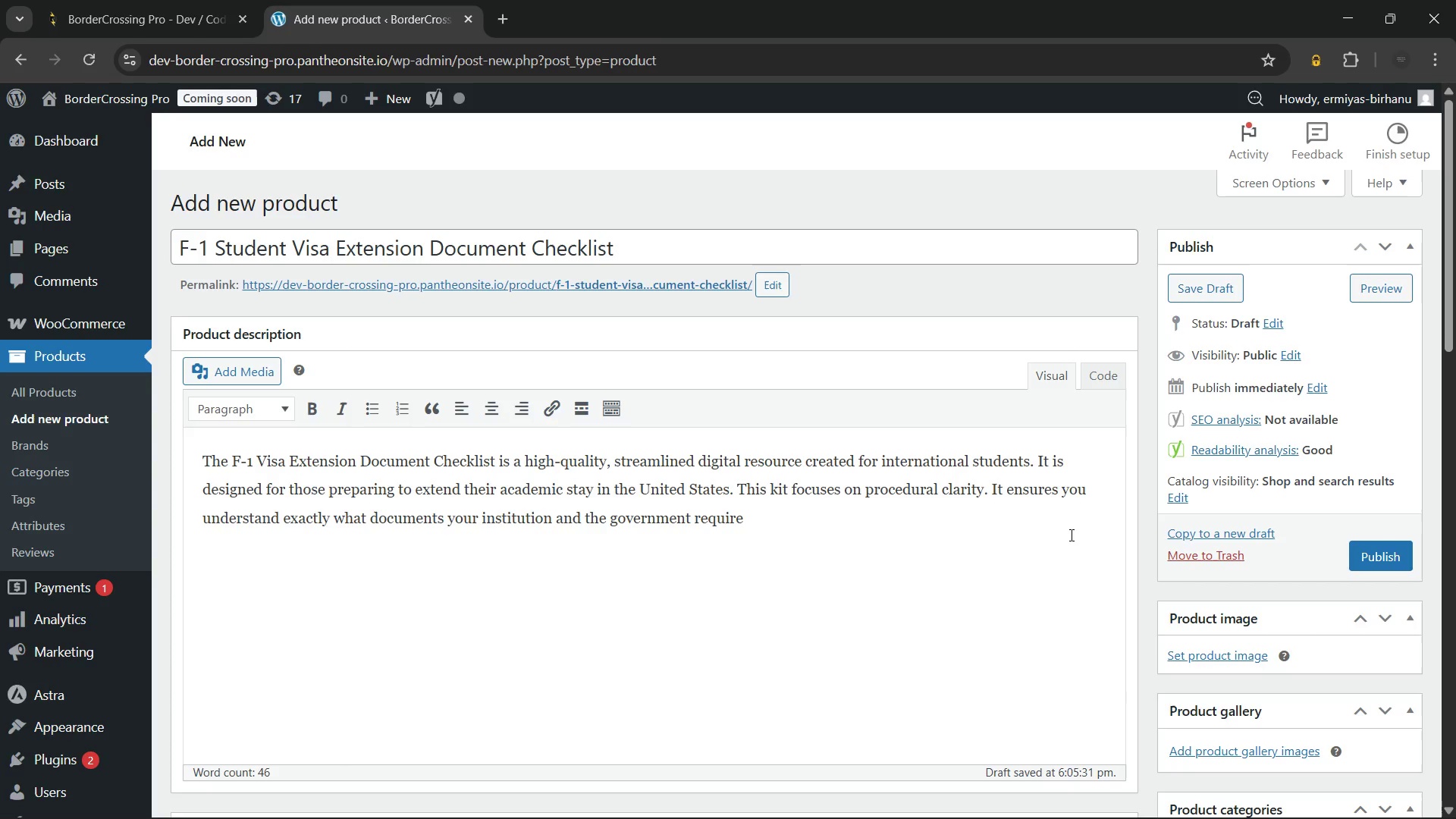 
type(. By providing a user-friendly interface for document)
 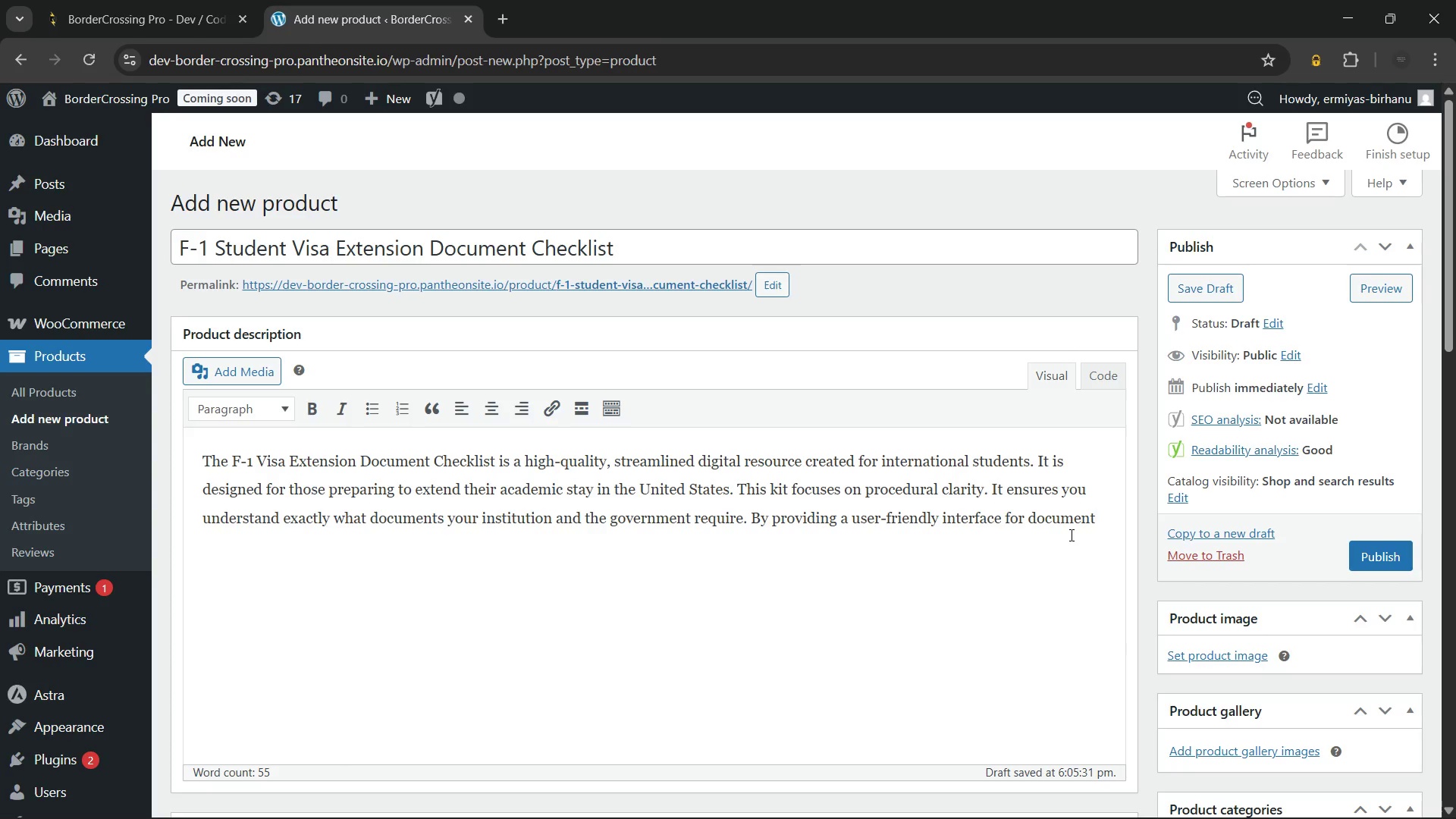 
type( managemet)
key(Backspace)
type(nt, it)
 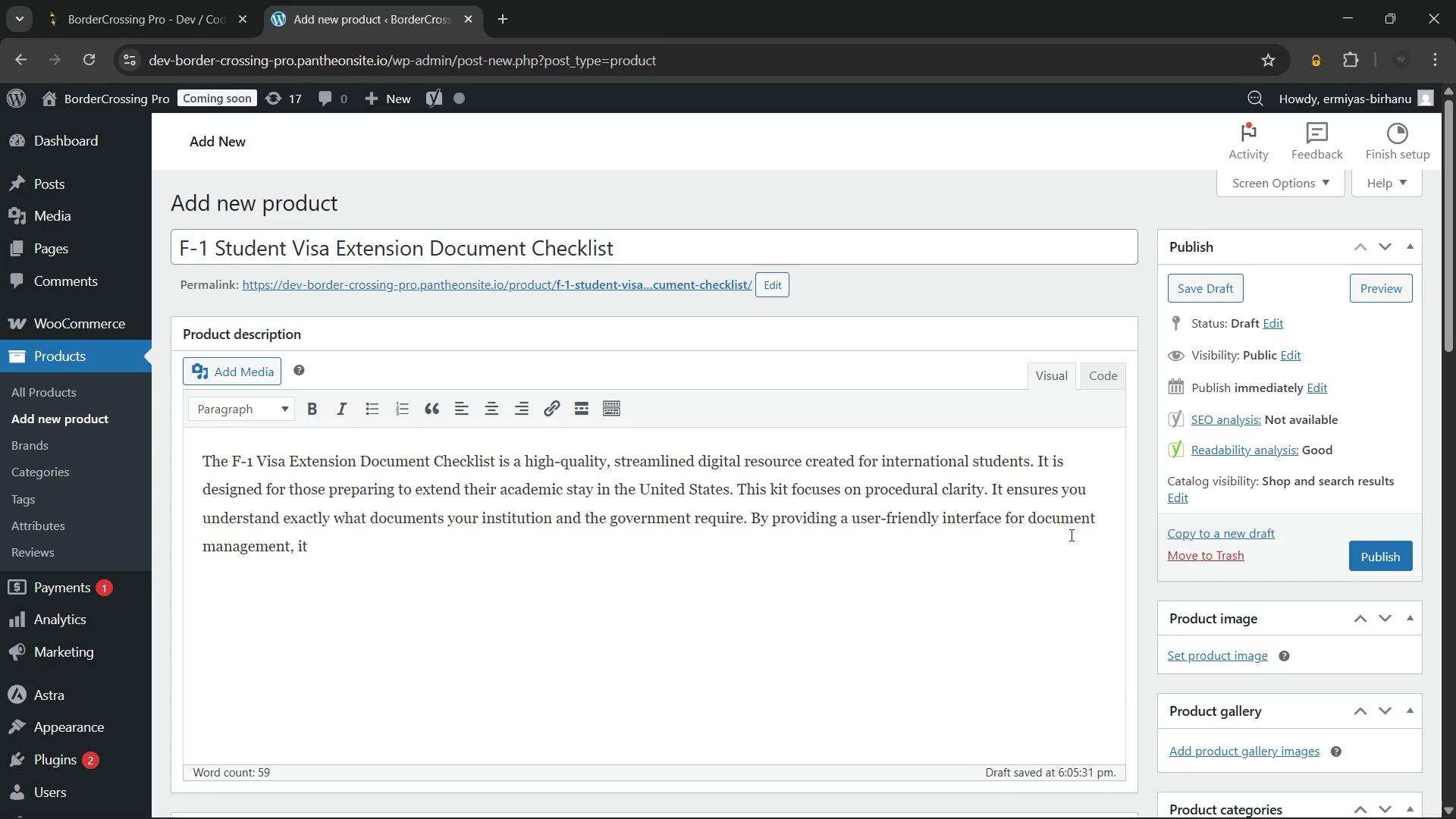 
type( removes the stress of navigating dense legal guidelines alone.)
 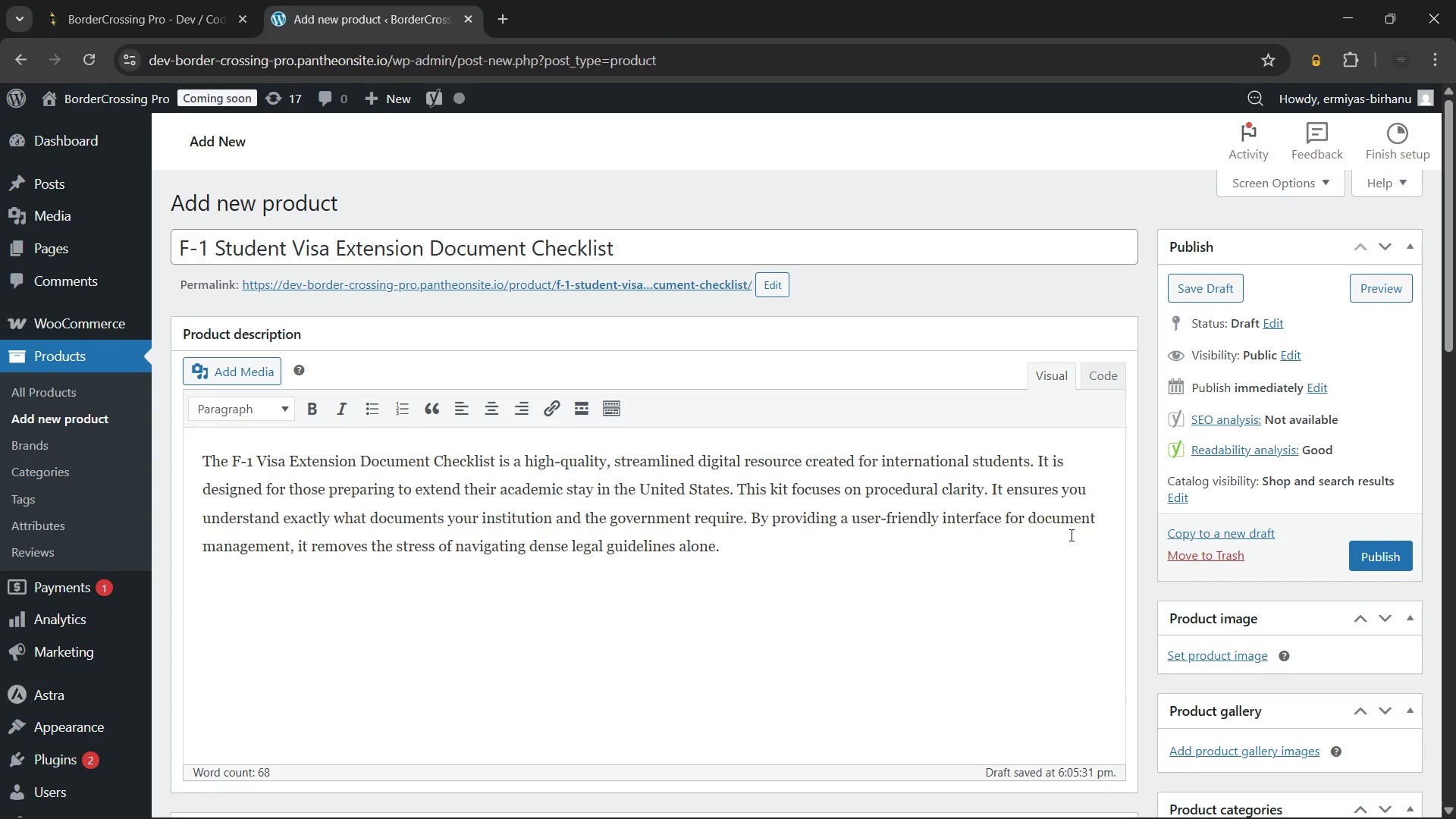 
wait(18.14)
 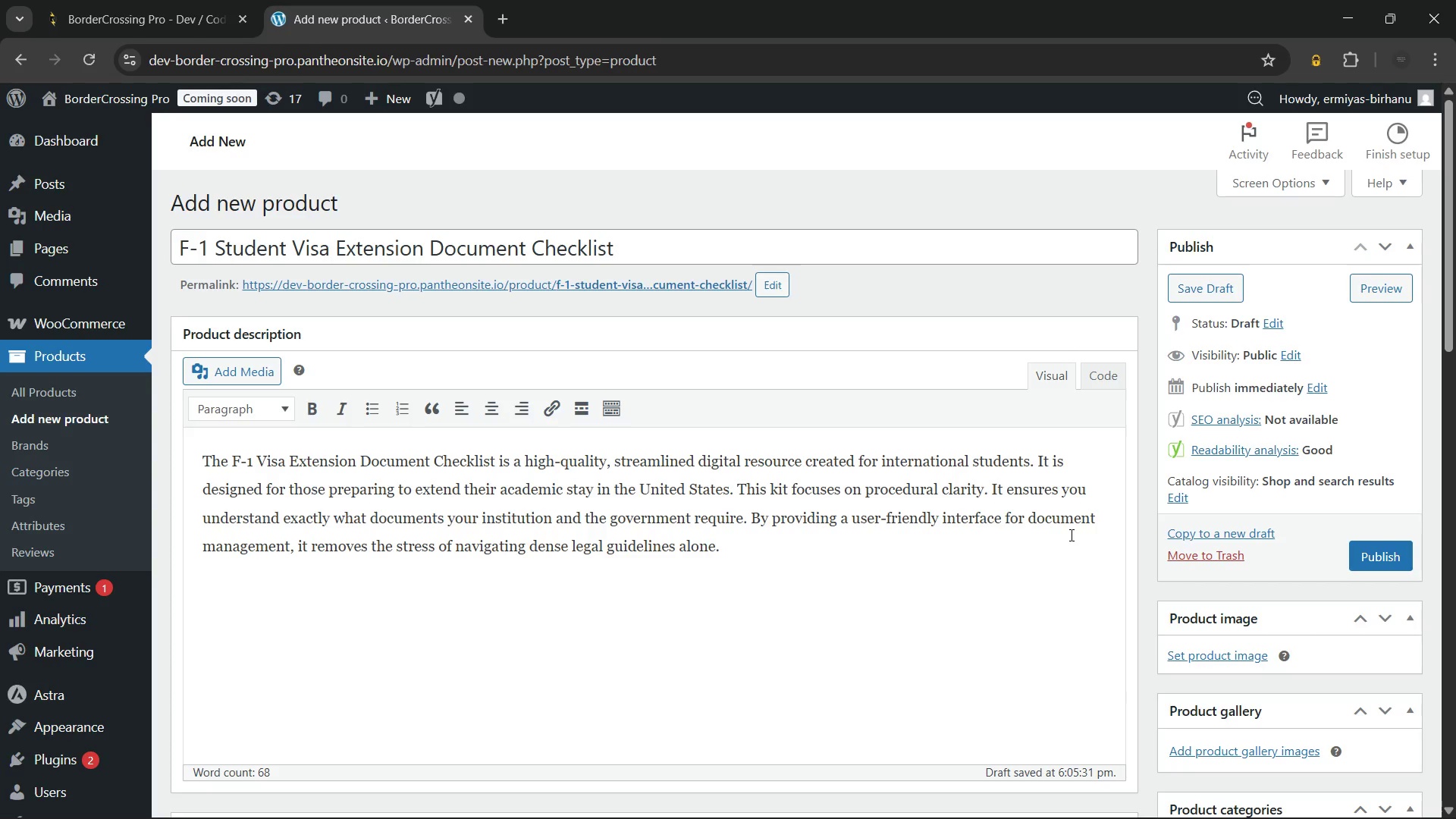 
key(Enter)
 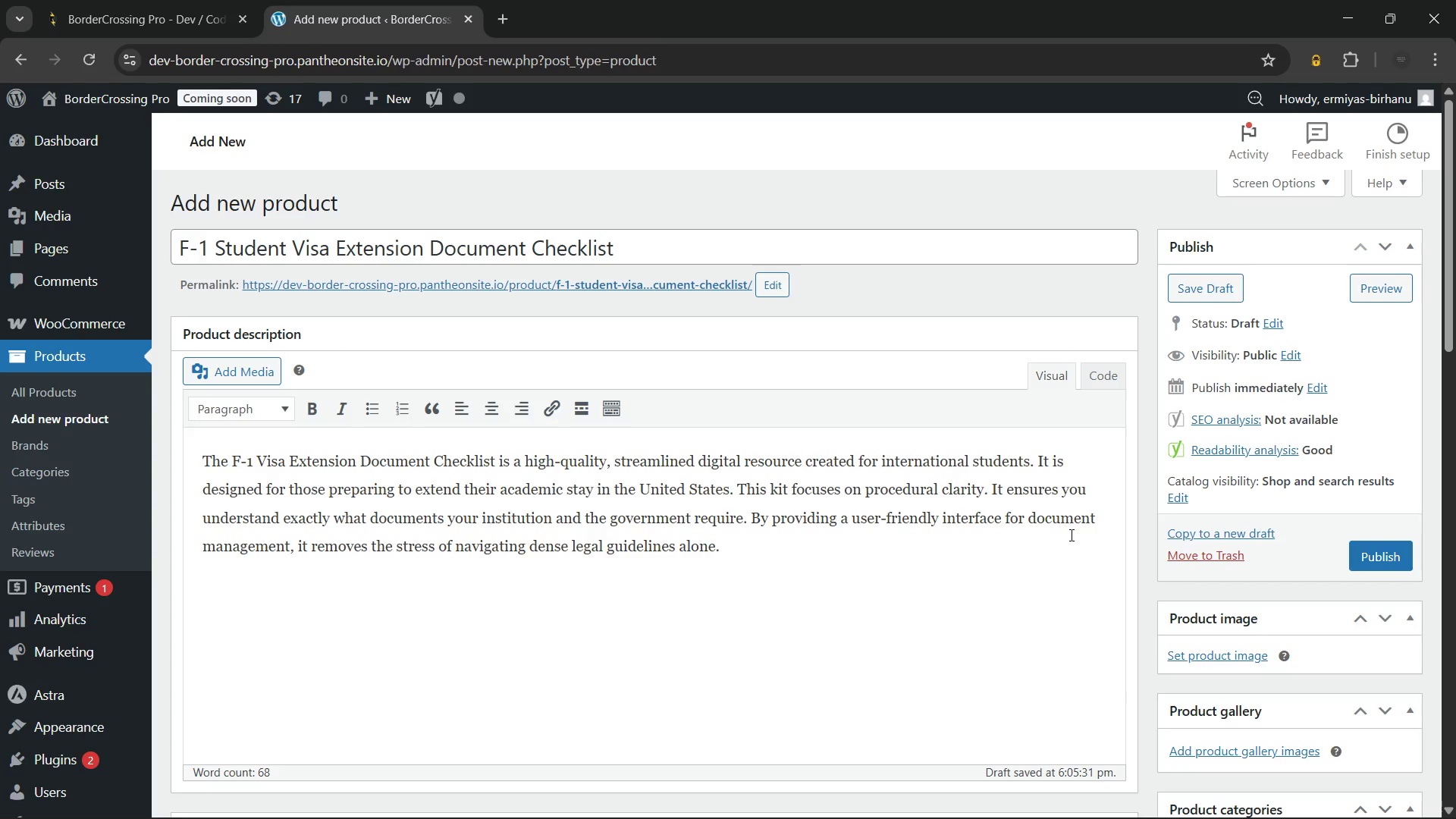 
wait(15.23)
 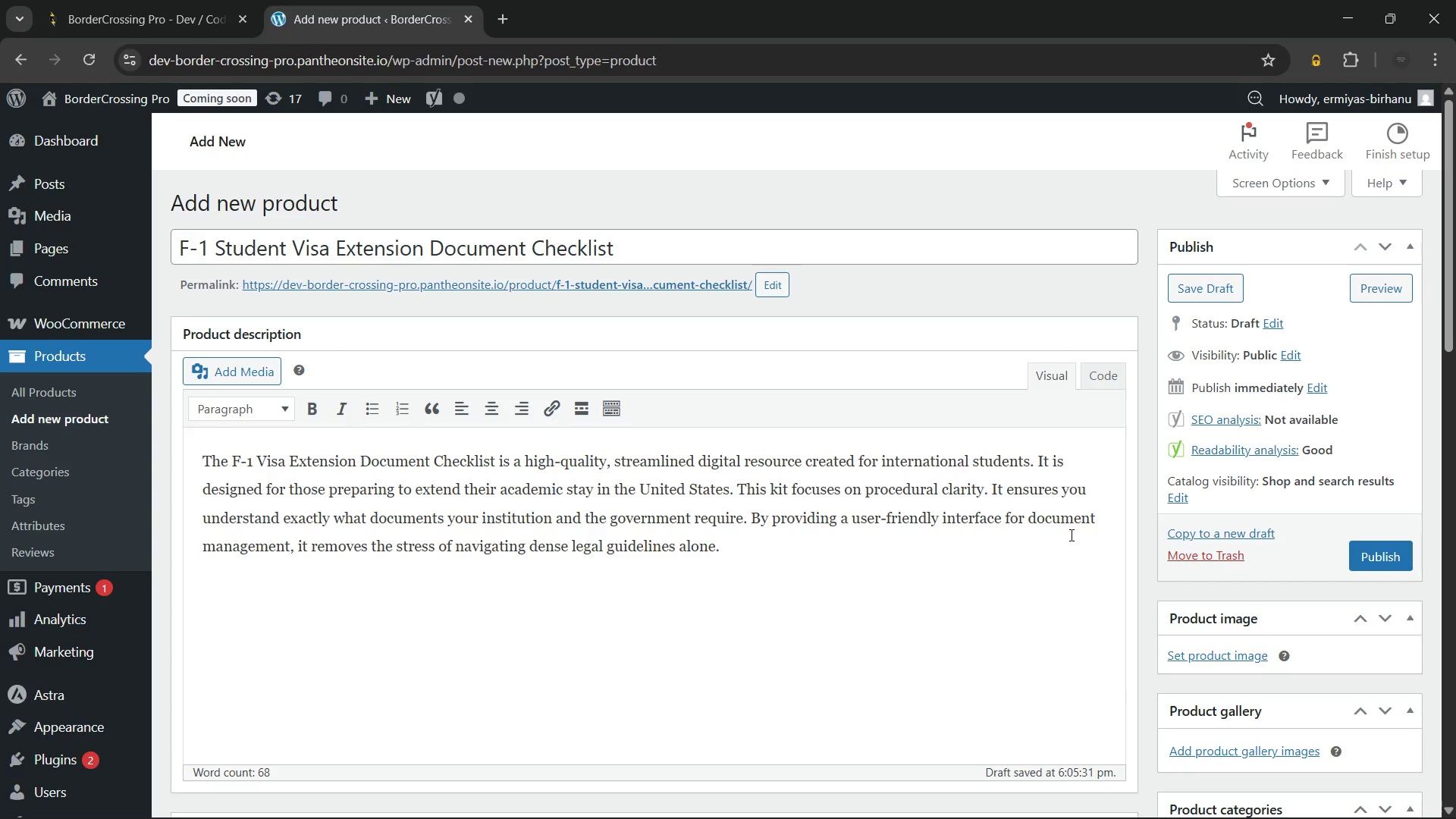 
hold_key(key=ShiftRight, duration=0.61)
 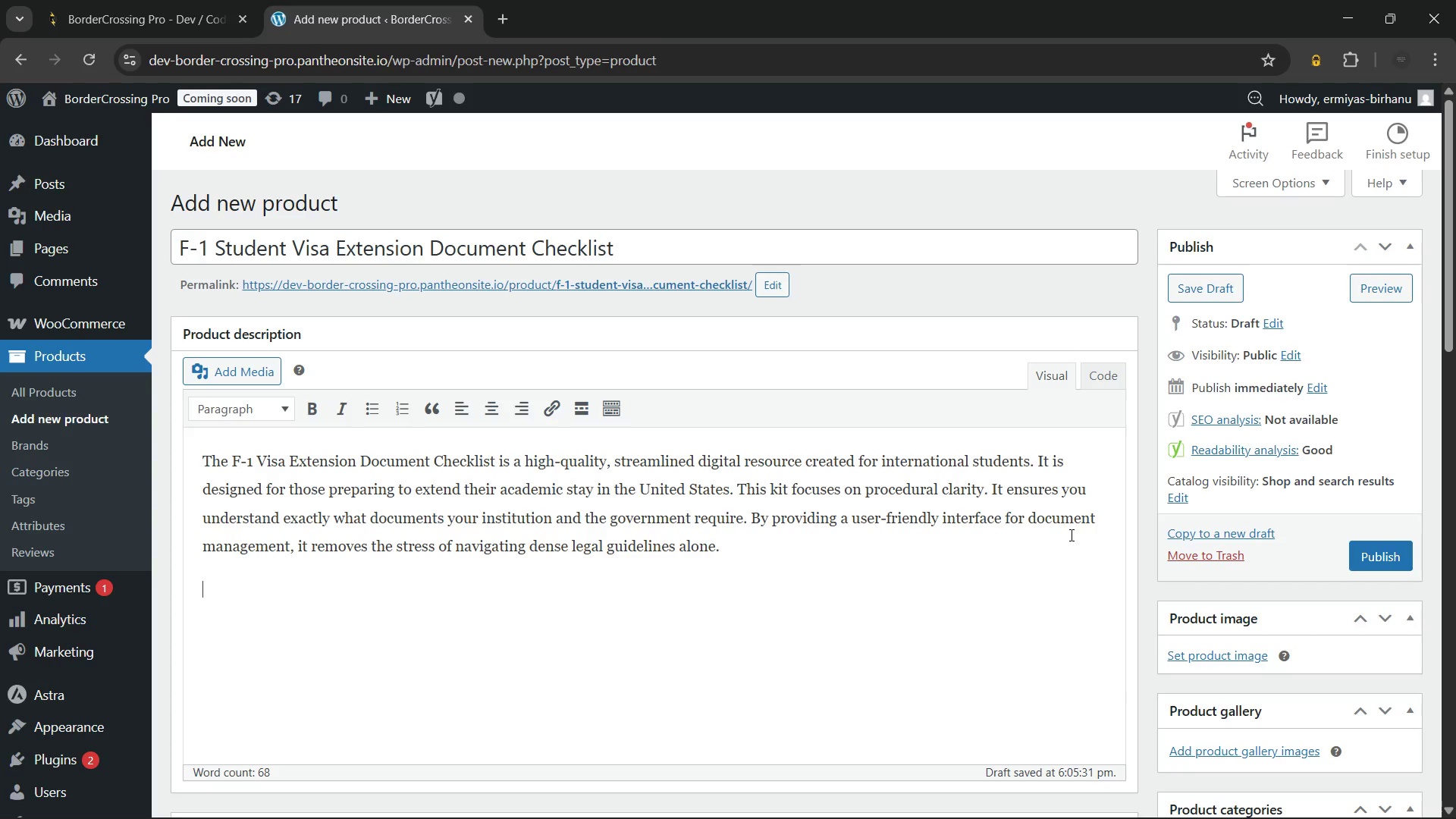 
type(Included Features)
 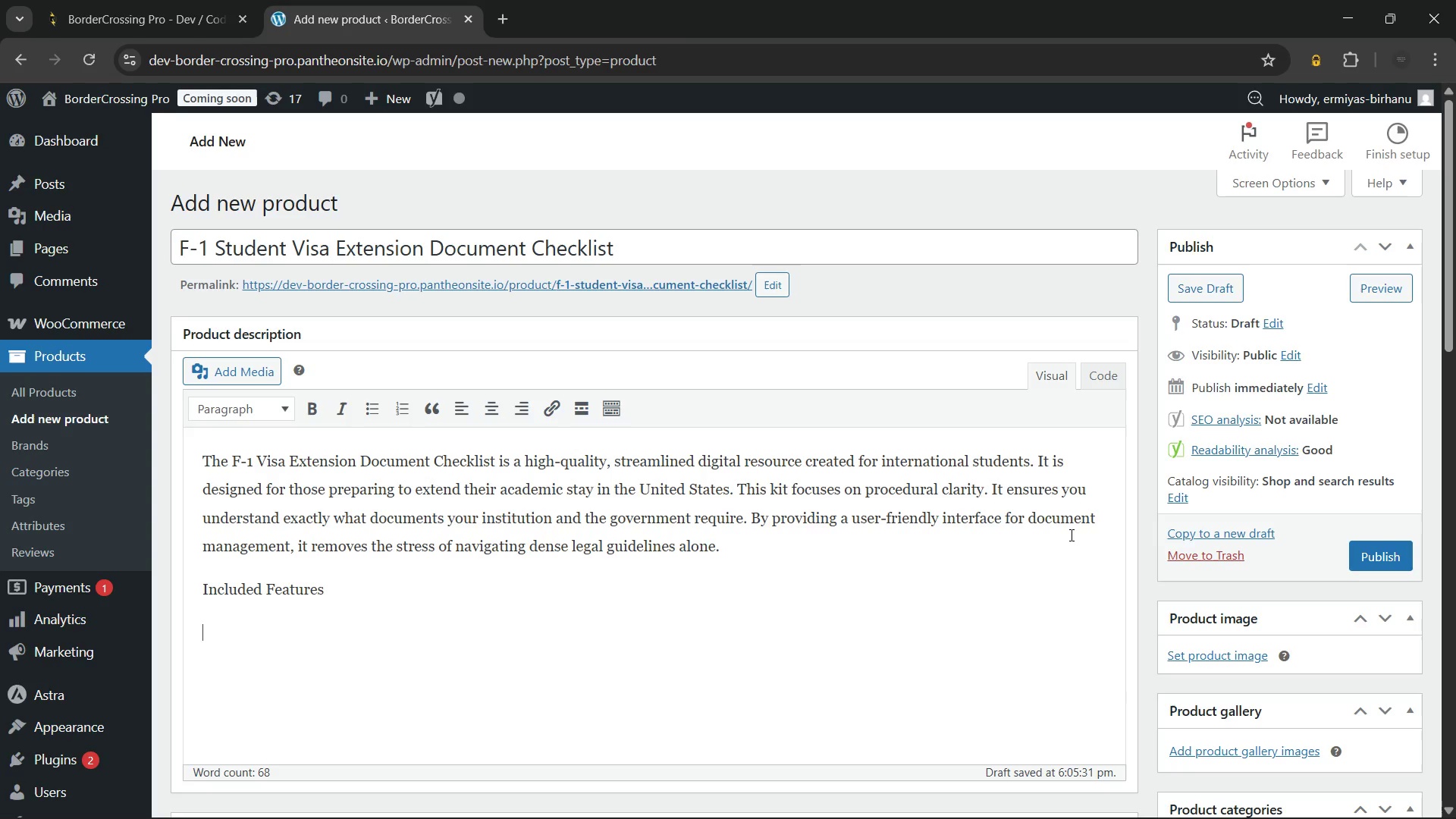 
key(Enter)
 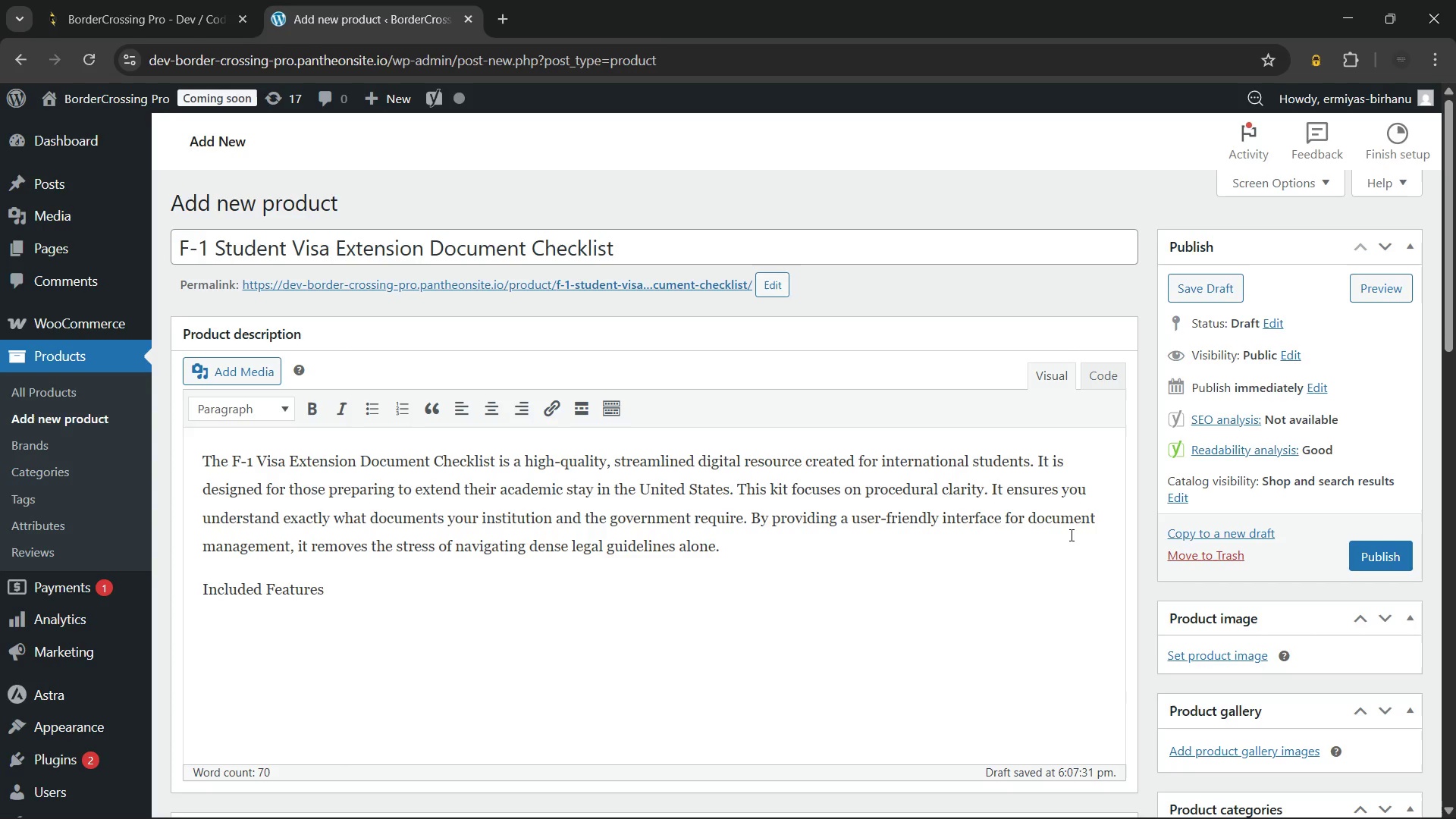 
wait(20.7)
 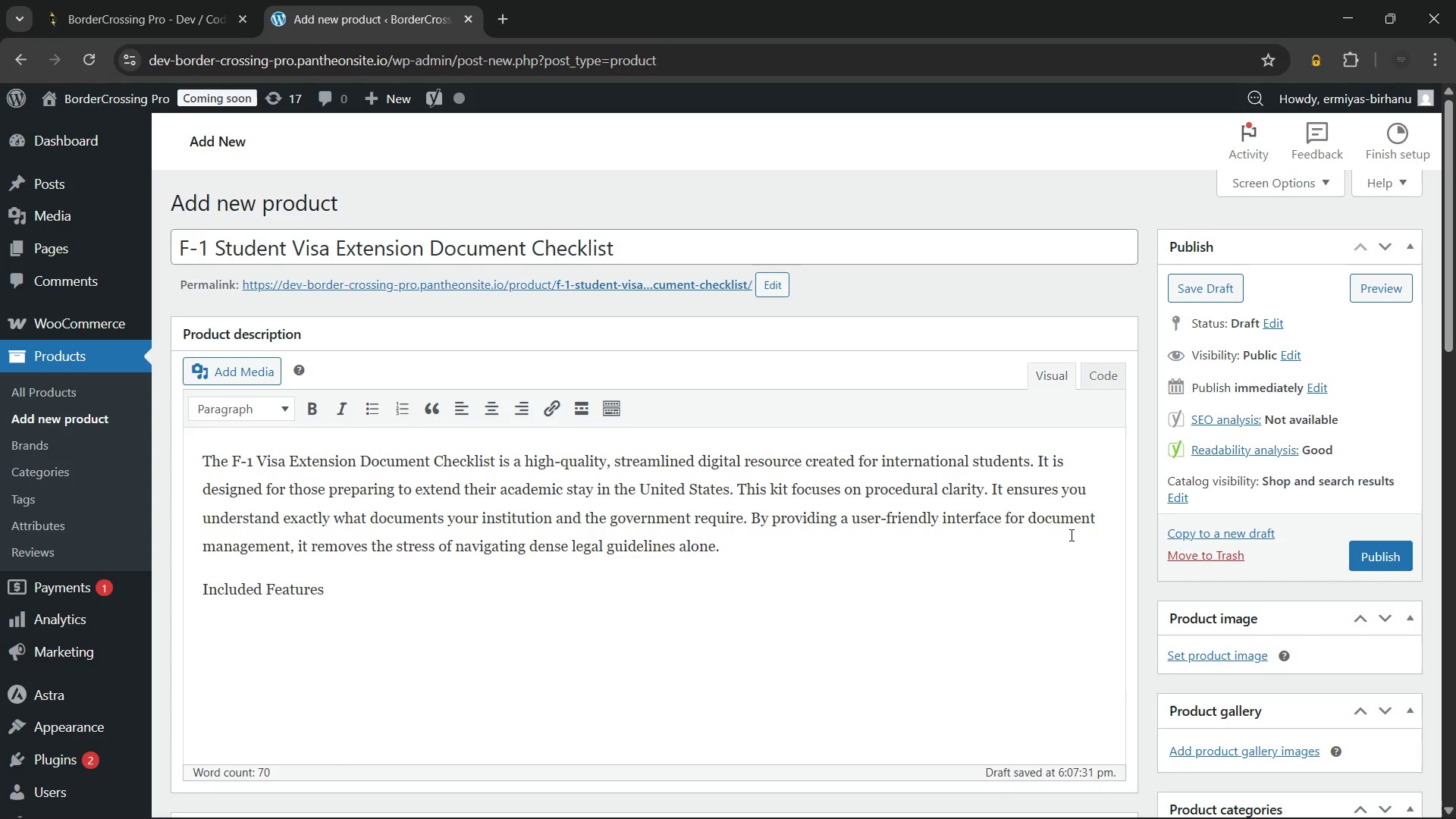 
type(A comprehensive checklist covering all essential supporting materials.)
 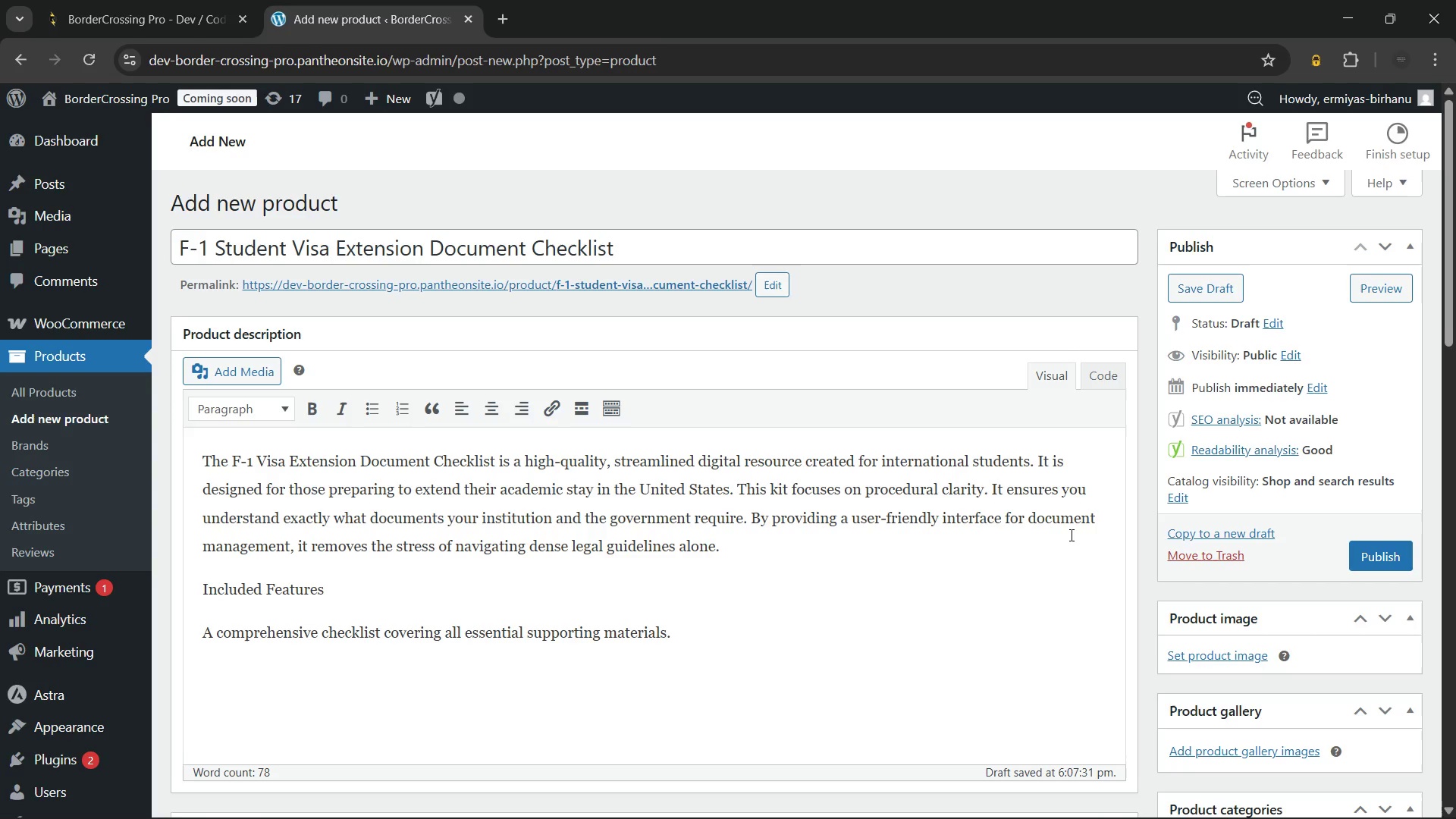 
key(Enter)
 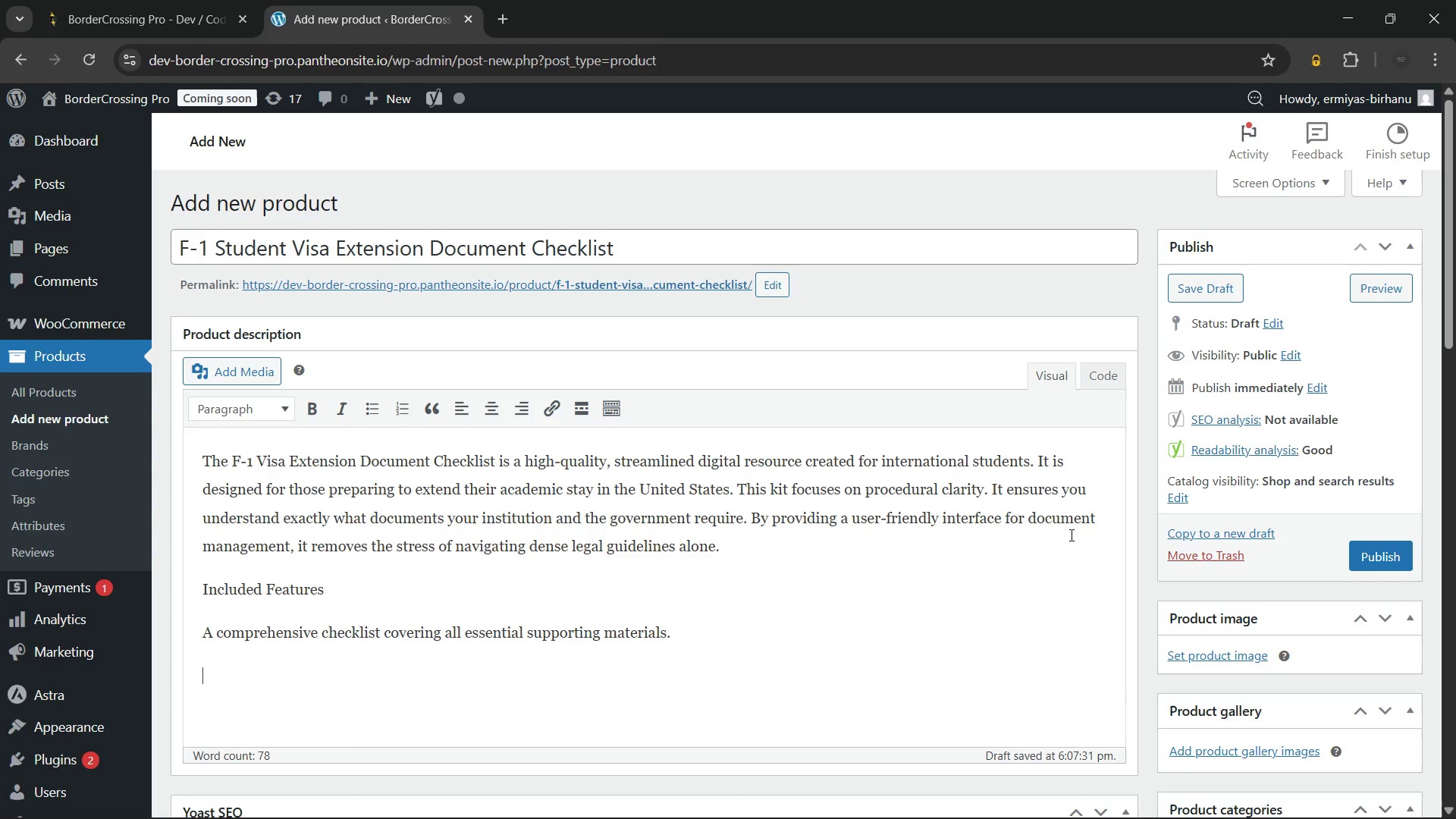 
type(Clear instructiions to)
key(Backspace)
key(Backspace)
key(Backspace)
key(Backspace)
key(Backspace)
key(Backspace)
key(Backspace)
type(ons)
 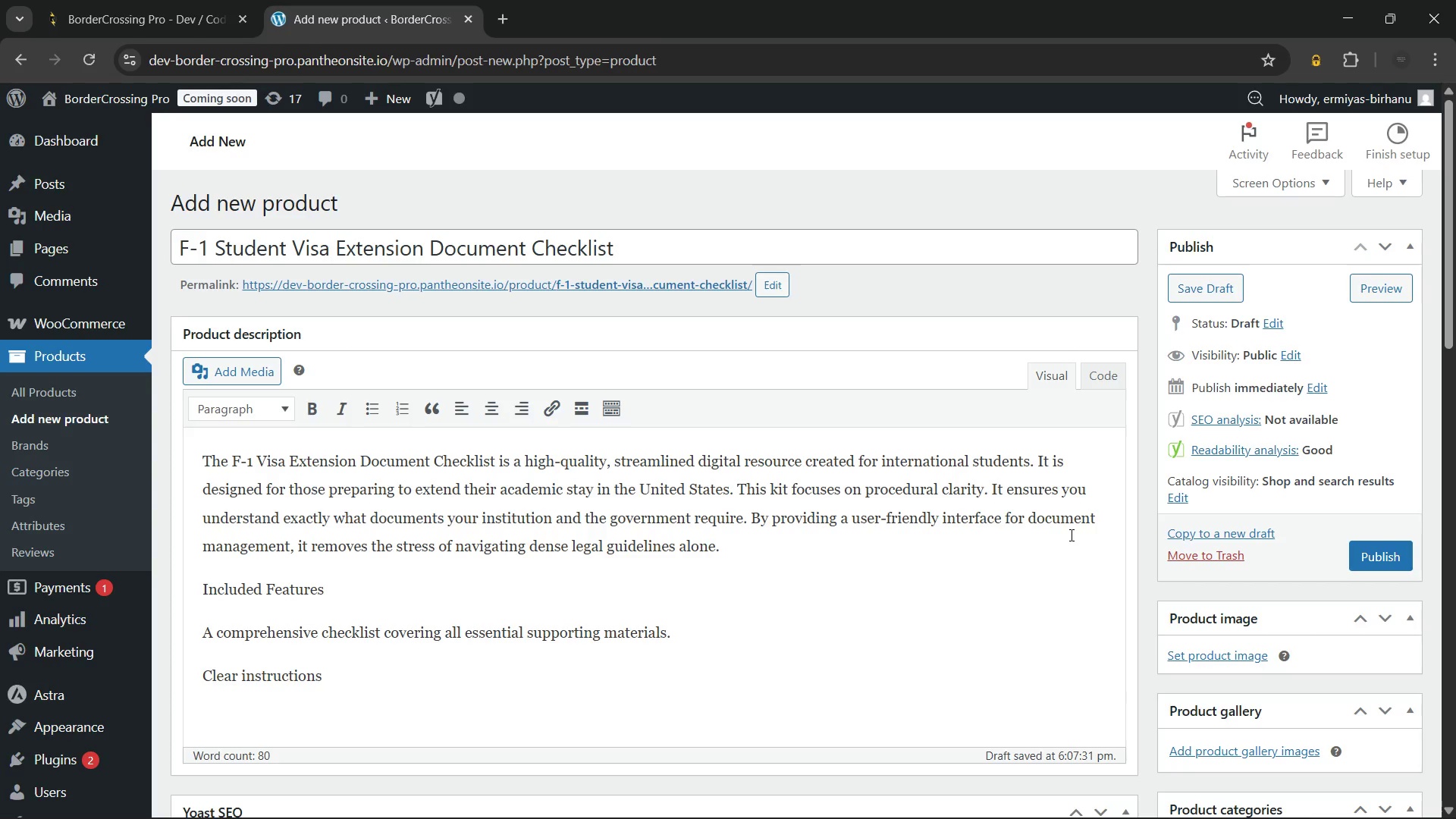 
type( to help you organize your submission efficiently.)
 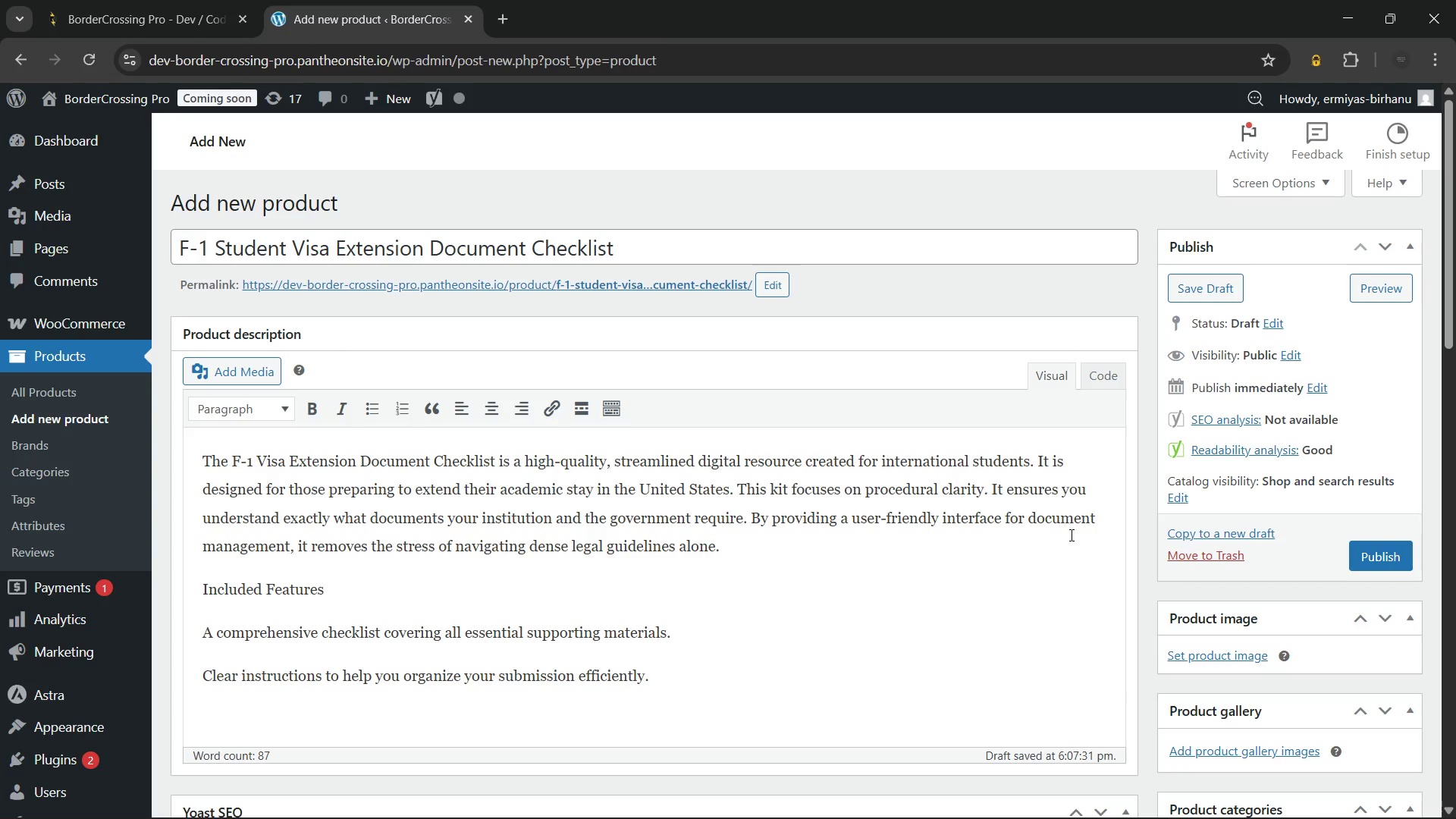 
wait(11.97)
 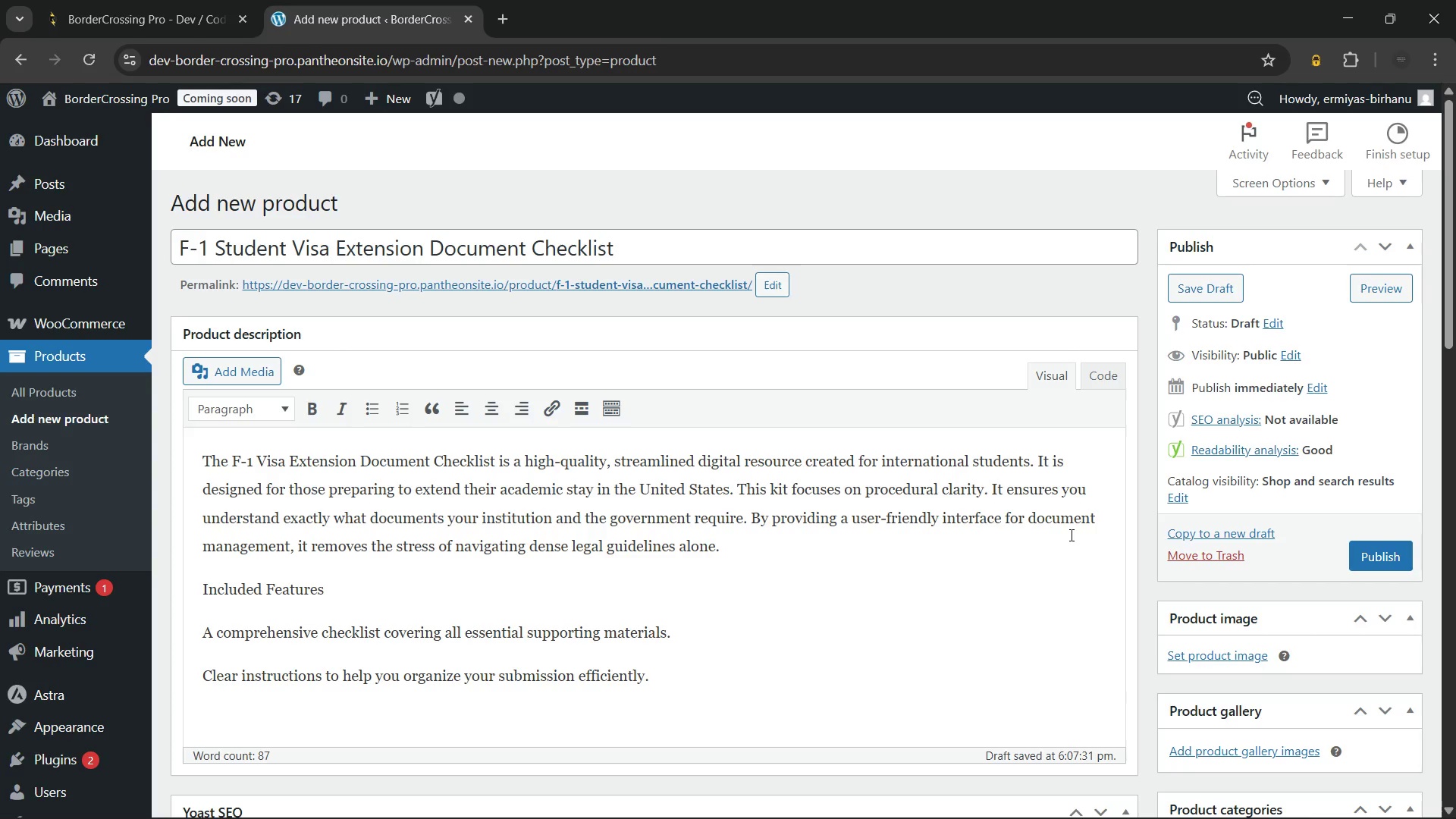 
key(Enter)
 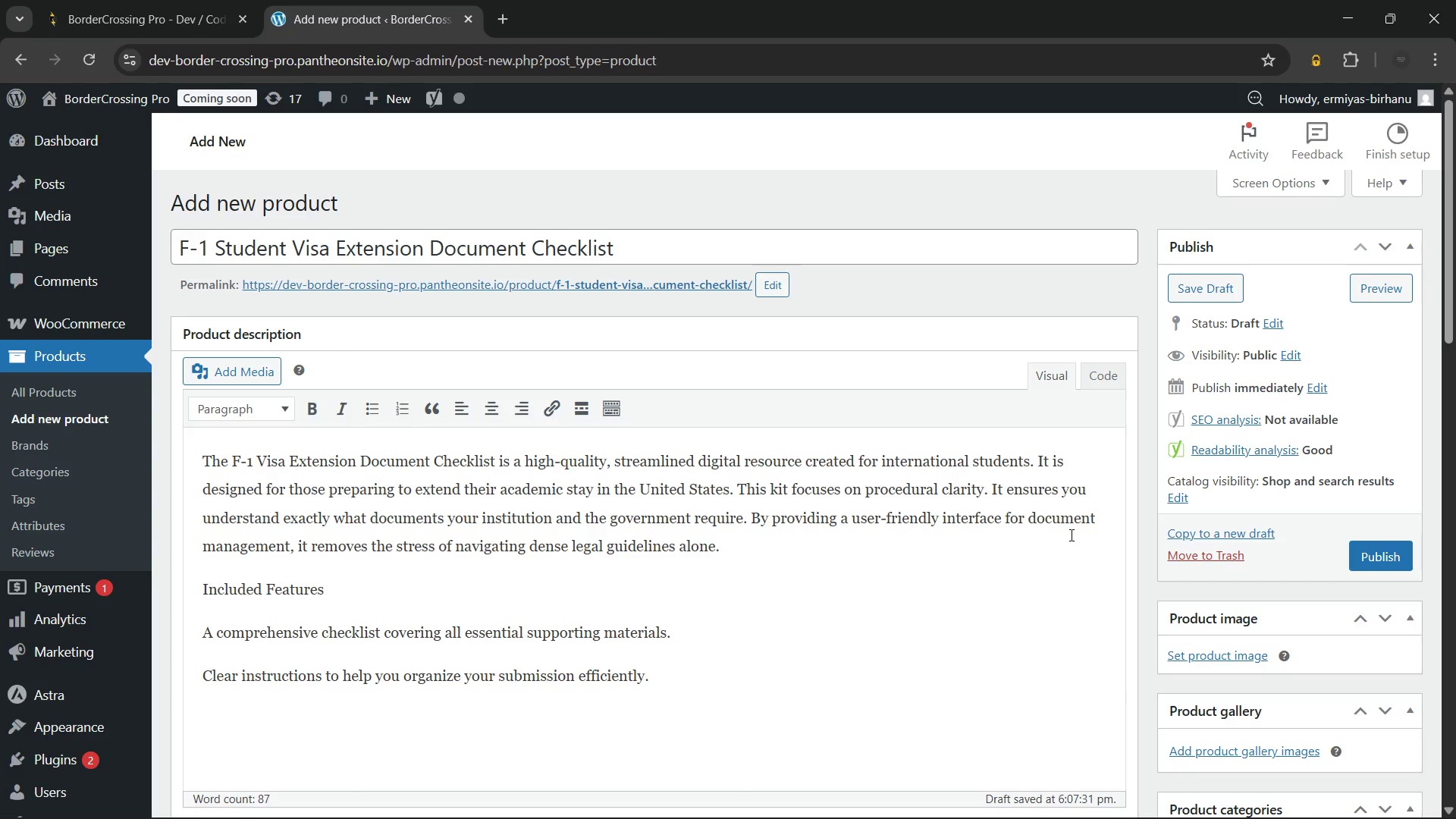 
type(Expert formatting guidance for academic and finan)
 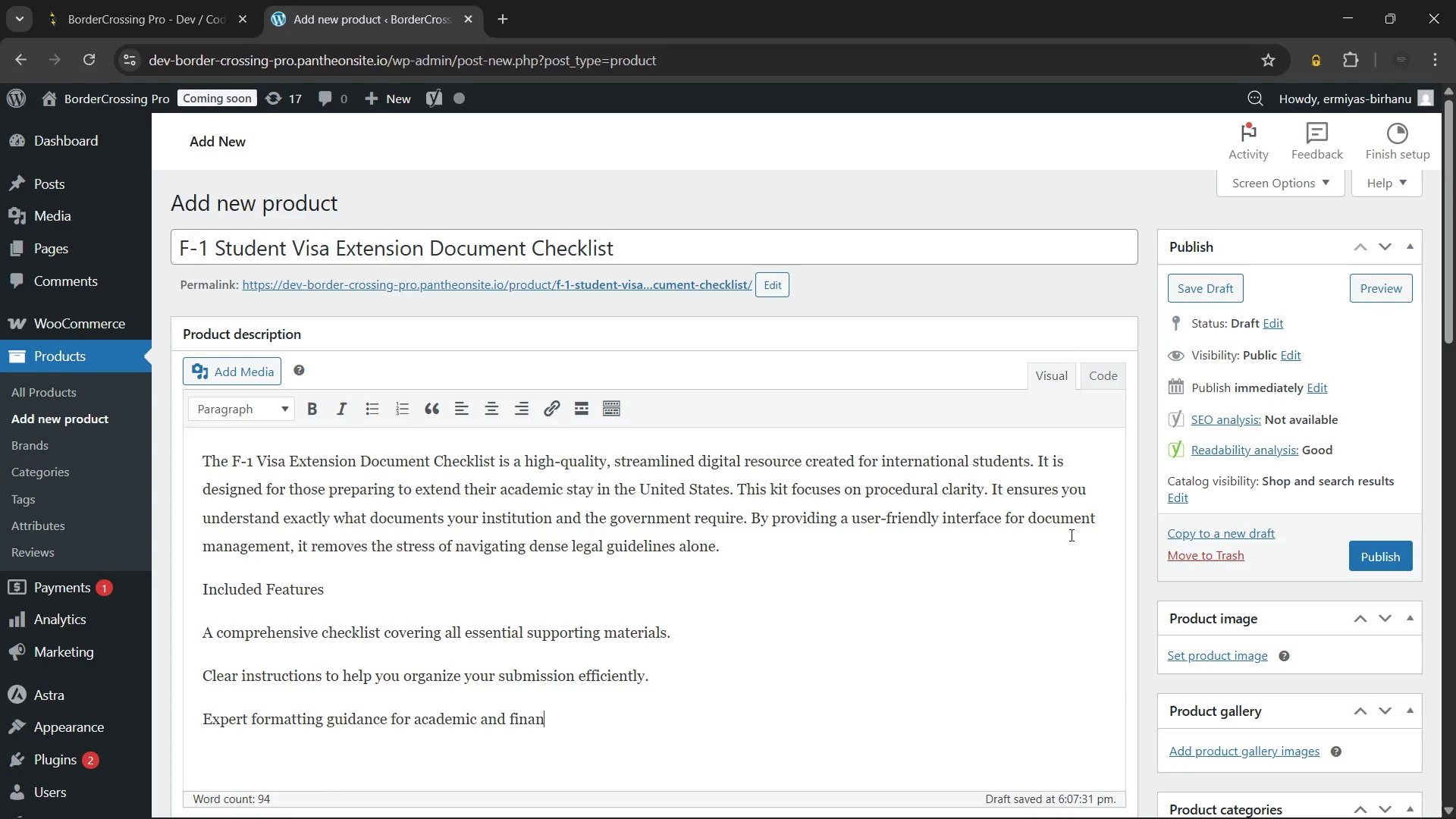 
type(cial proof.)
 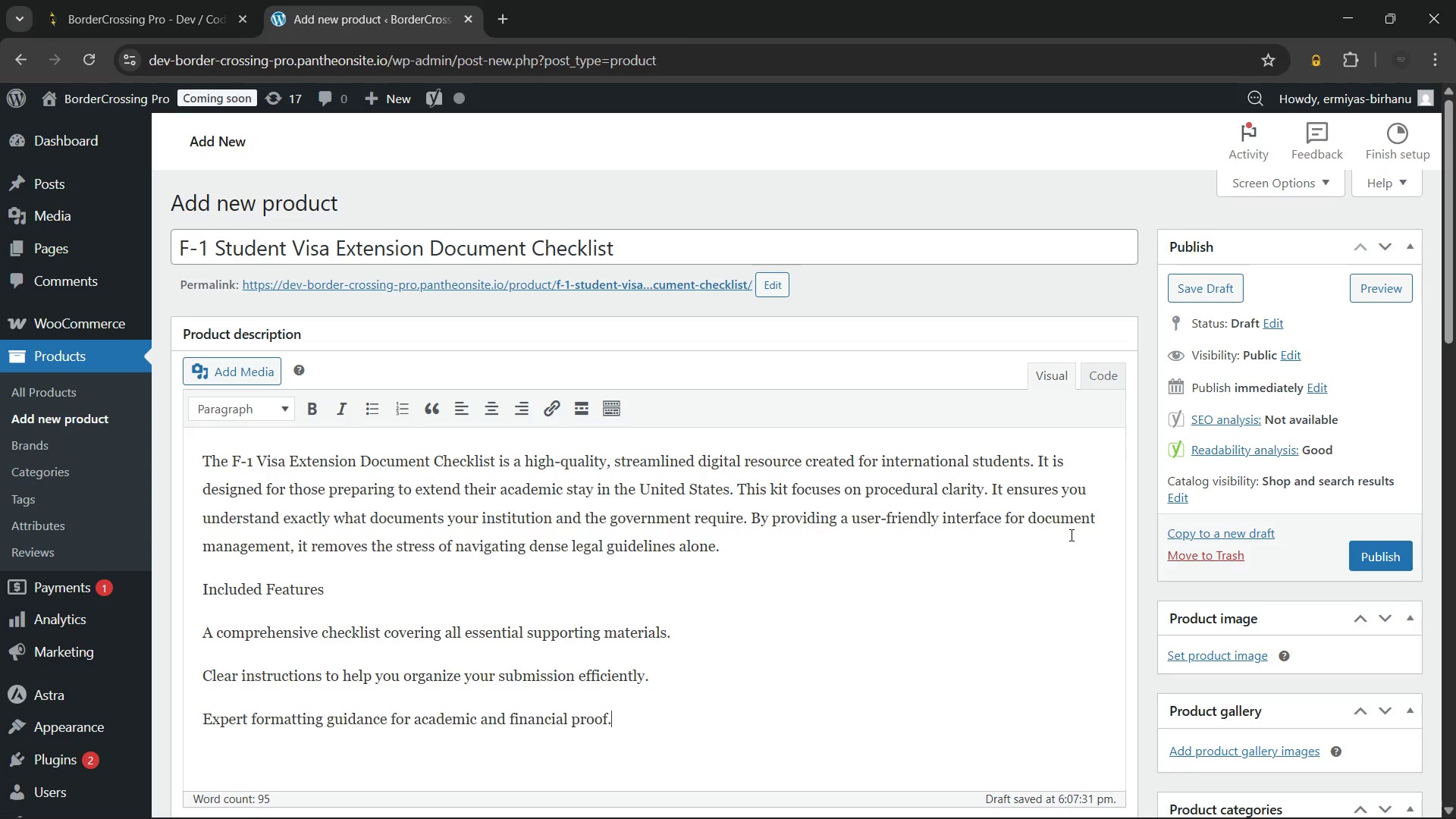 
key(Enter)
 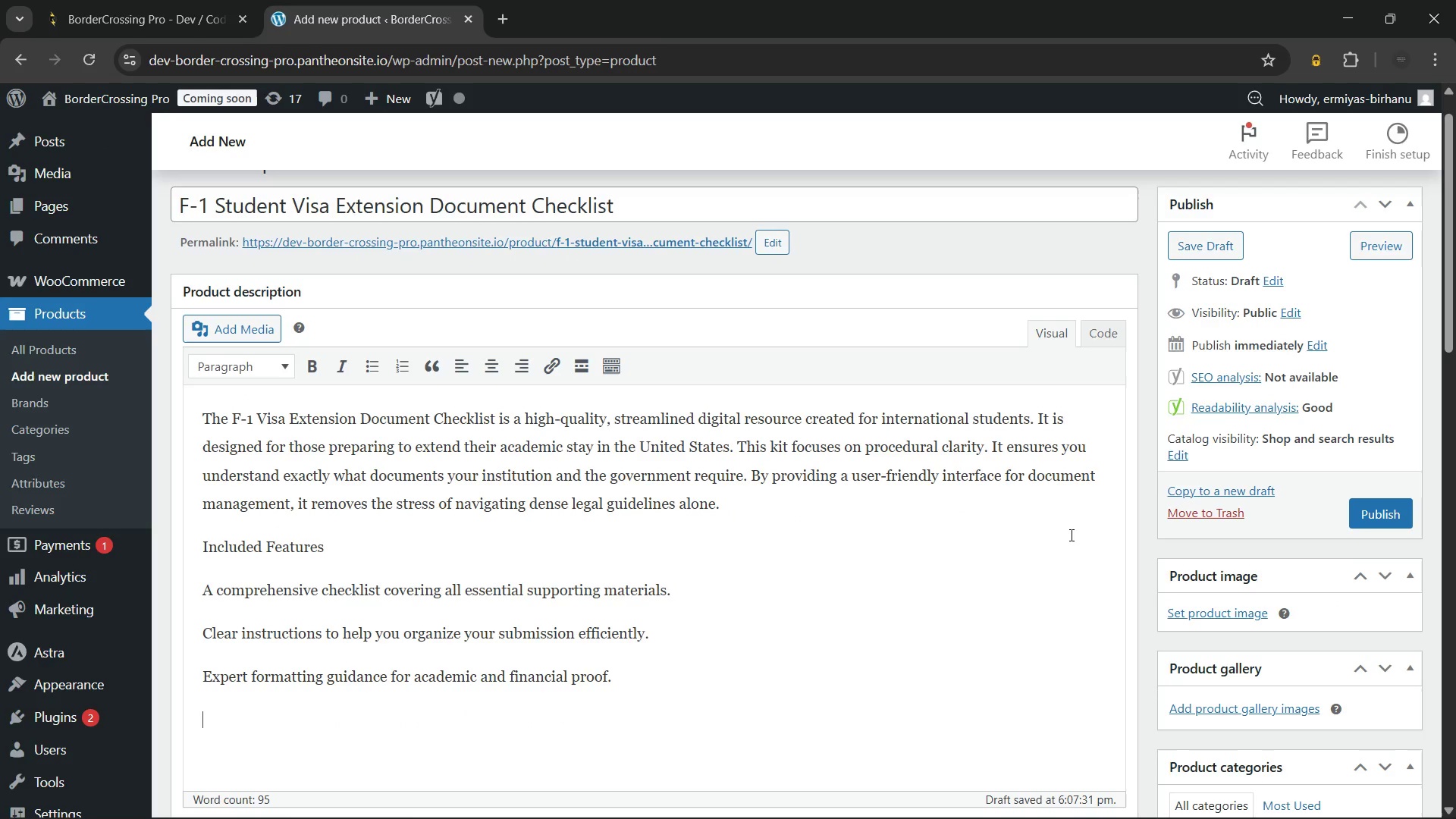 
key(Shift+S)
 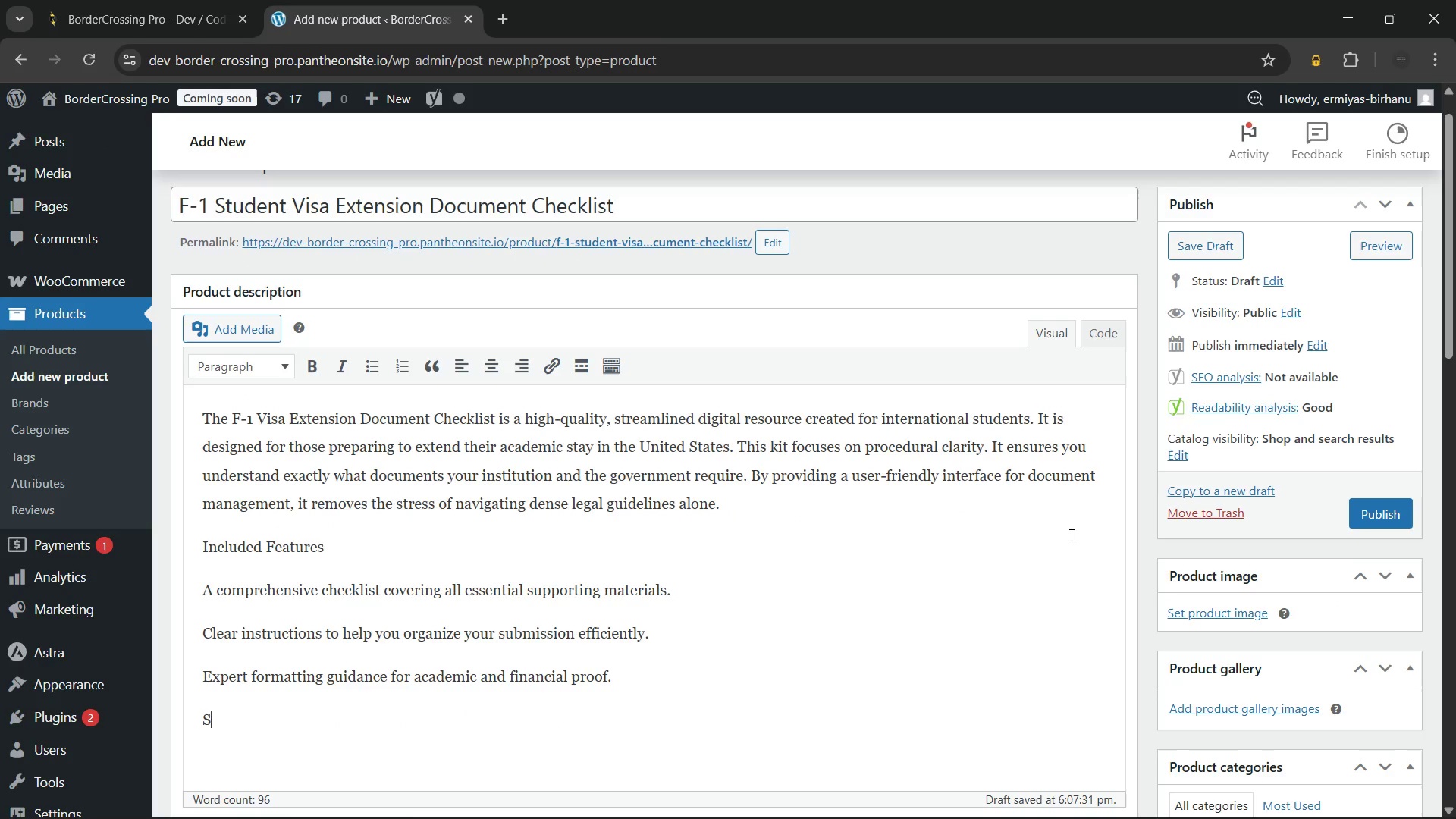 
type(tructured)
 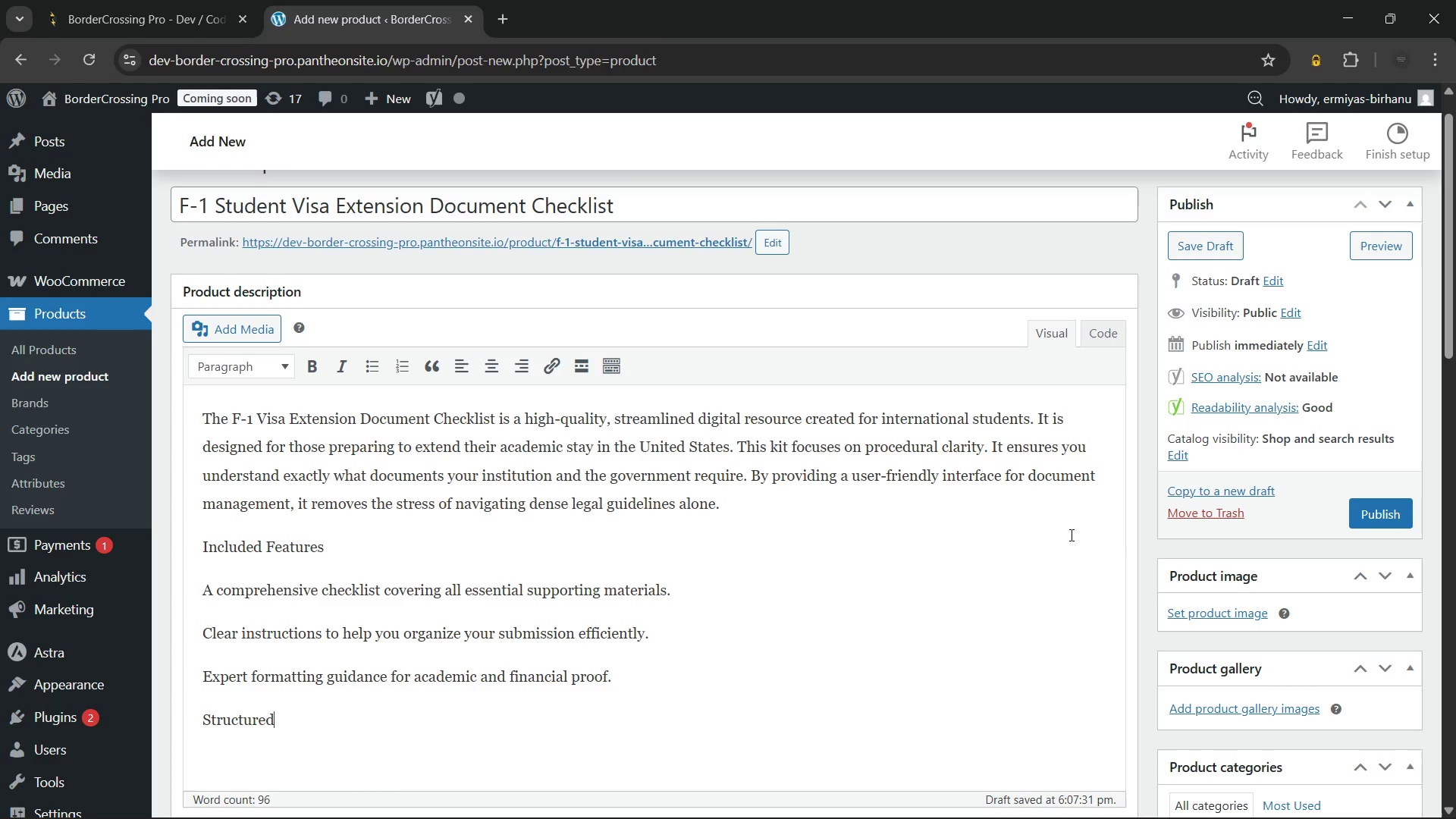 
wait(5.86)
 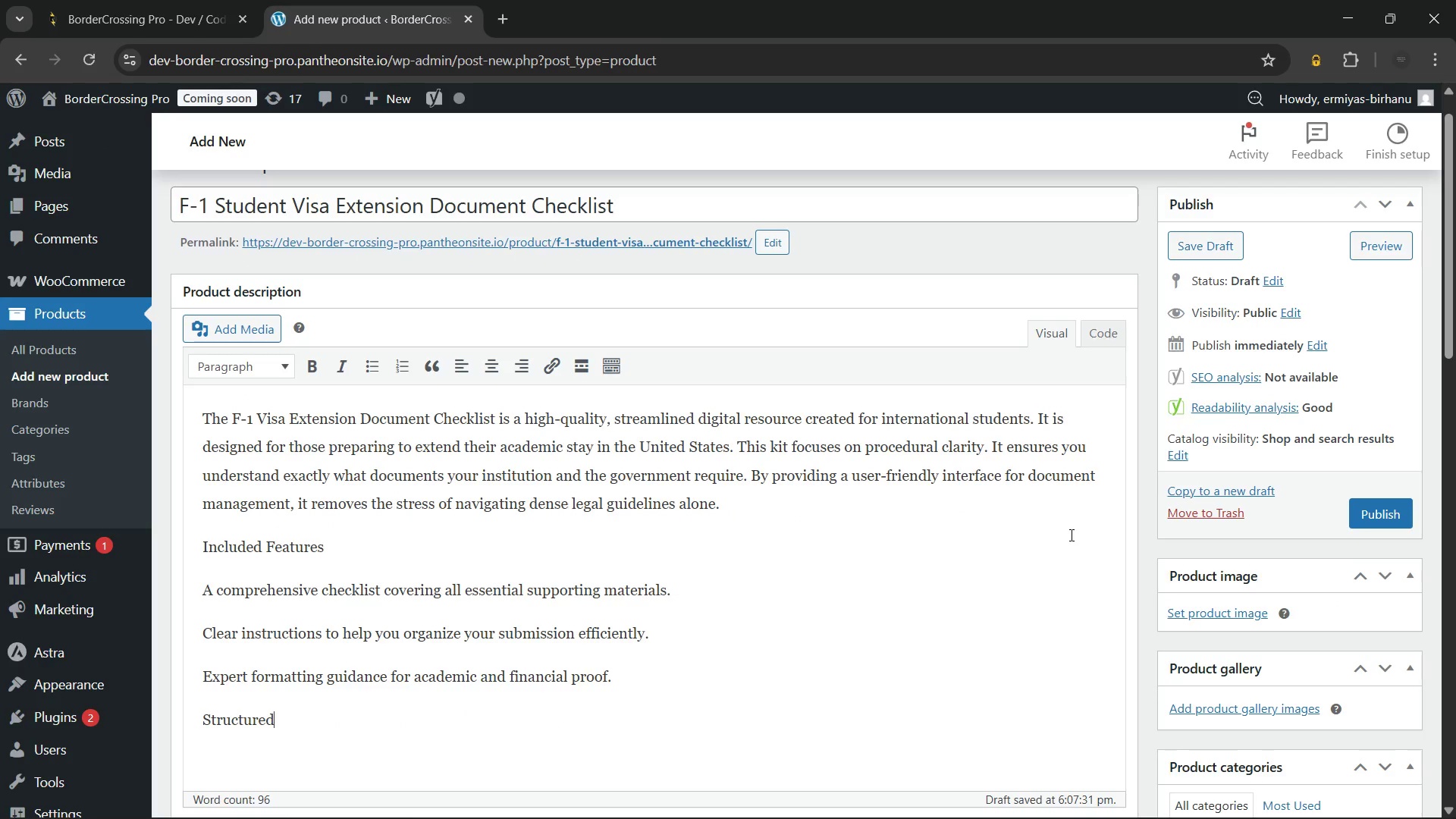 
type( layout designed to reduce confusion and eliminate missed requirements)
 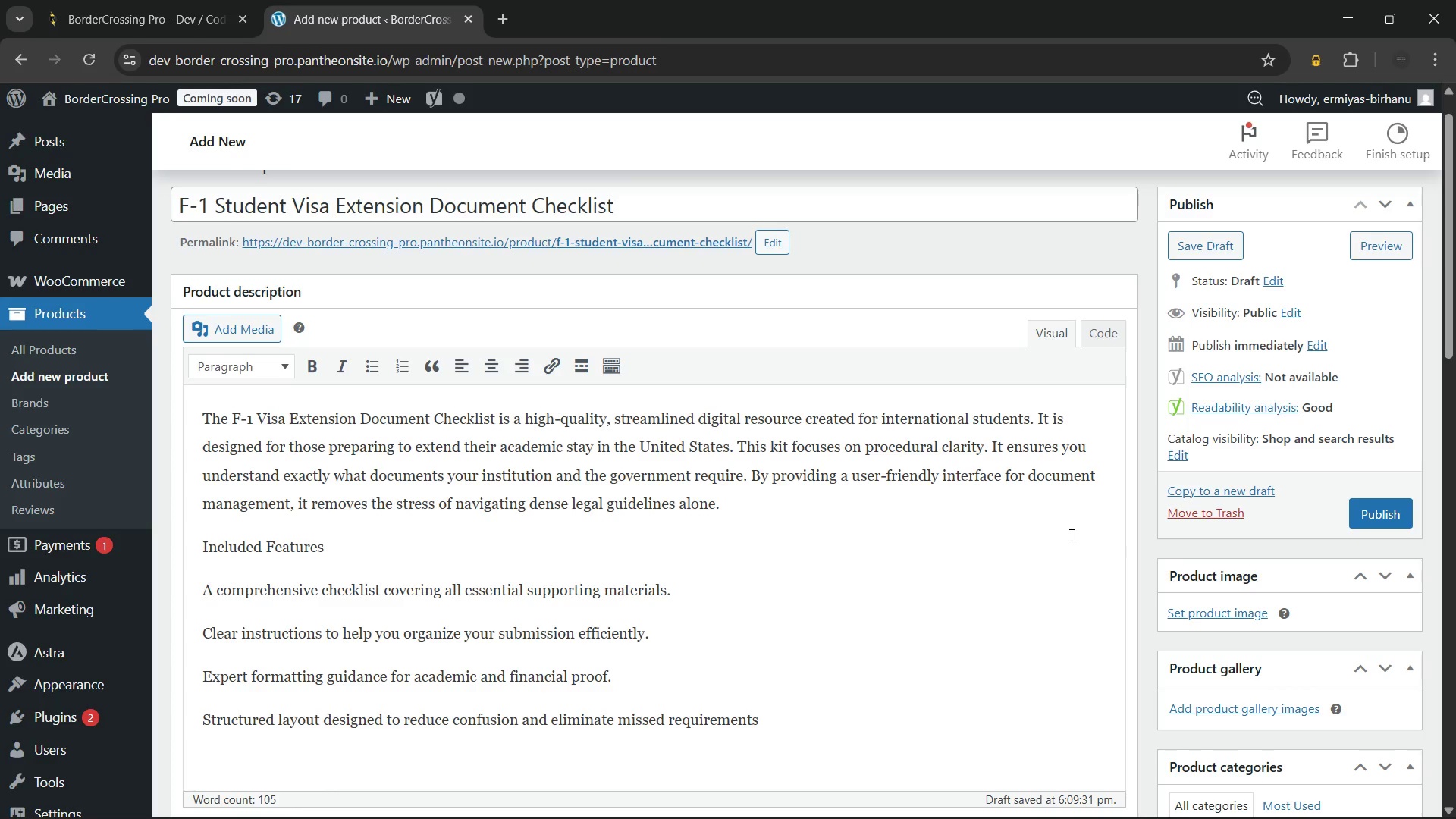 
key(Period)
 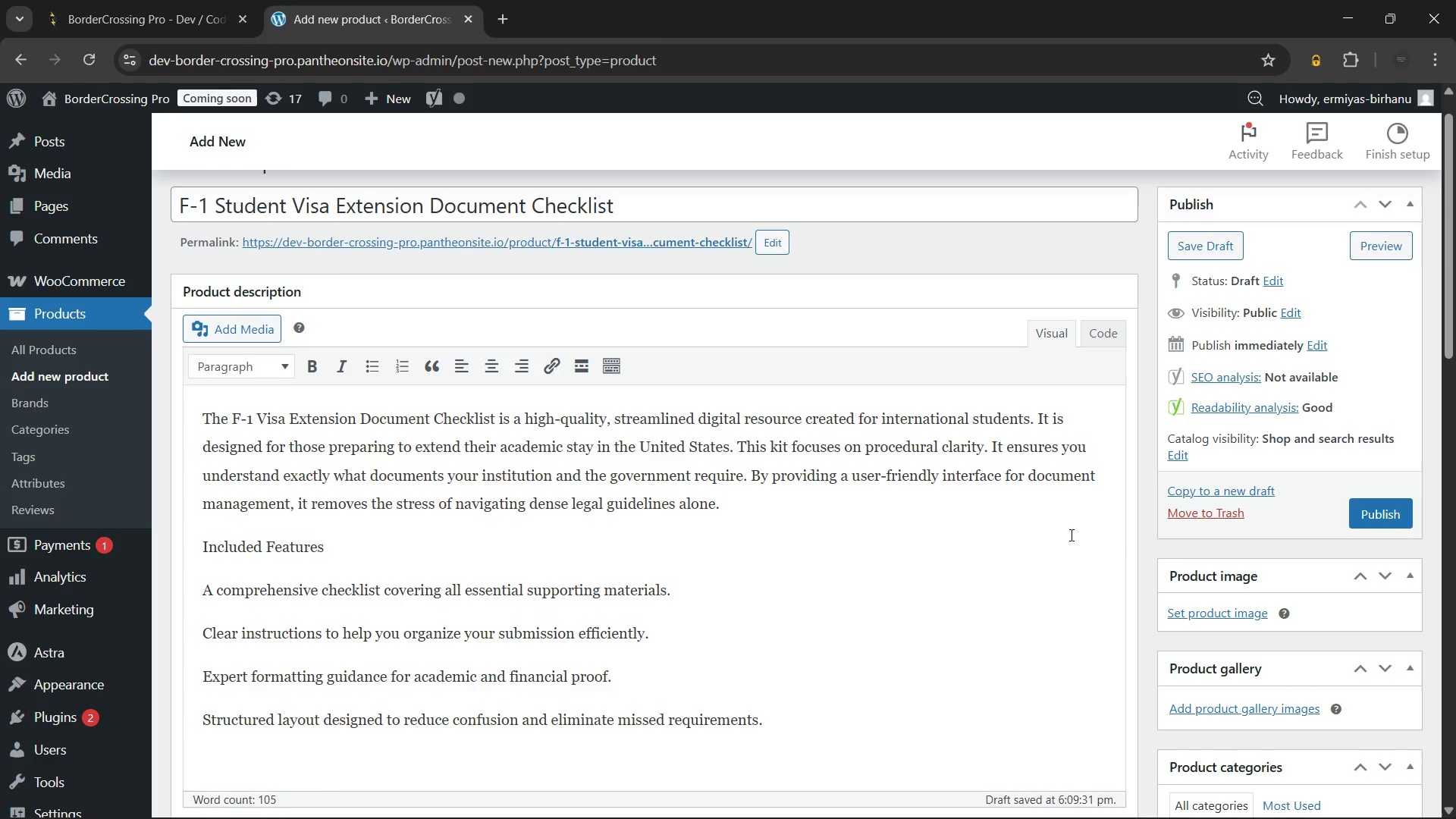 
scroll: coordinate [495, 473], scroll_direction: none, amount: 0.0
 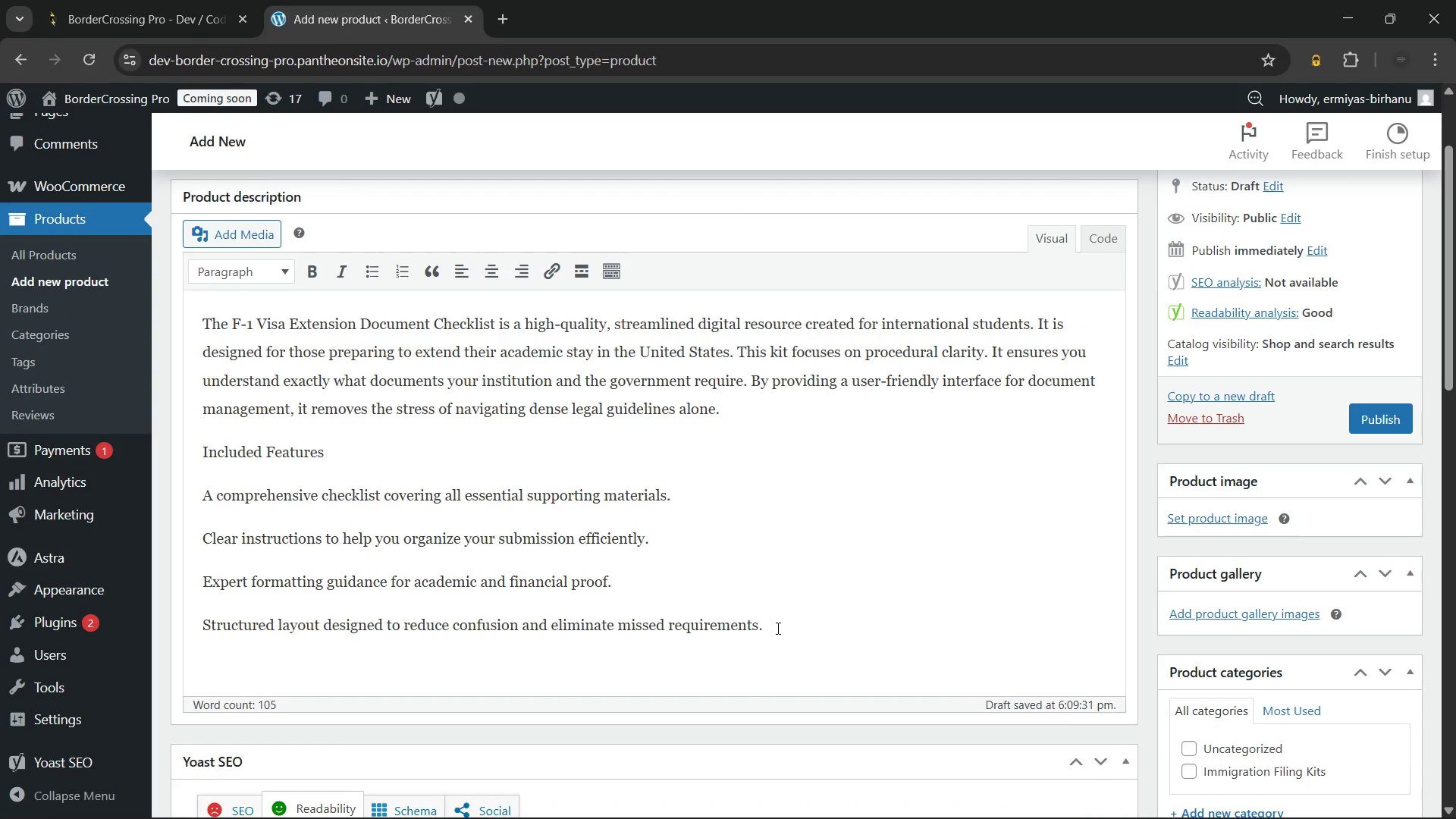 
left_click_drag(start_coordinate=[774, 627], to_coordinate=[196, 488])
 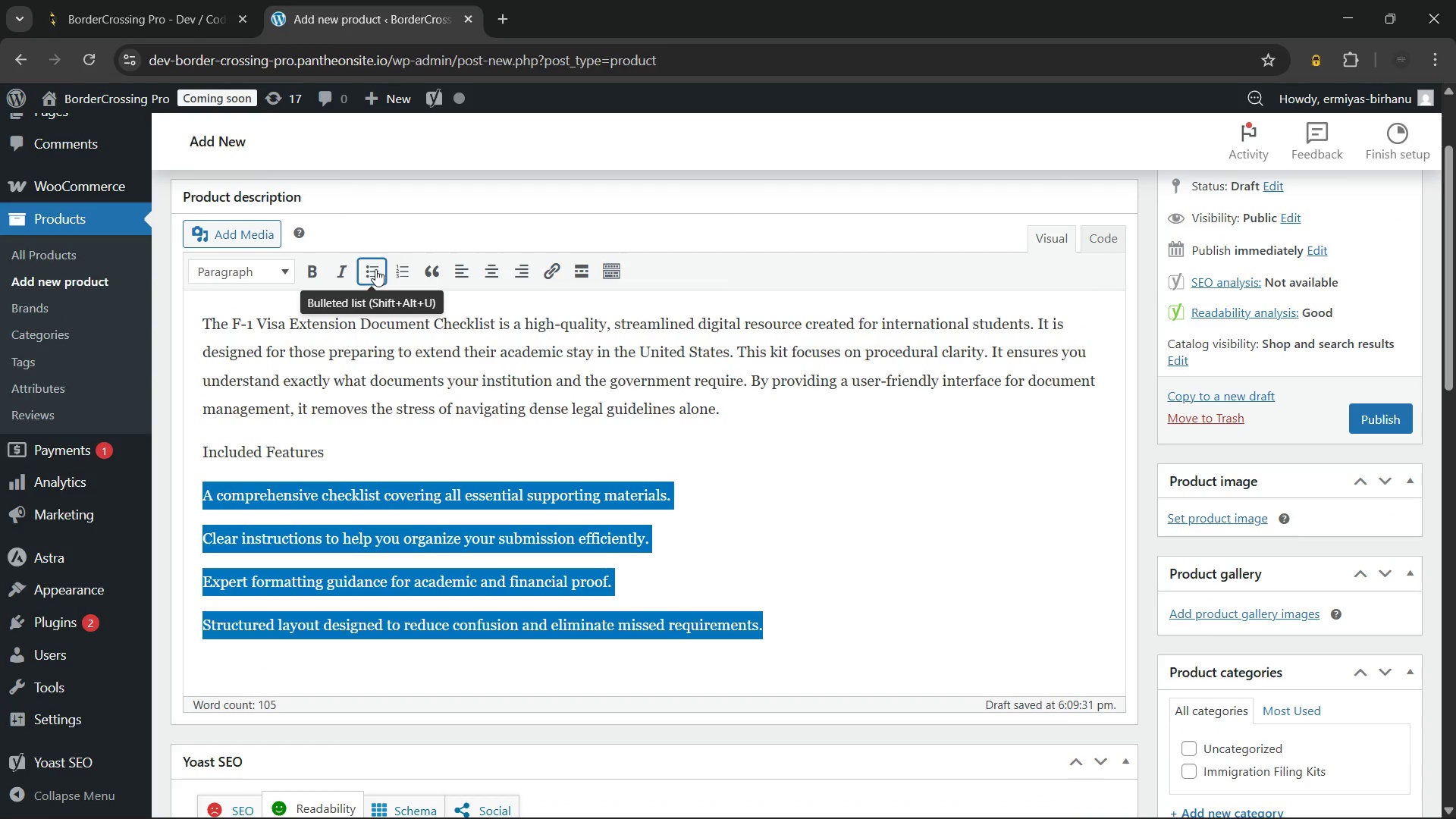 
left_click([375, 269])
 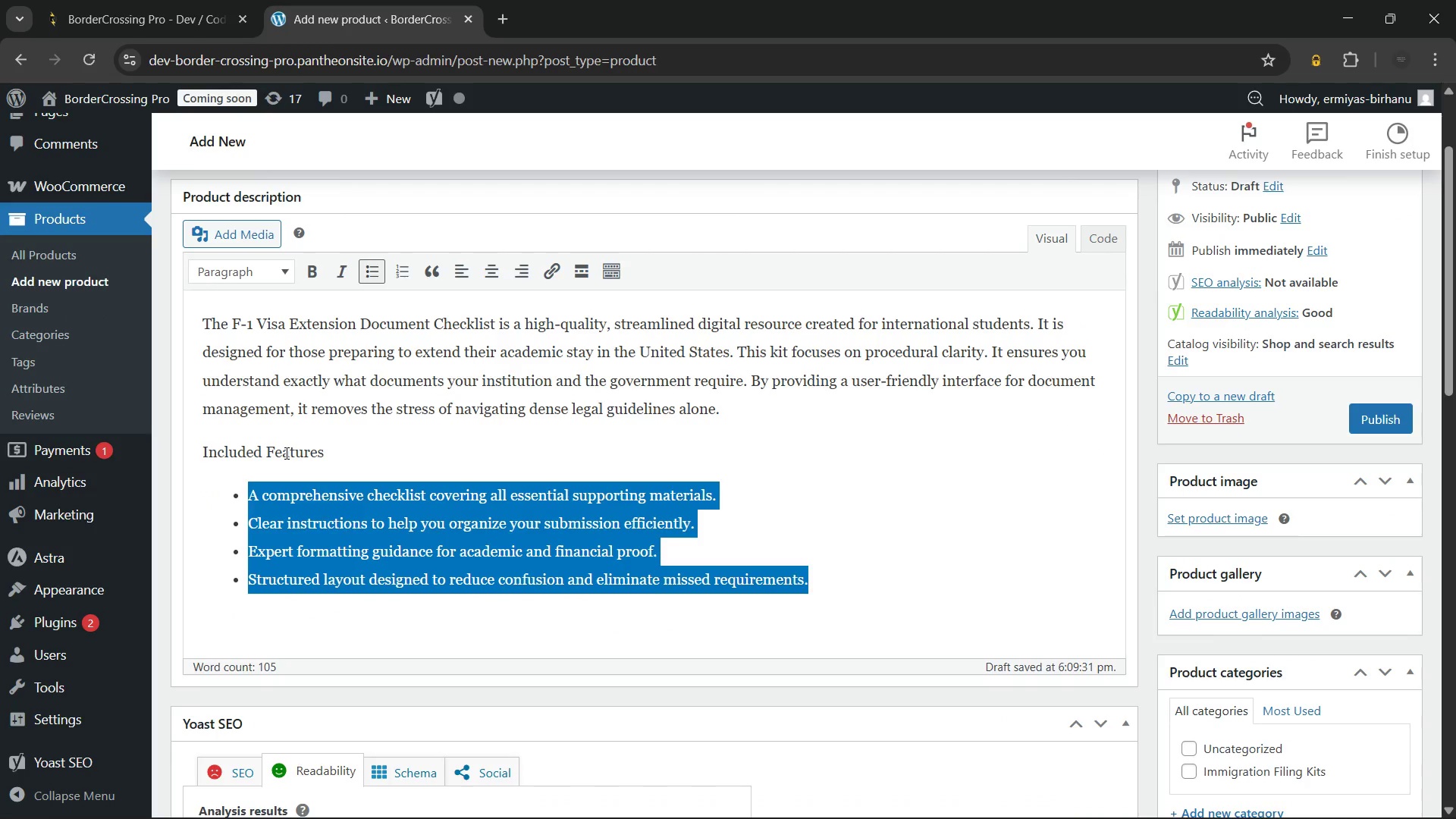 
left_click([285, 453])
 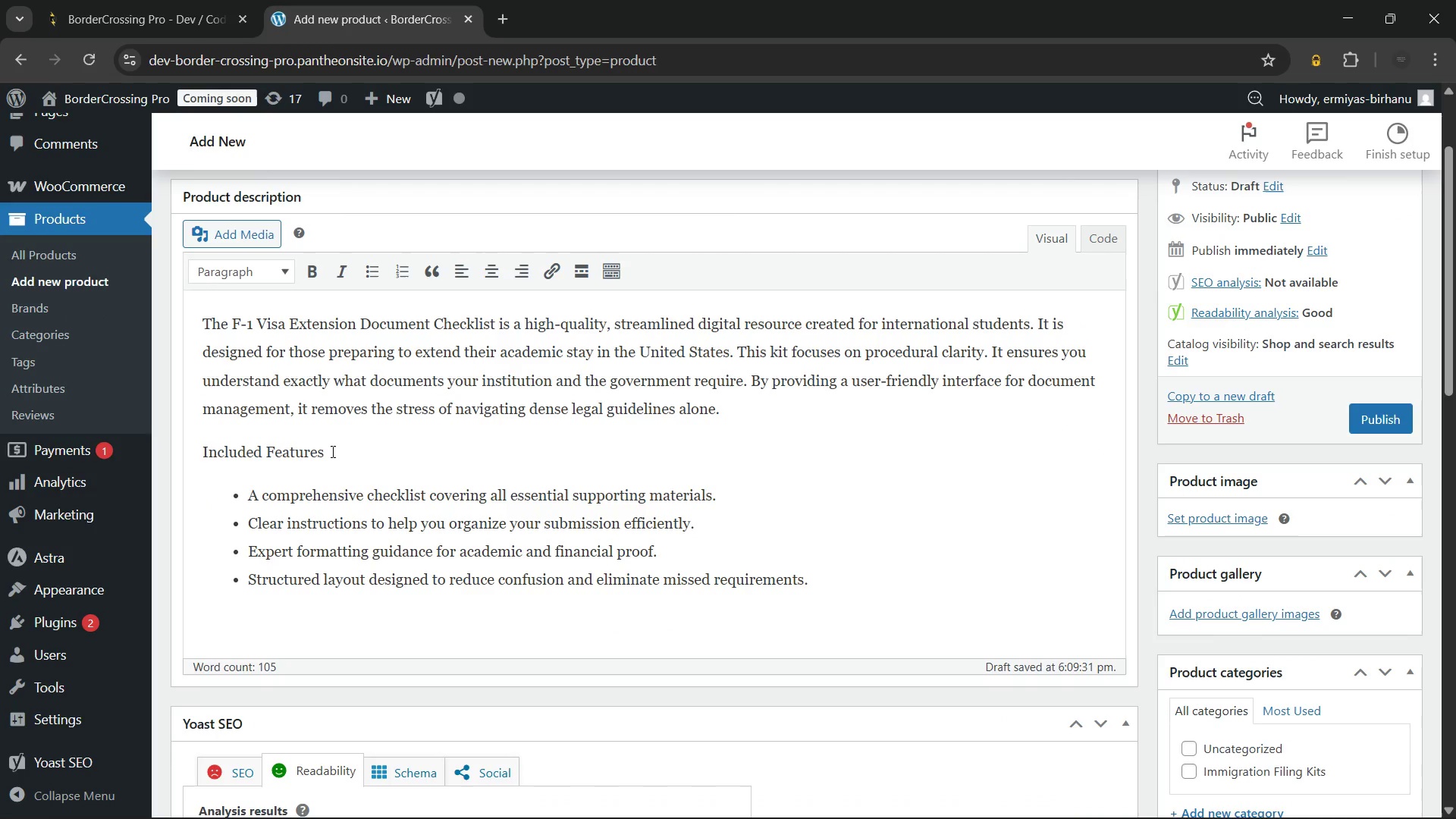 
left_click_drag(start_coordinate=[331, 451], to_coordinate=[182, 457])
 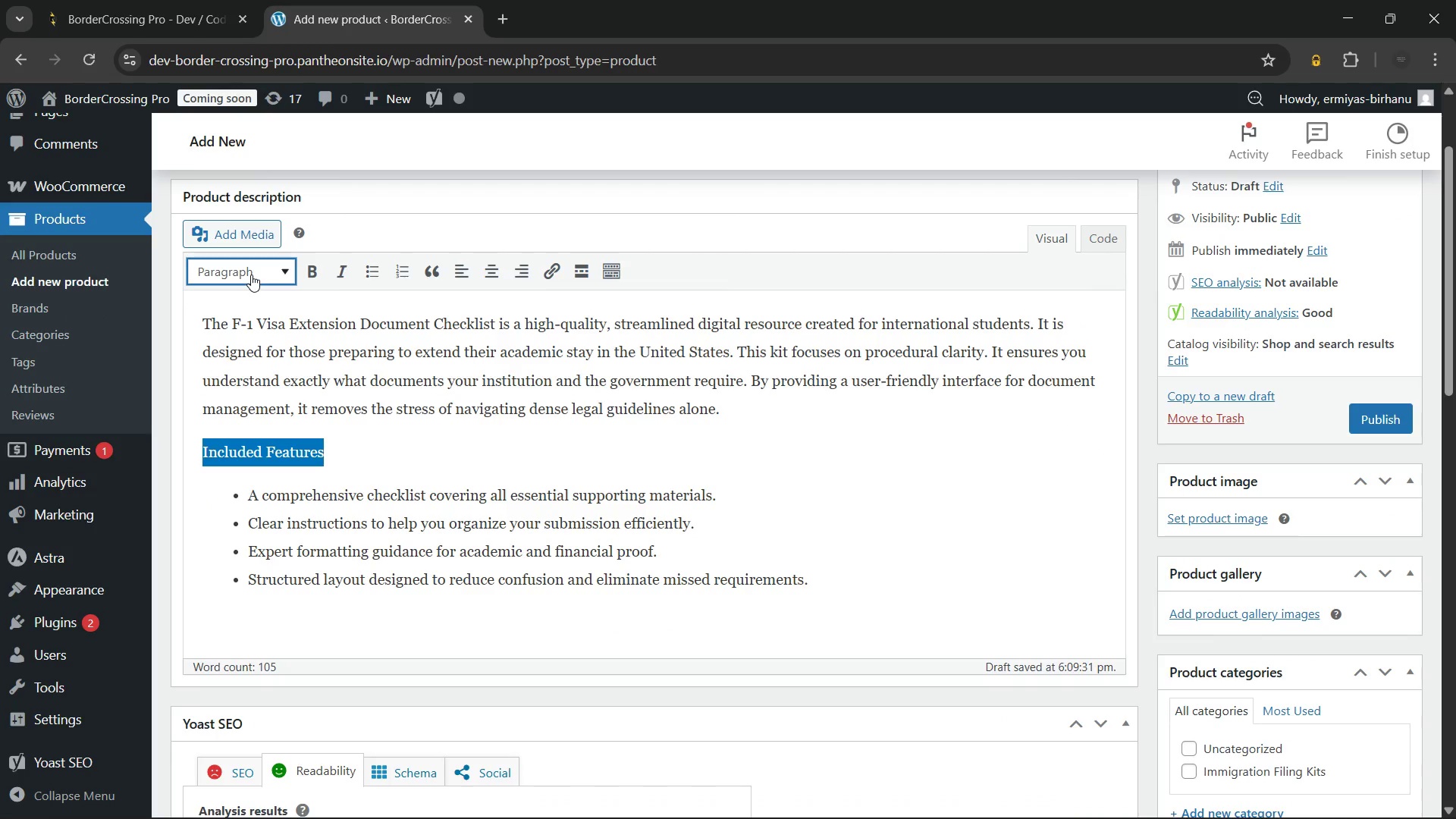 
left_click([251, 275])
 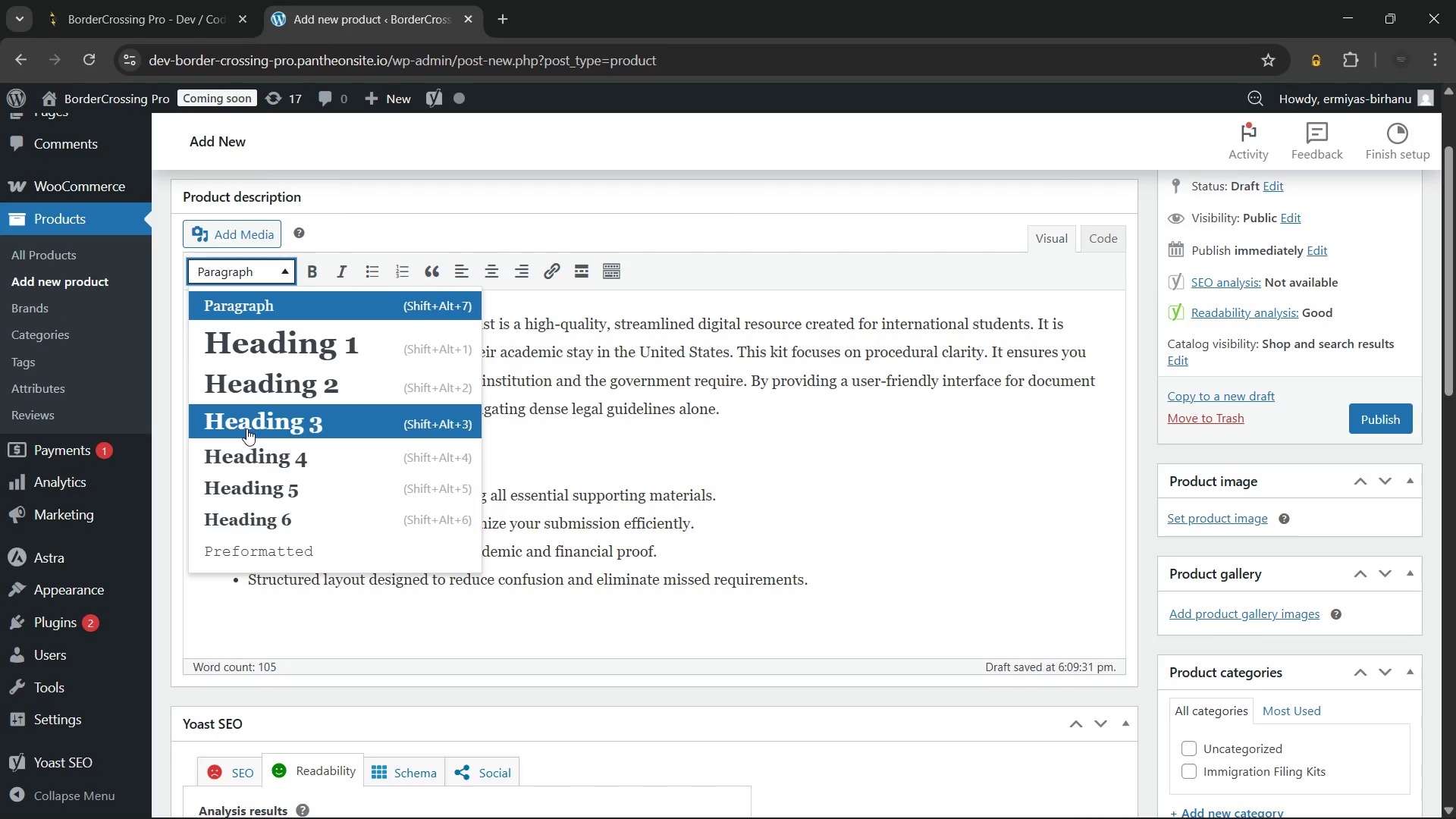 
left_click([246, 428])
 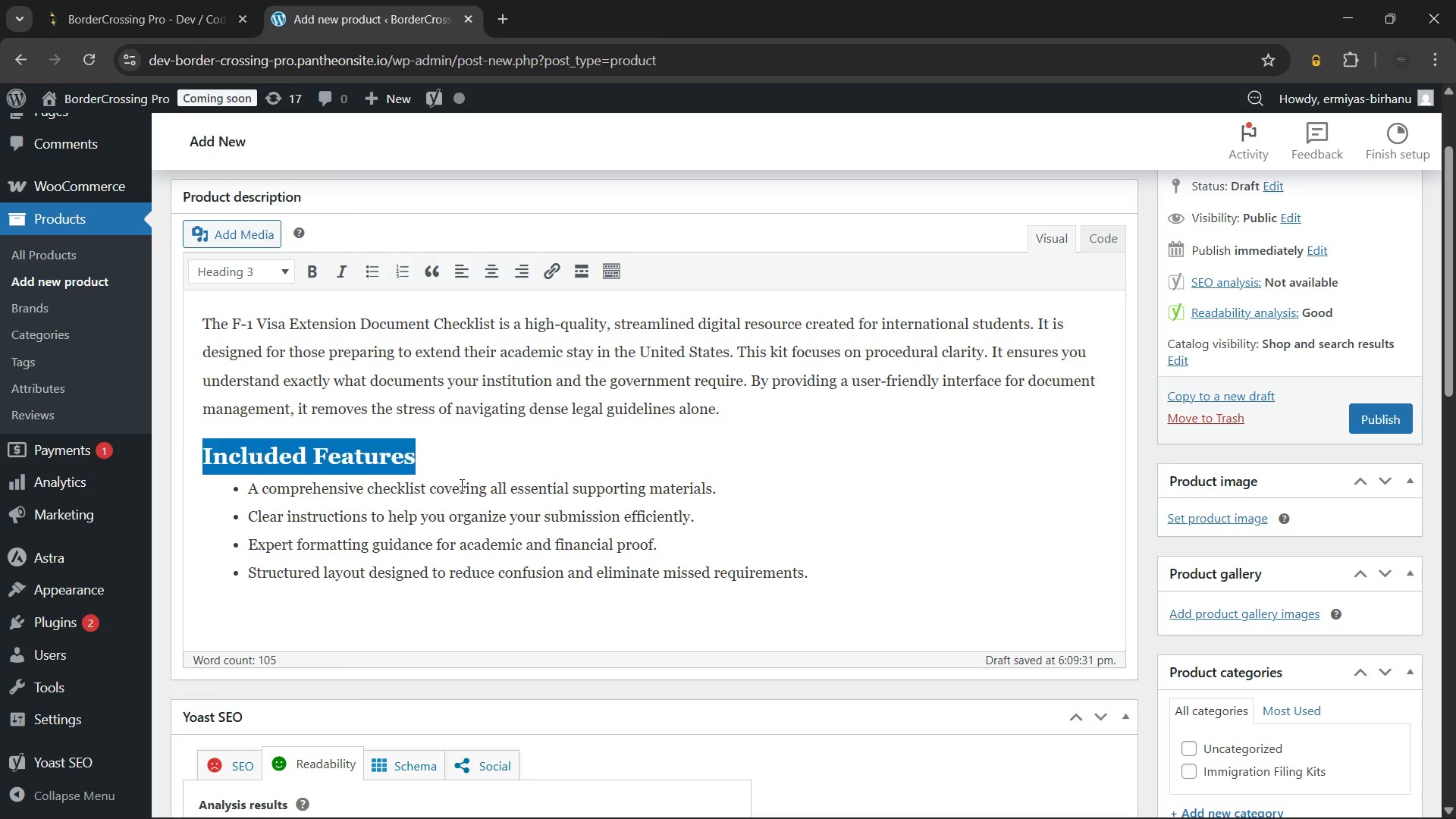 
left_click([460, 485])
 